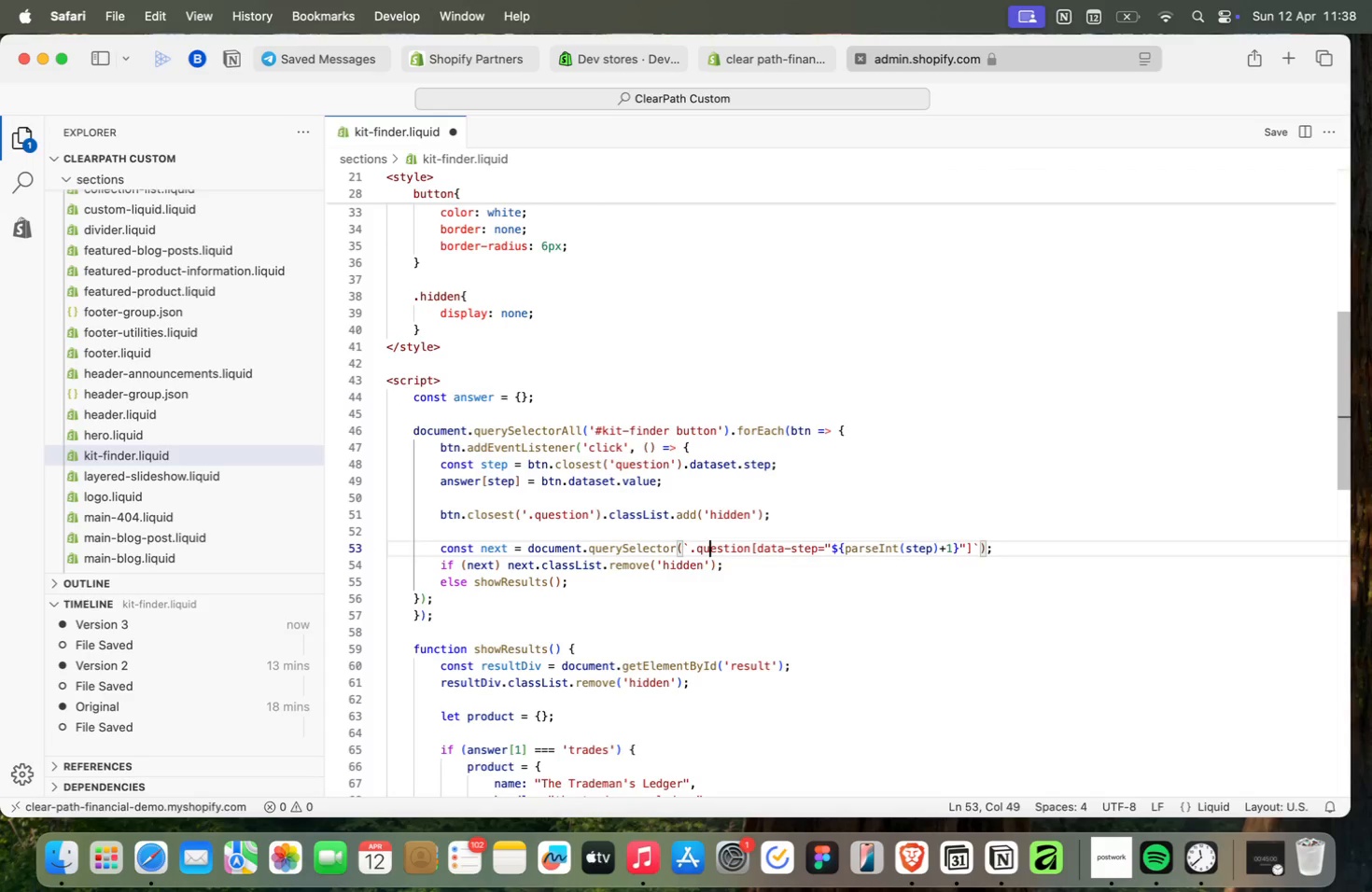 
key(ArrowRight)
 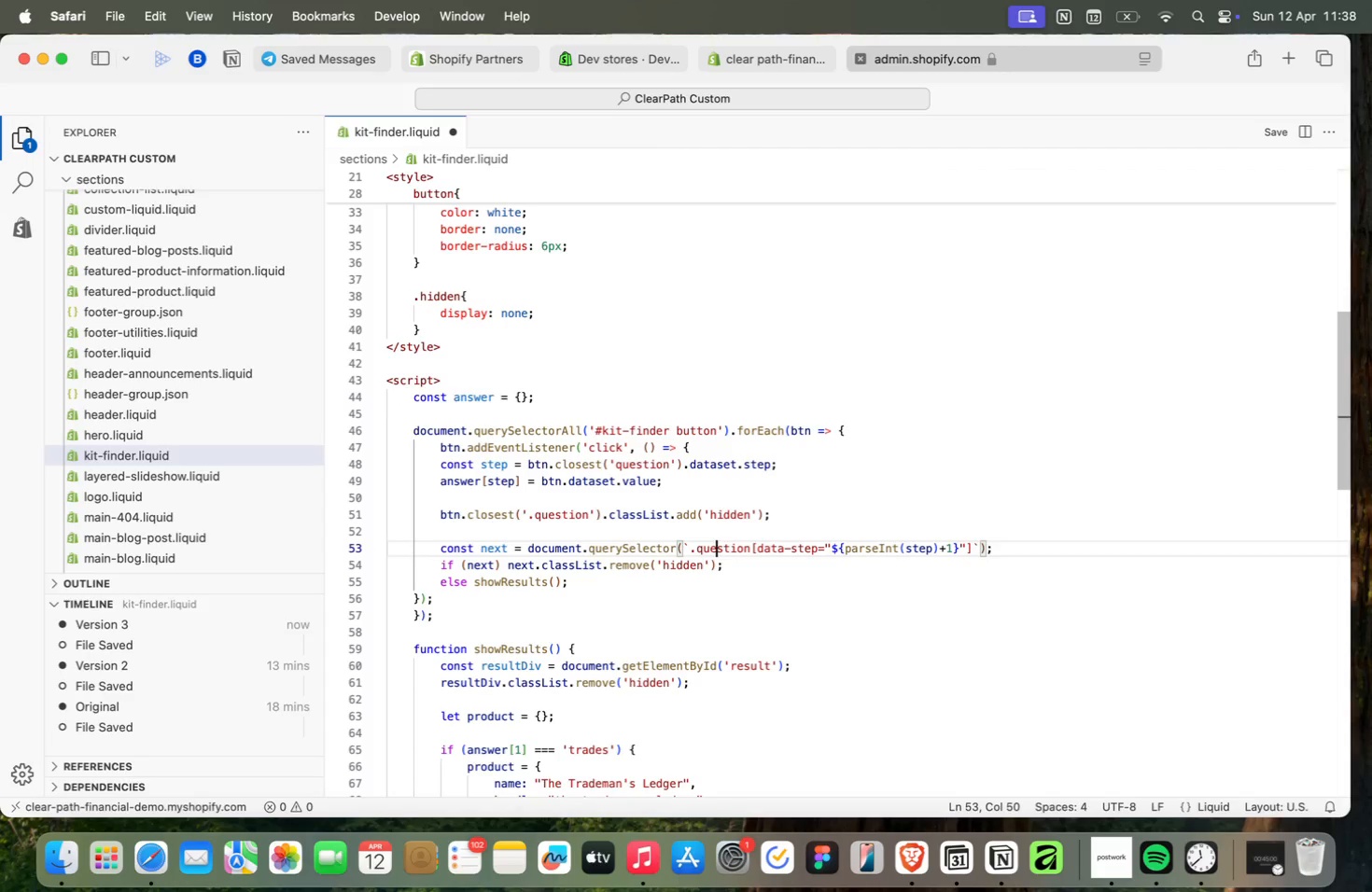 
key(ArrowRight)
 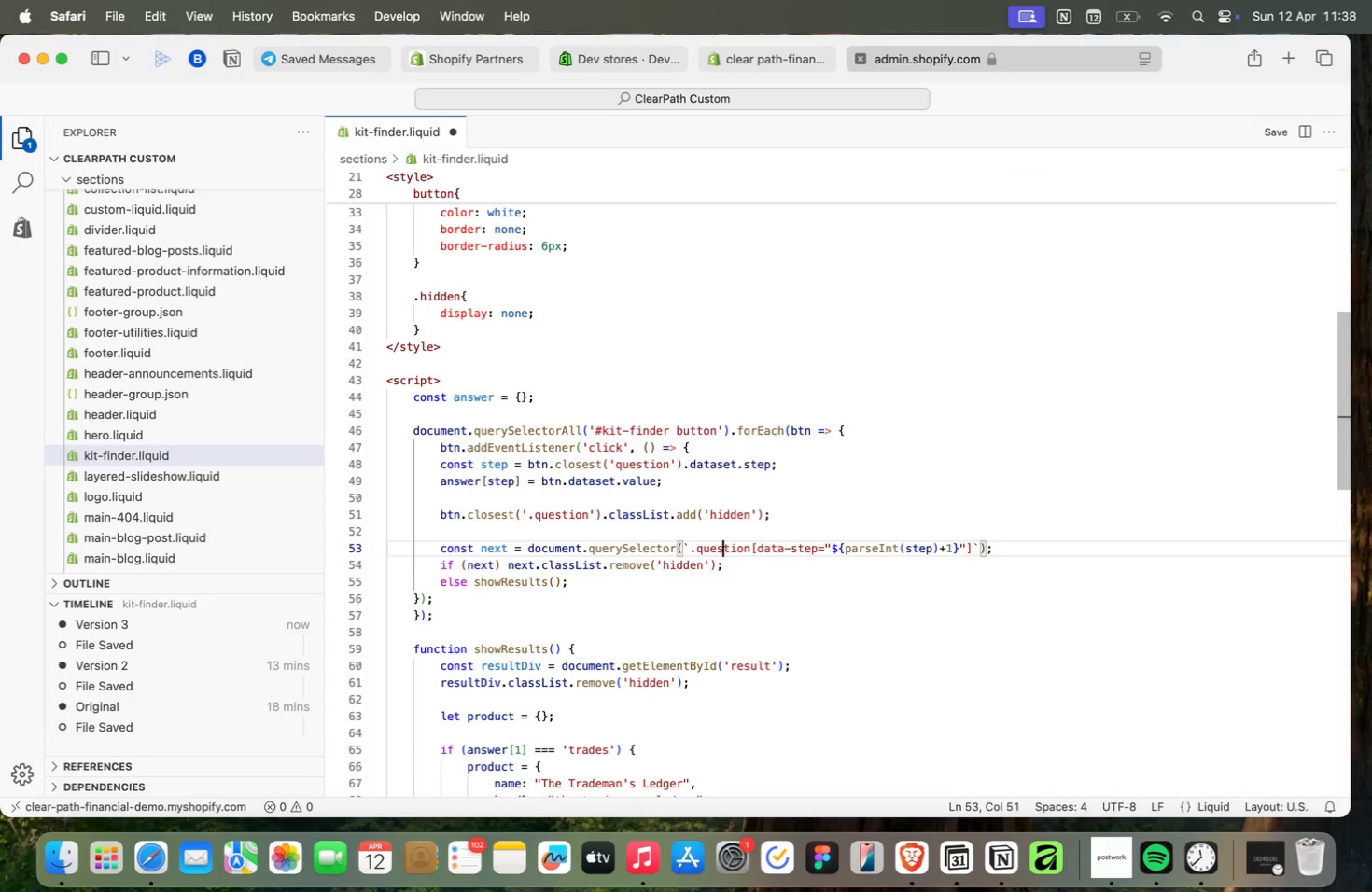 
key(ArrowRight)
 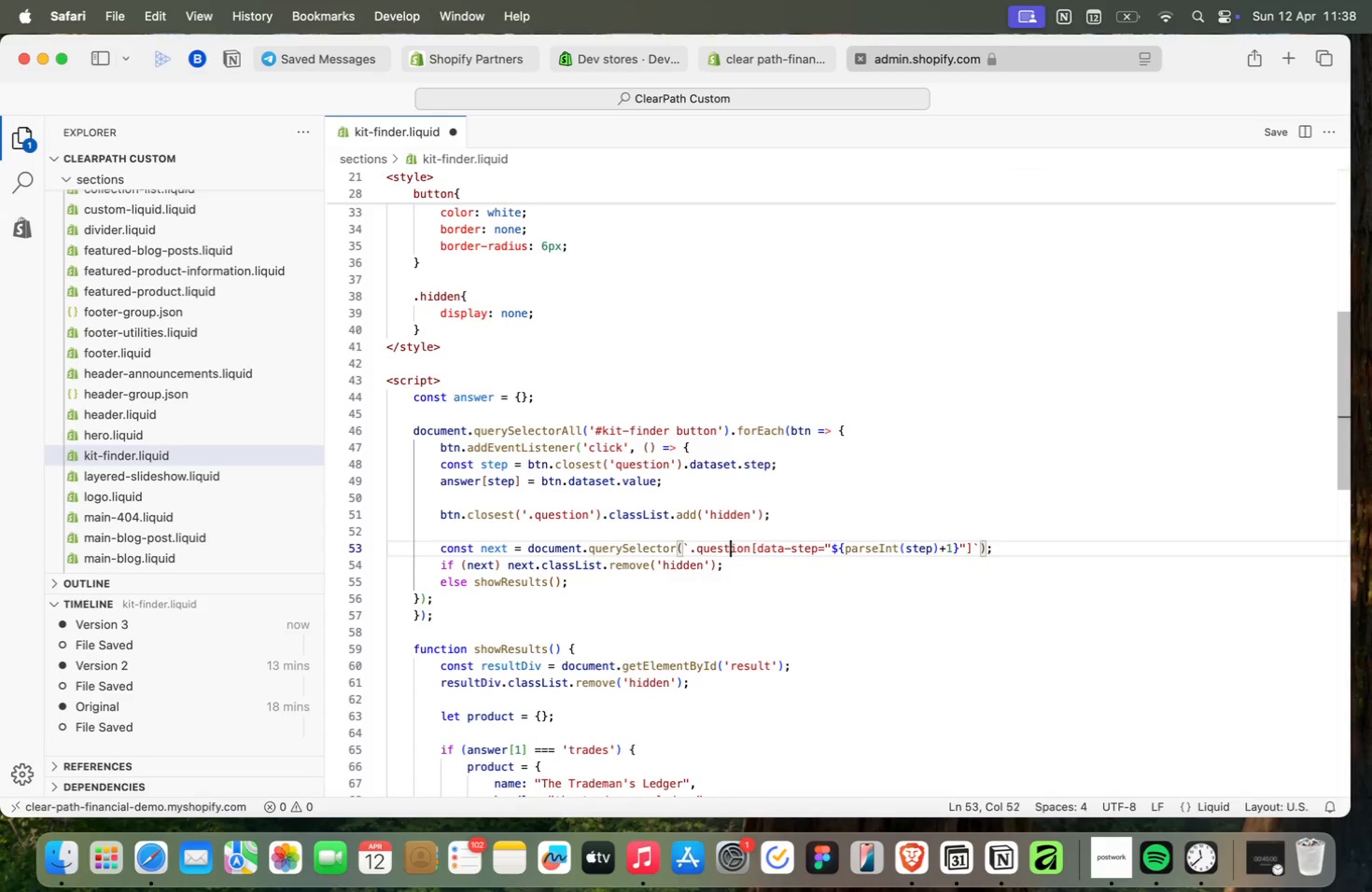 
key(ArrowRight)
 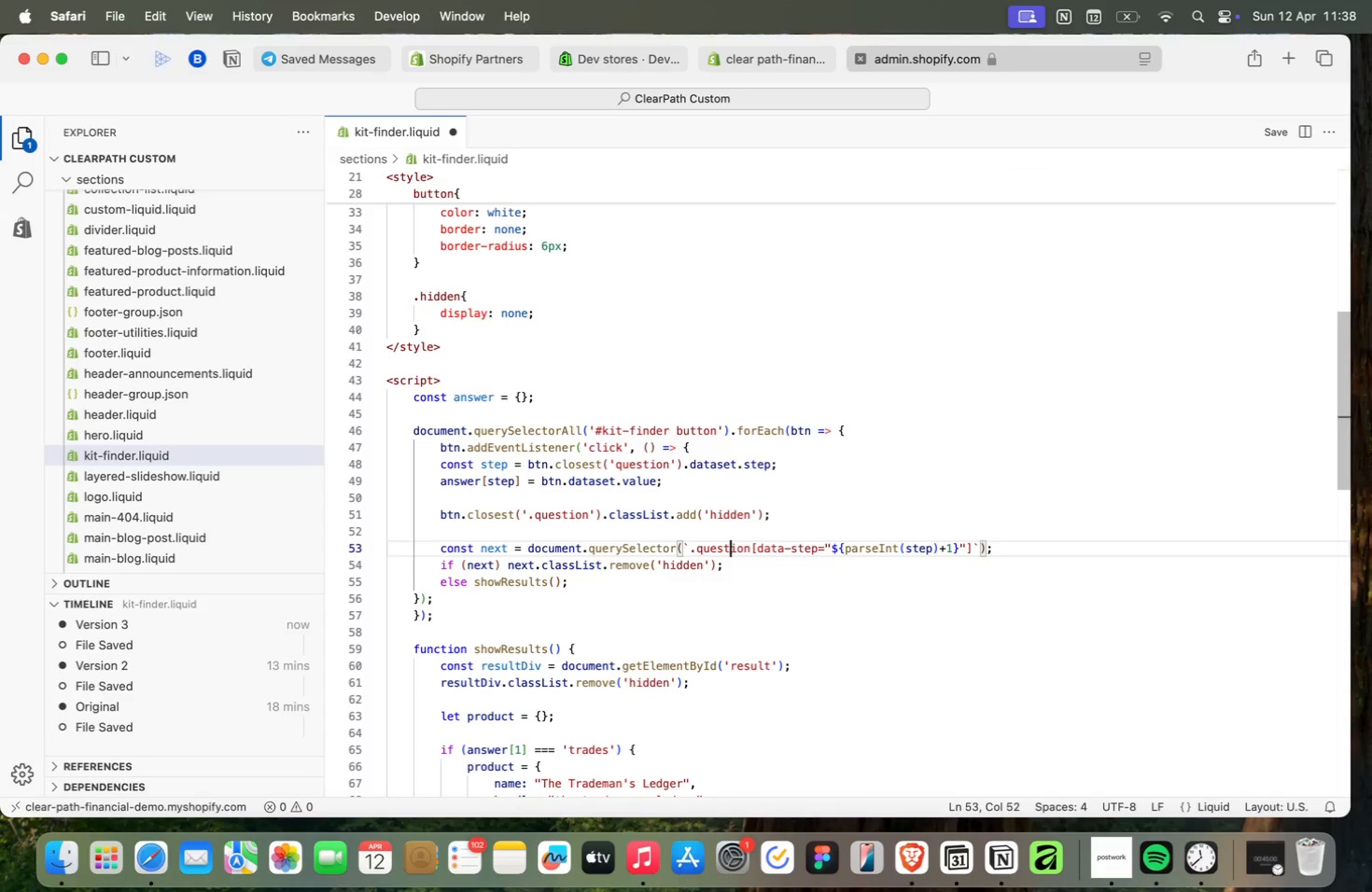 
key(ArrowRight)
 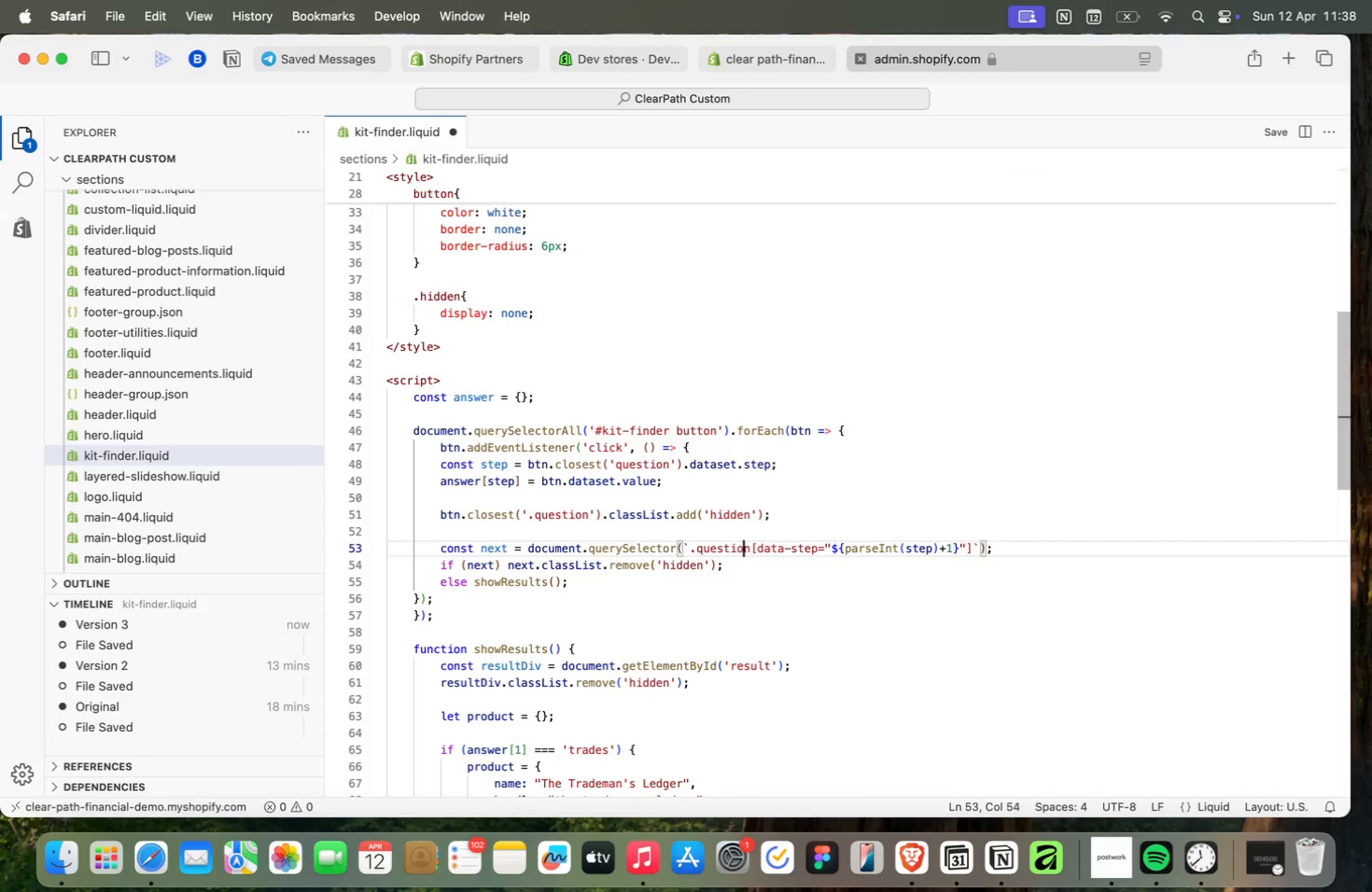 
key(ArrowRight)
 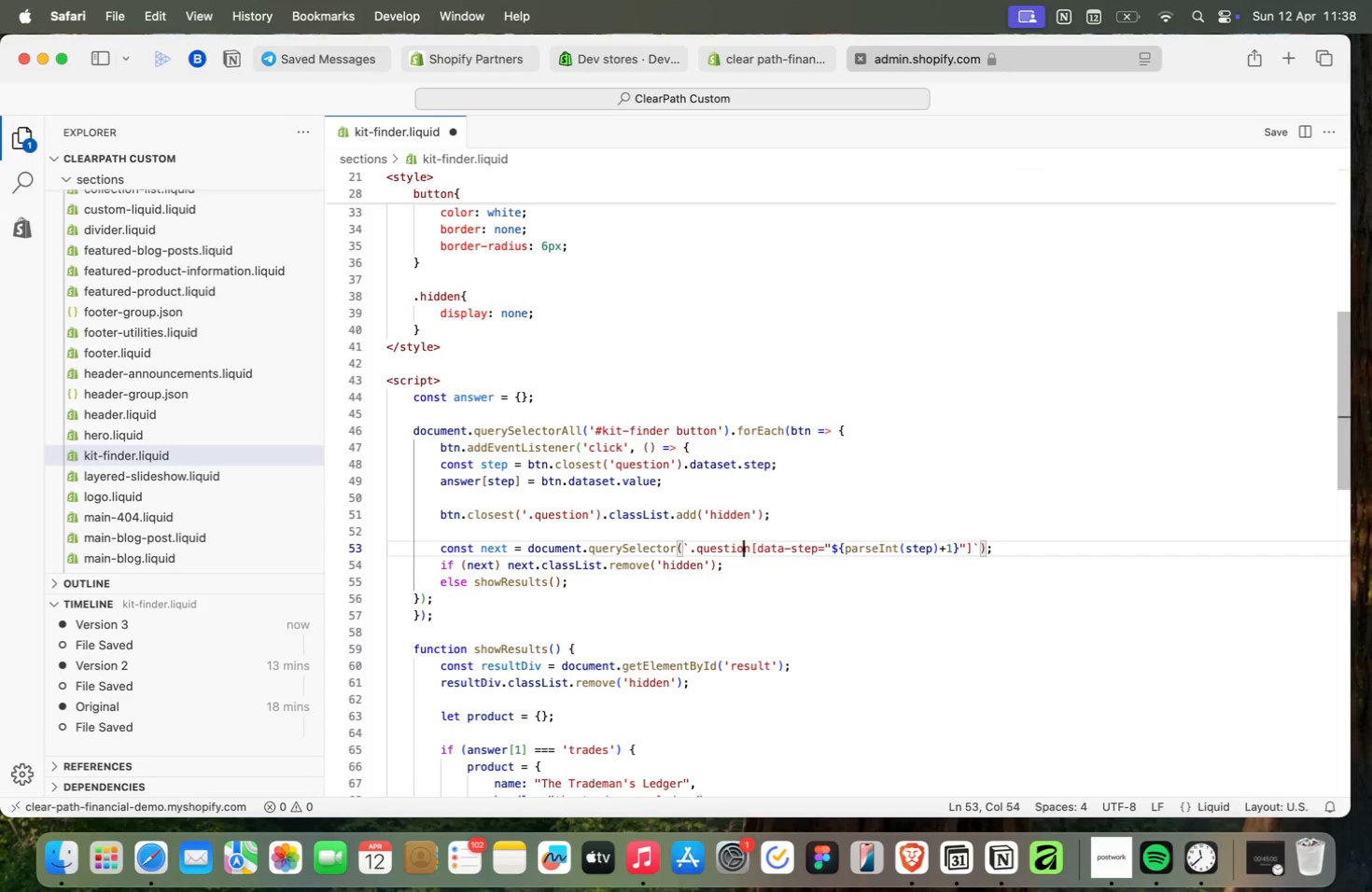 
key(ArrowRight)
 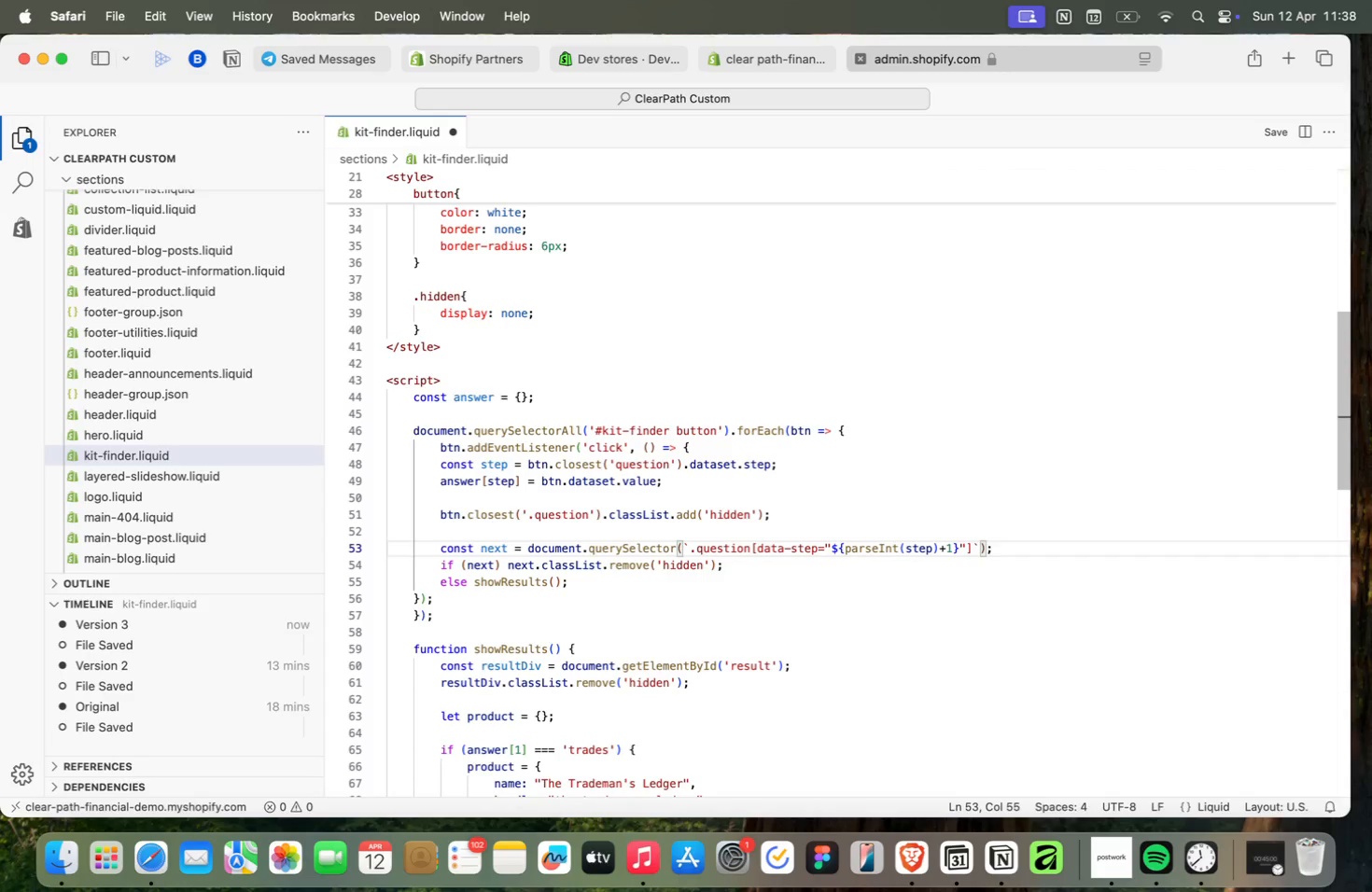 
key(ArrowRight)
 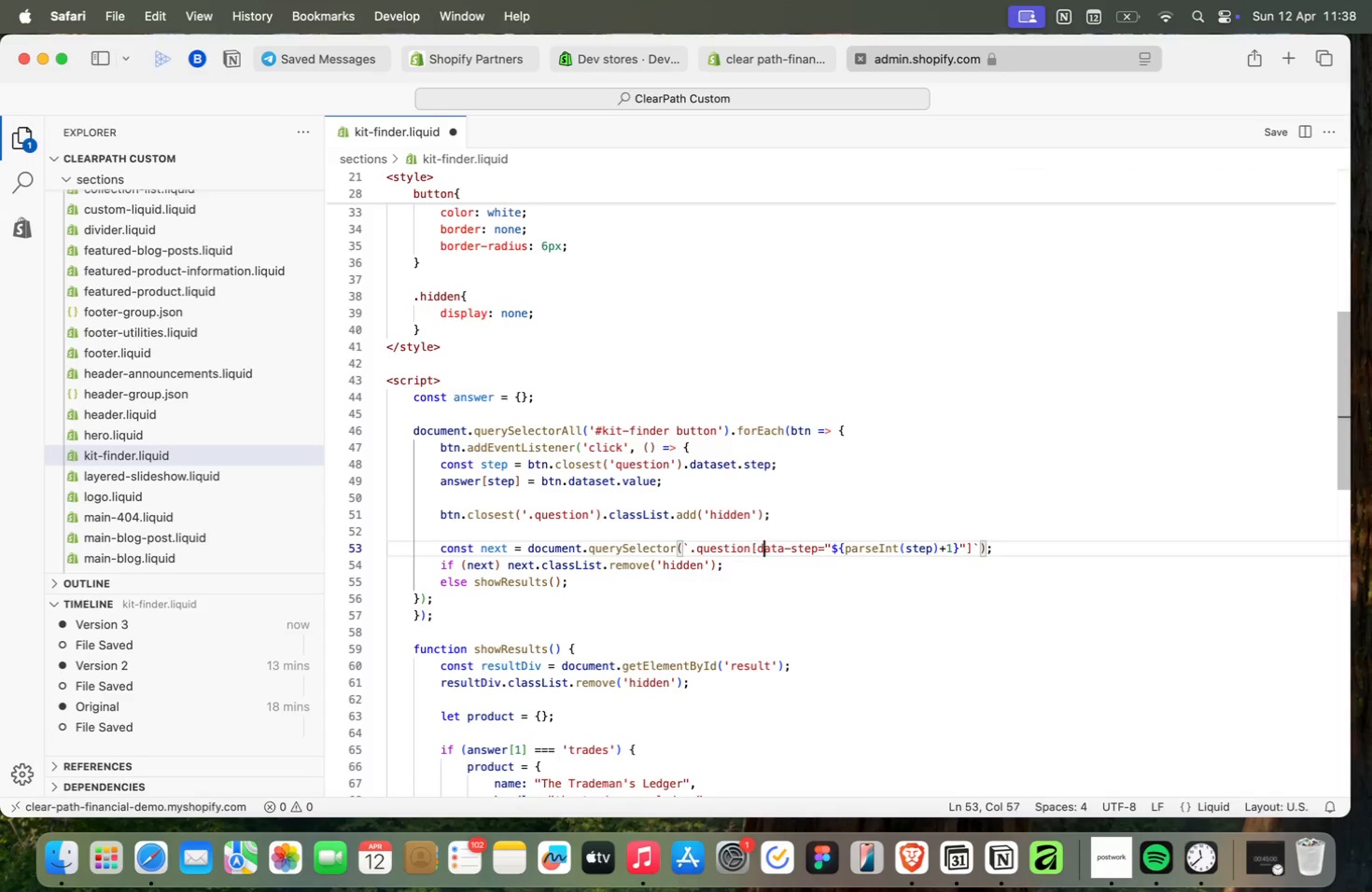 
key(ArrowRight)
 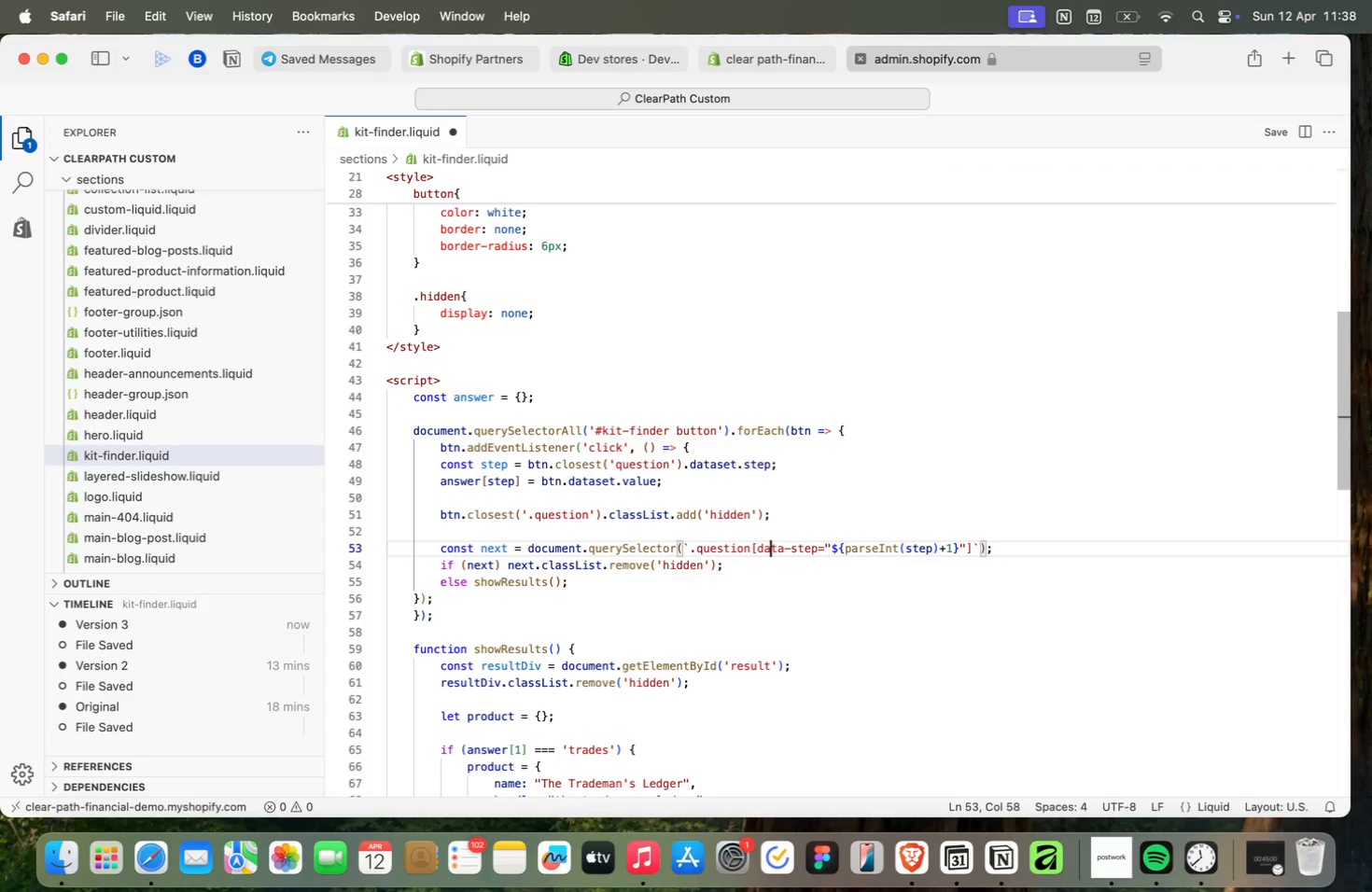 
key(ArrowRight)
 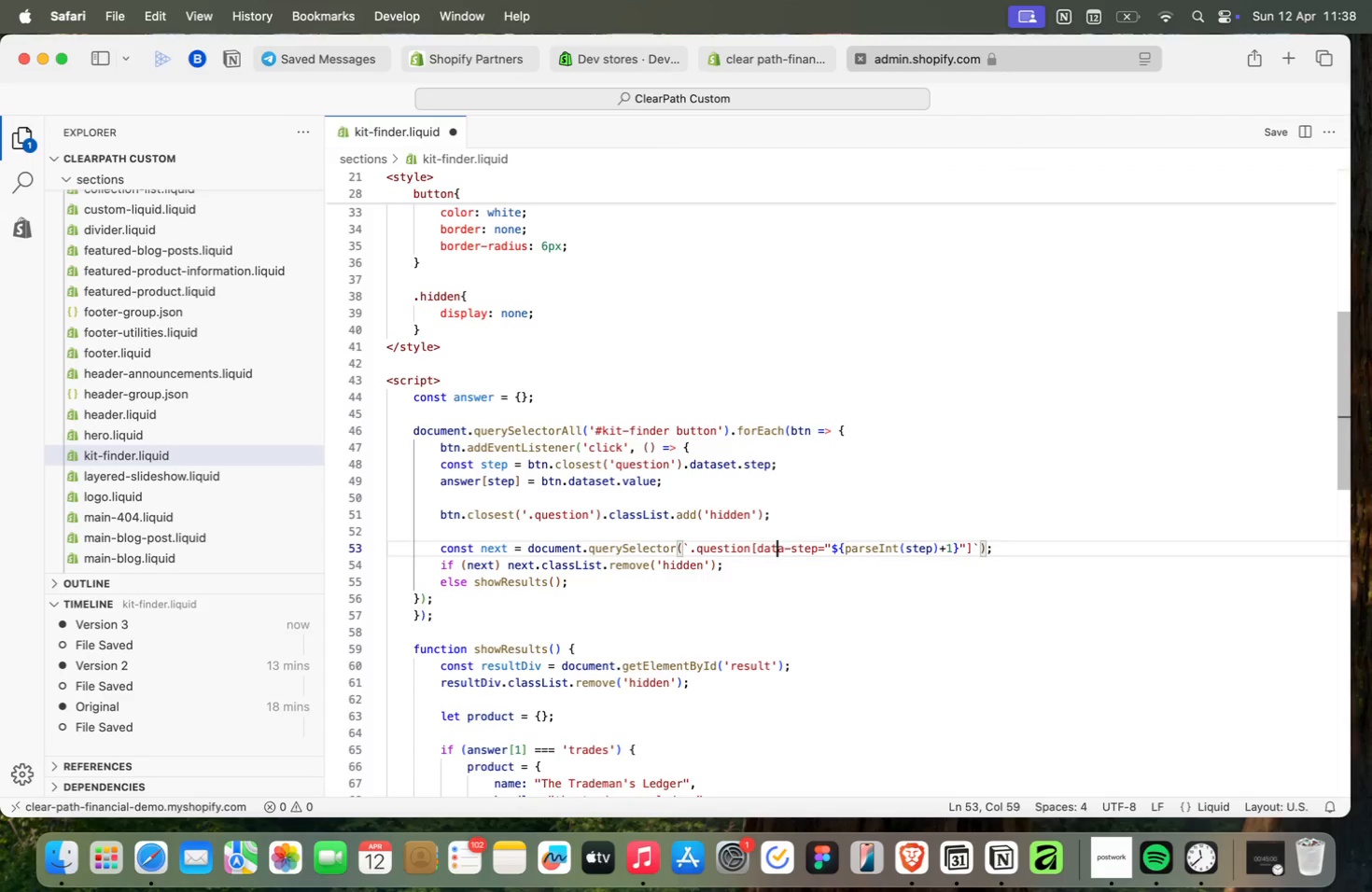 
key(ArrowRight)
 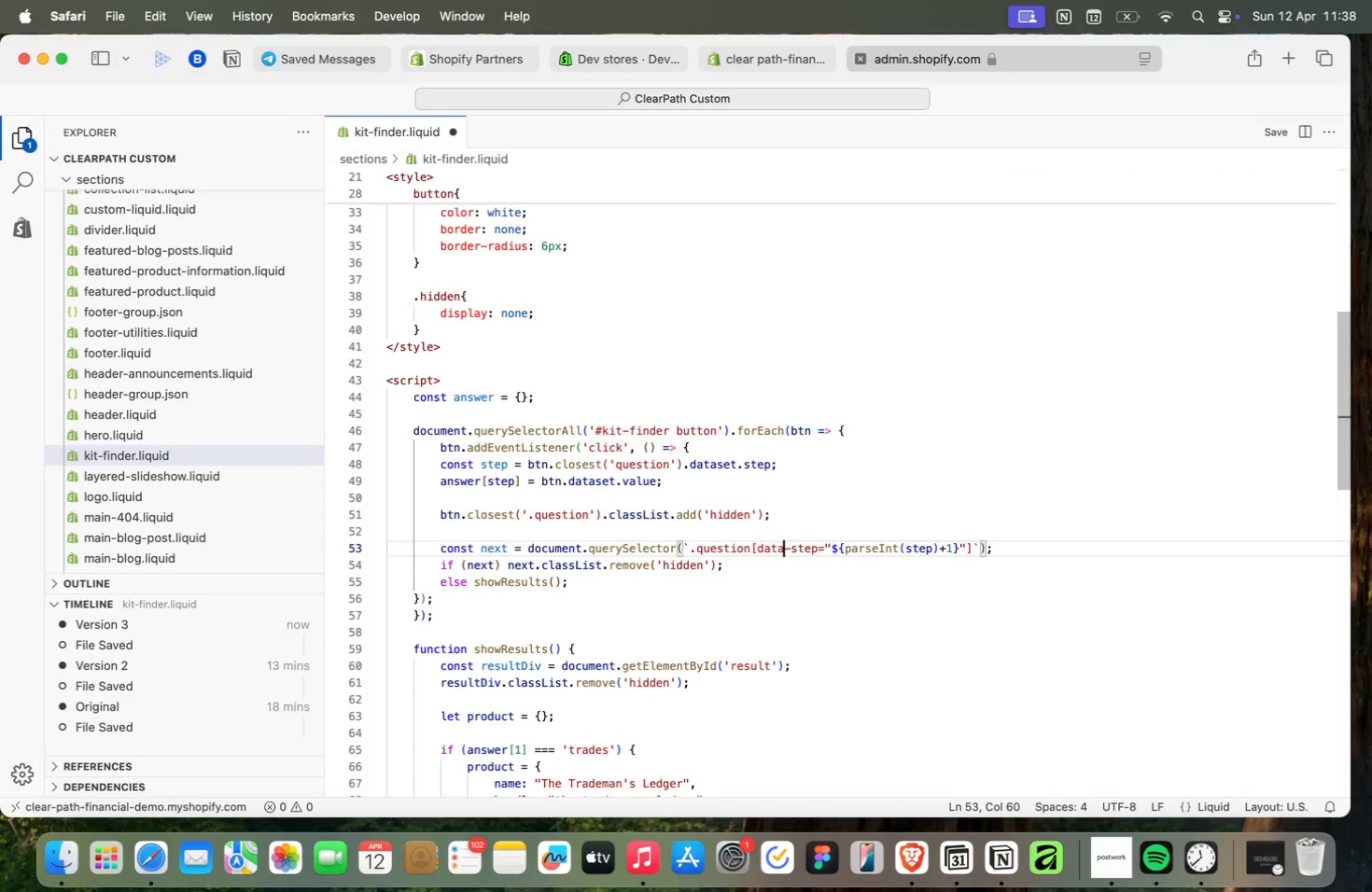 
key(ArrowRight)
 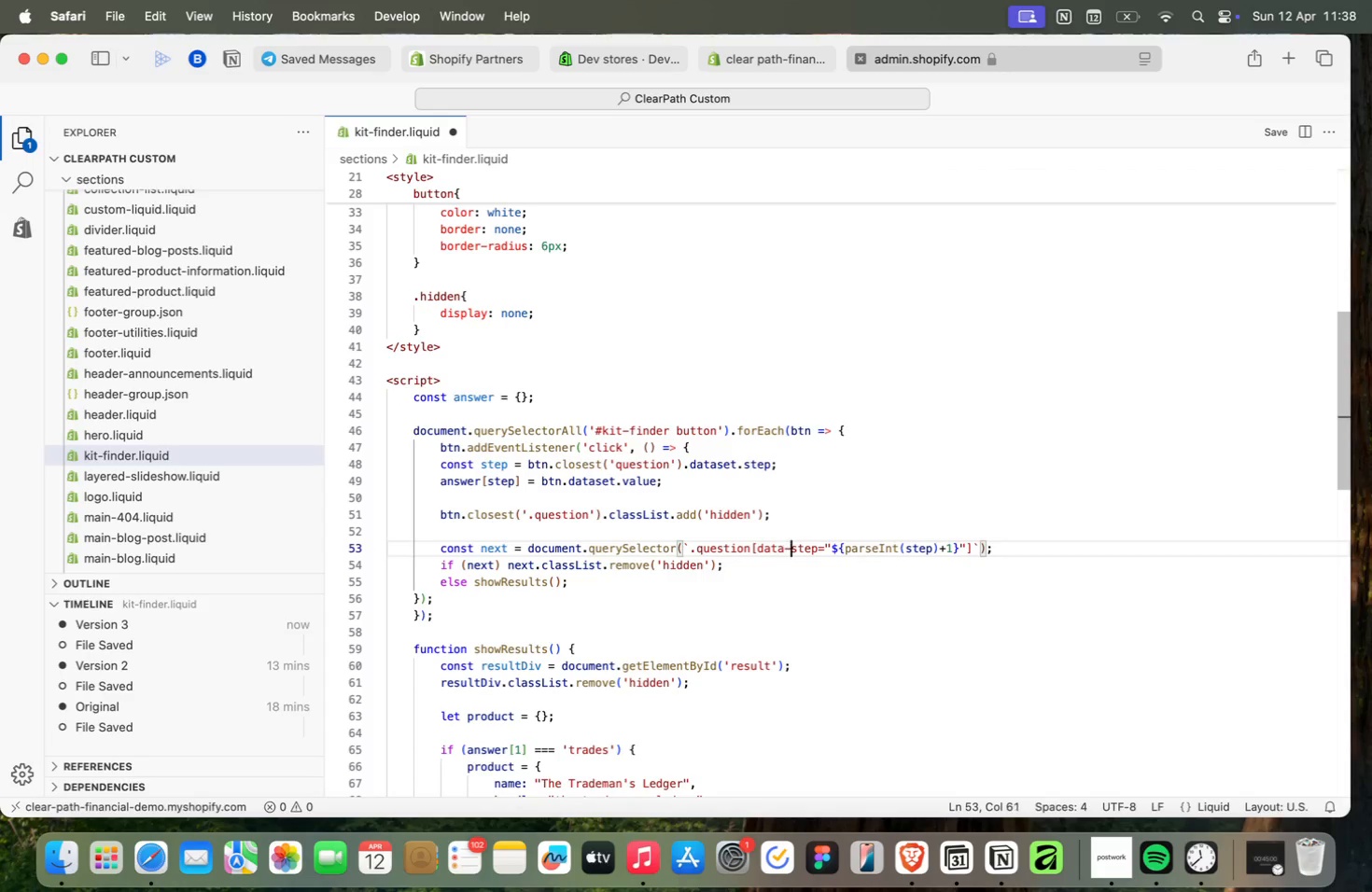 
key(ArrowRight)
 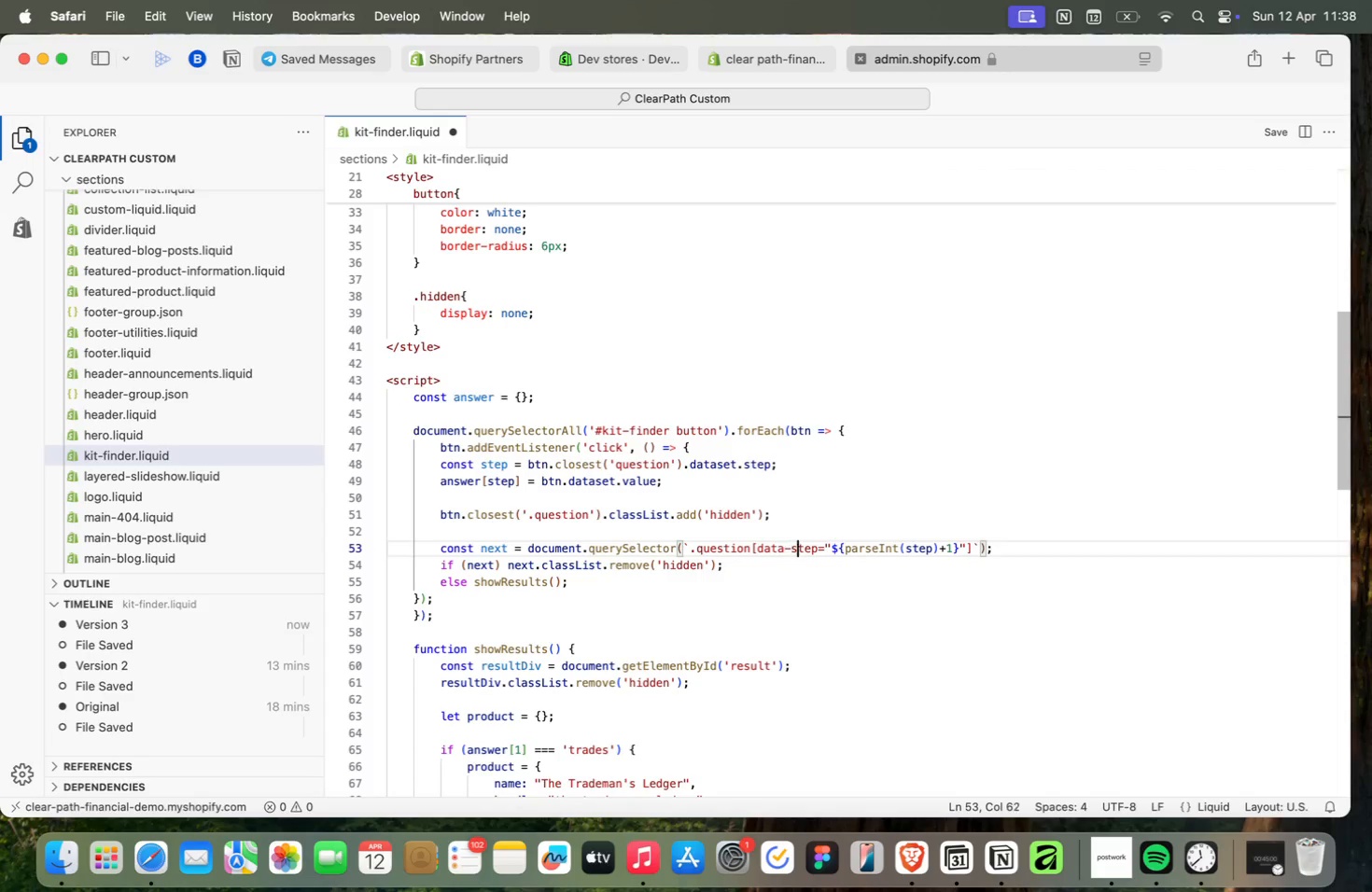 
key(ArrowRight)
 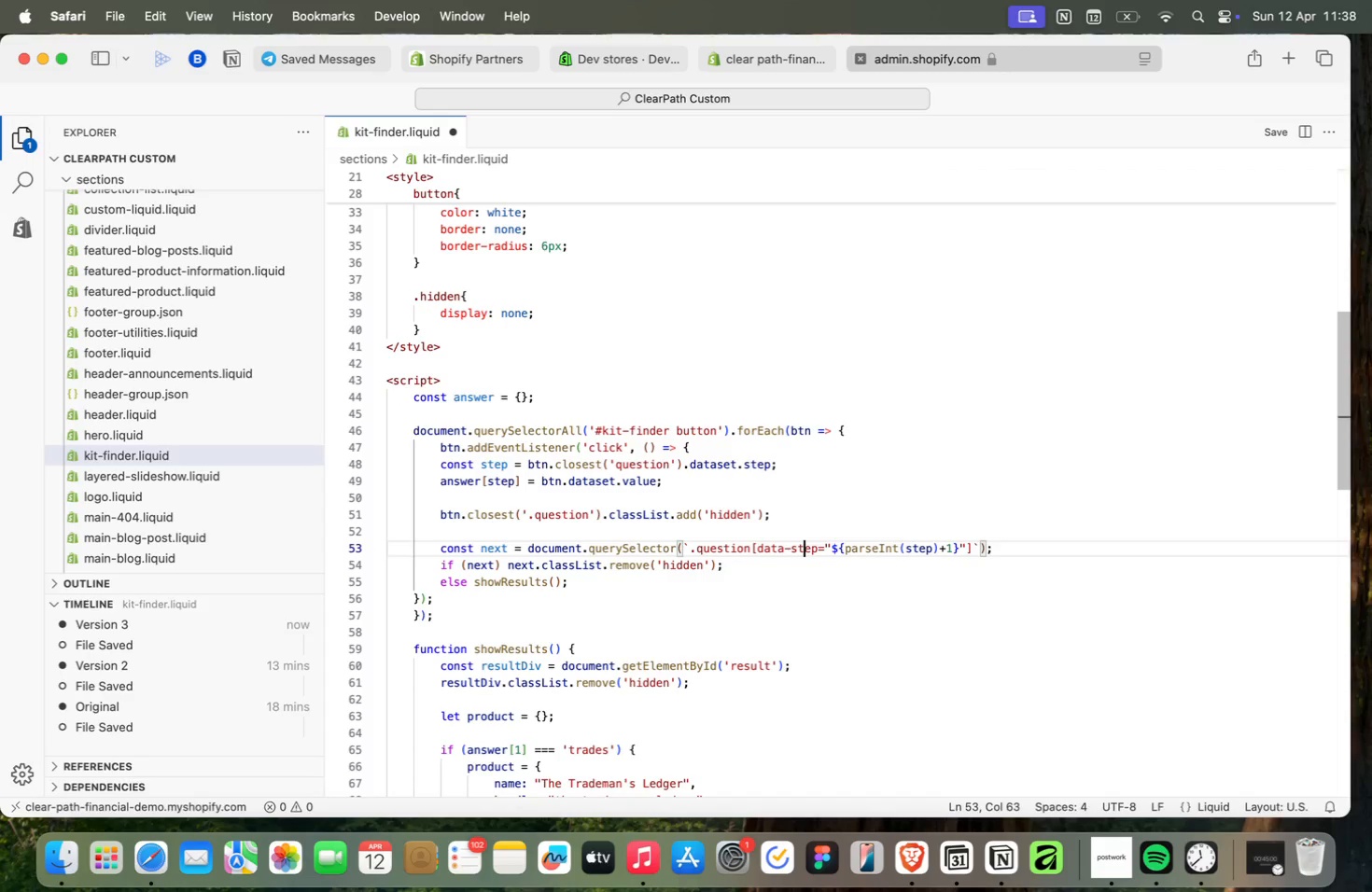 
key(ArrowRight)
 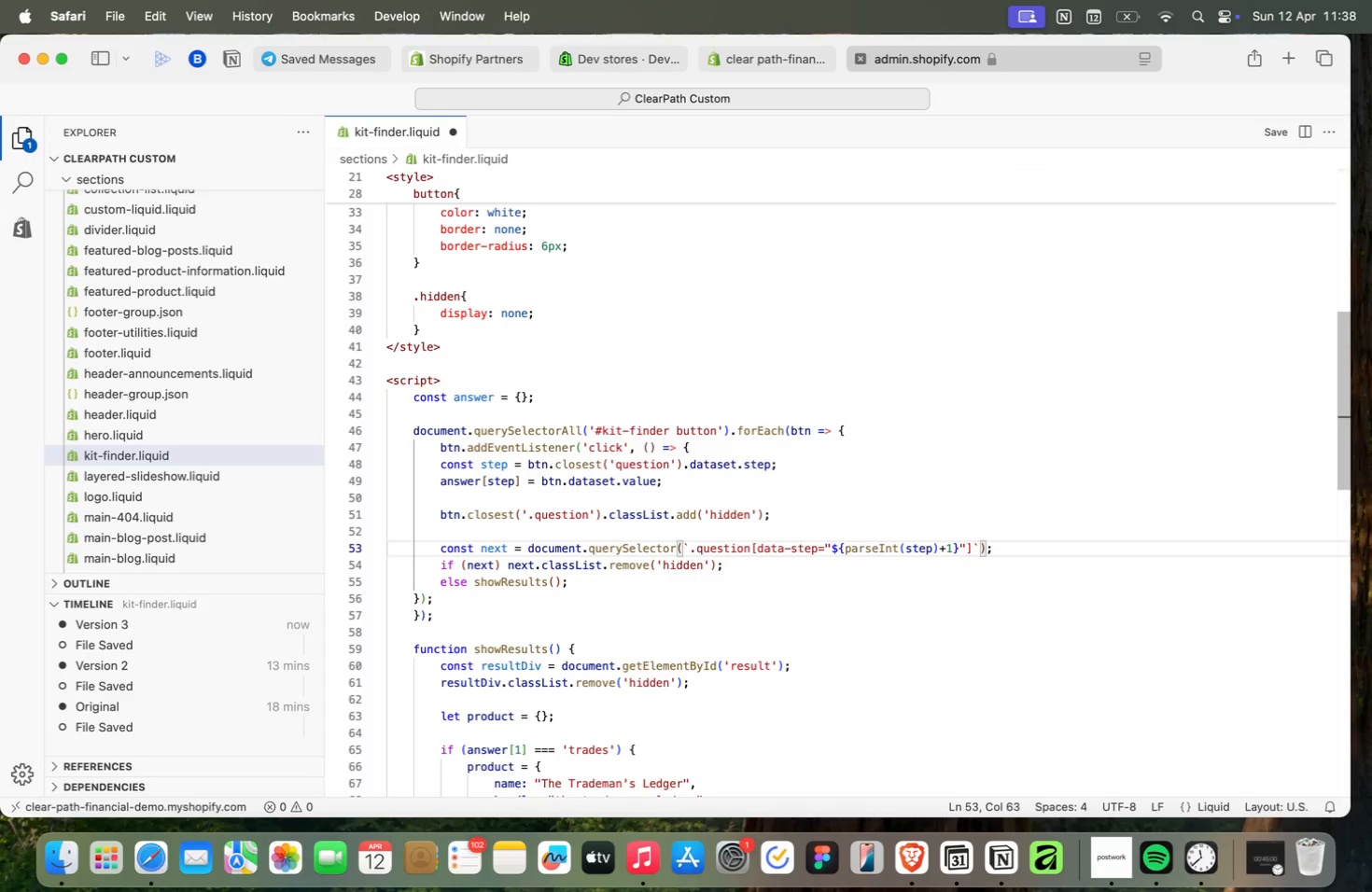 
key(ArrowRight)
 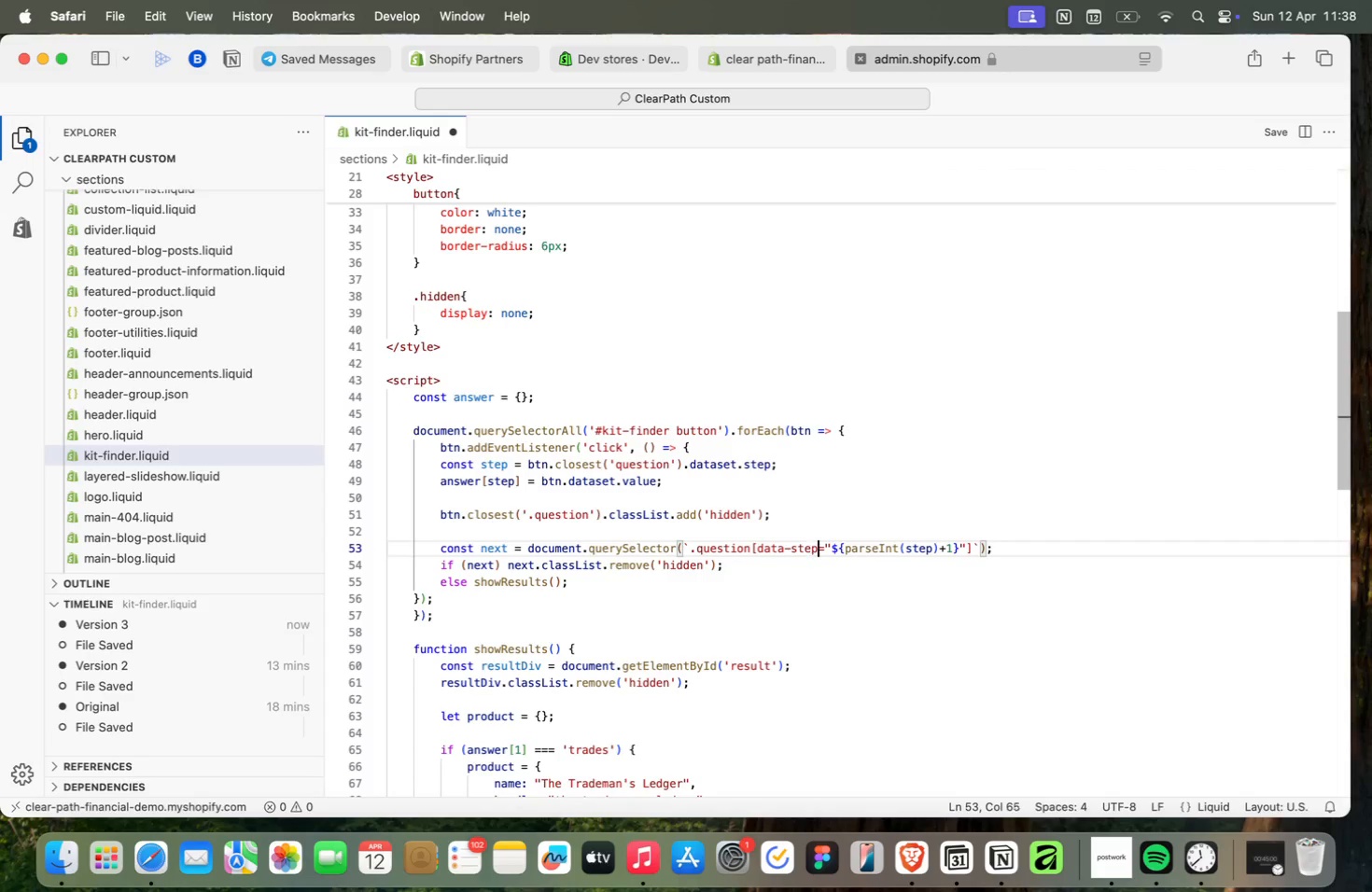 
key(ArrowRight)
 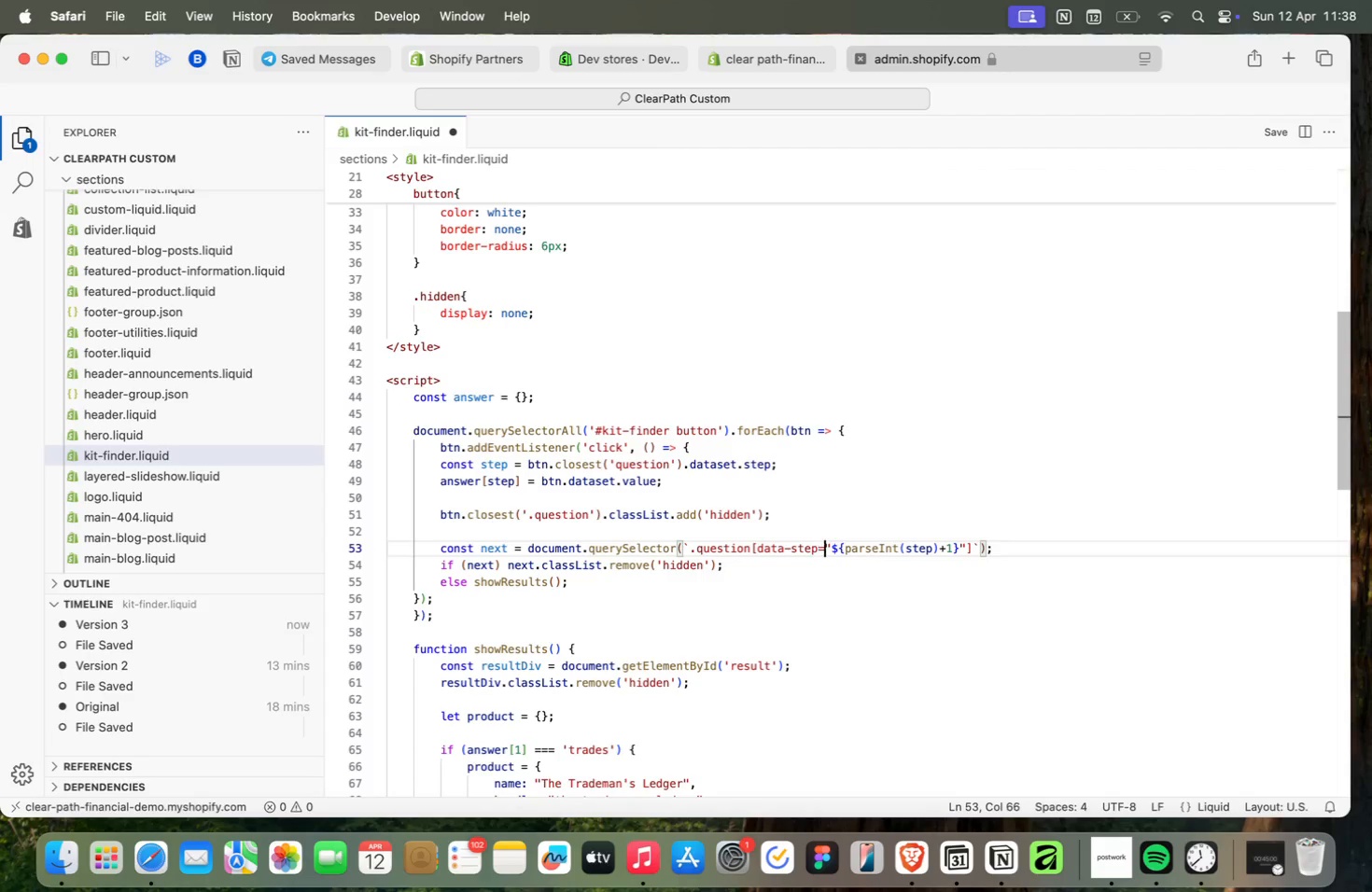 
key(ArrowRight)
 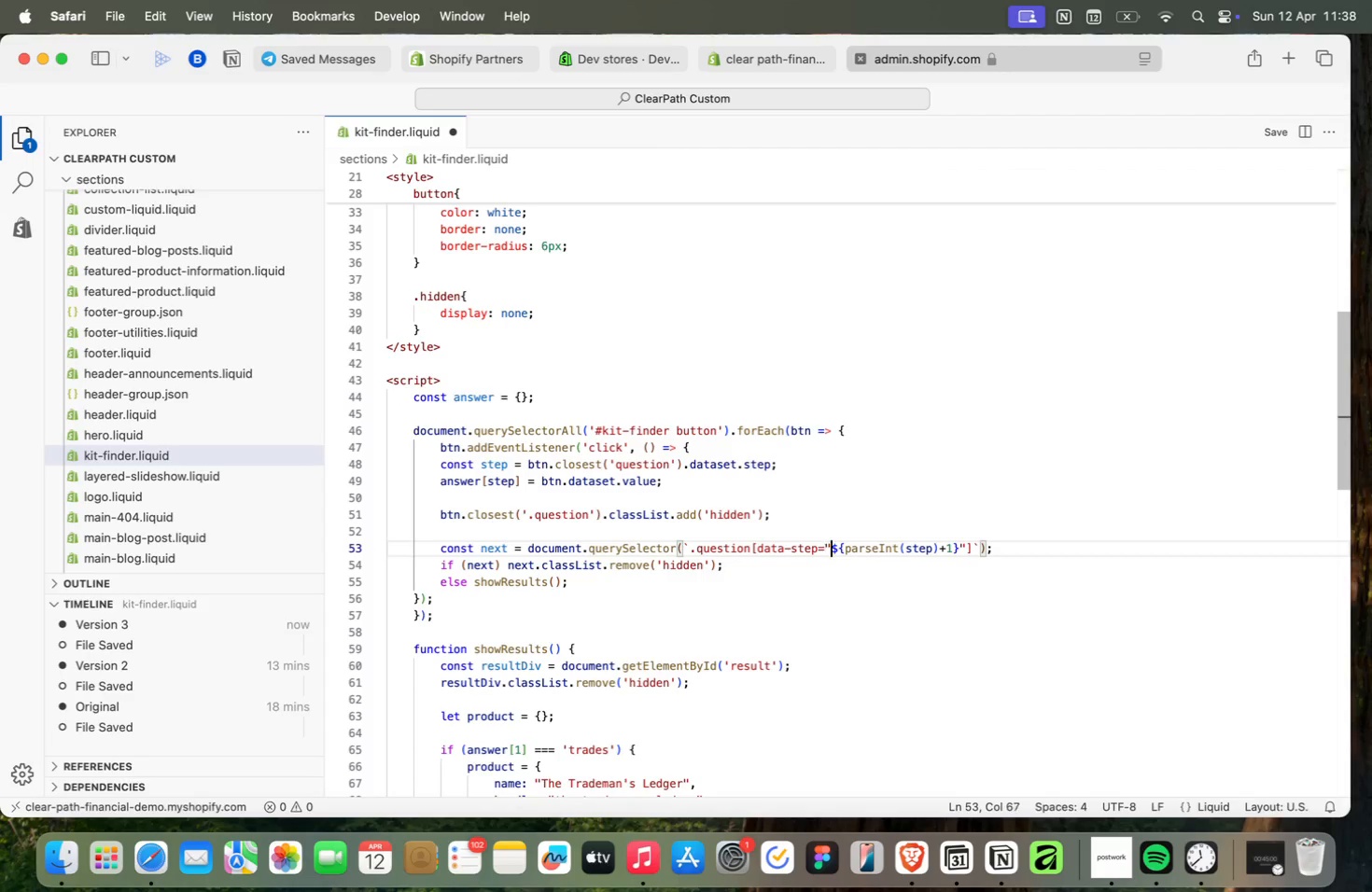 
key(ArrowRight)
 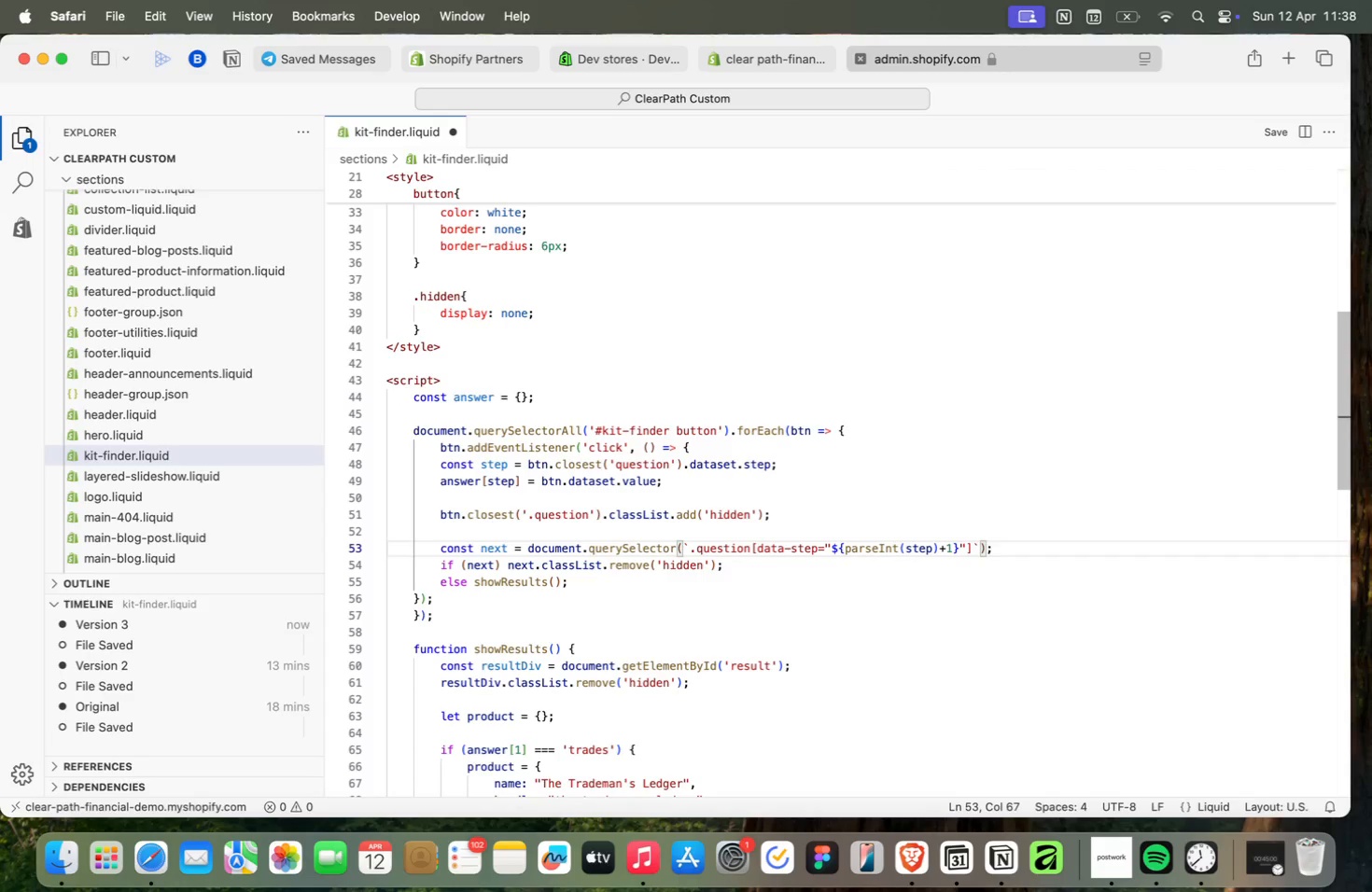 
key(ArrowRight)
 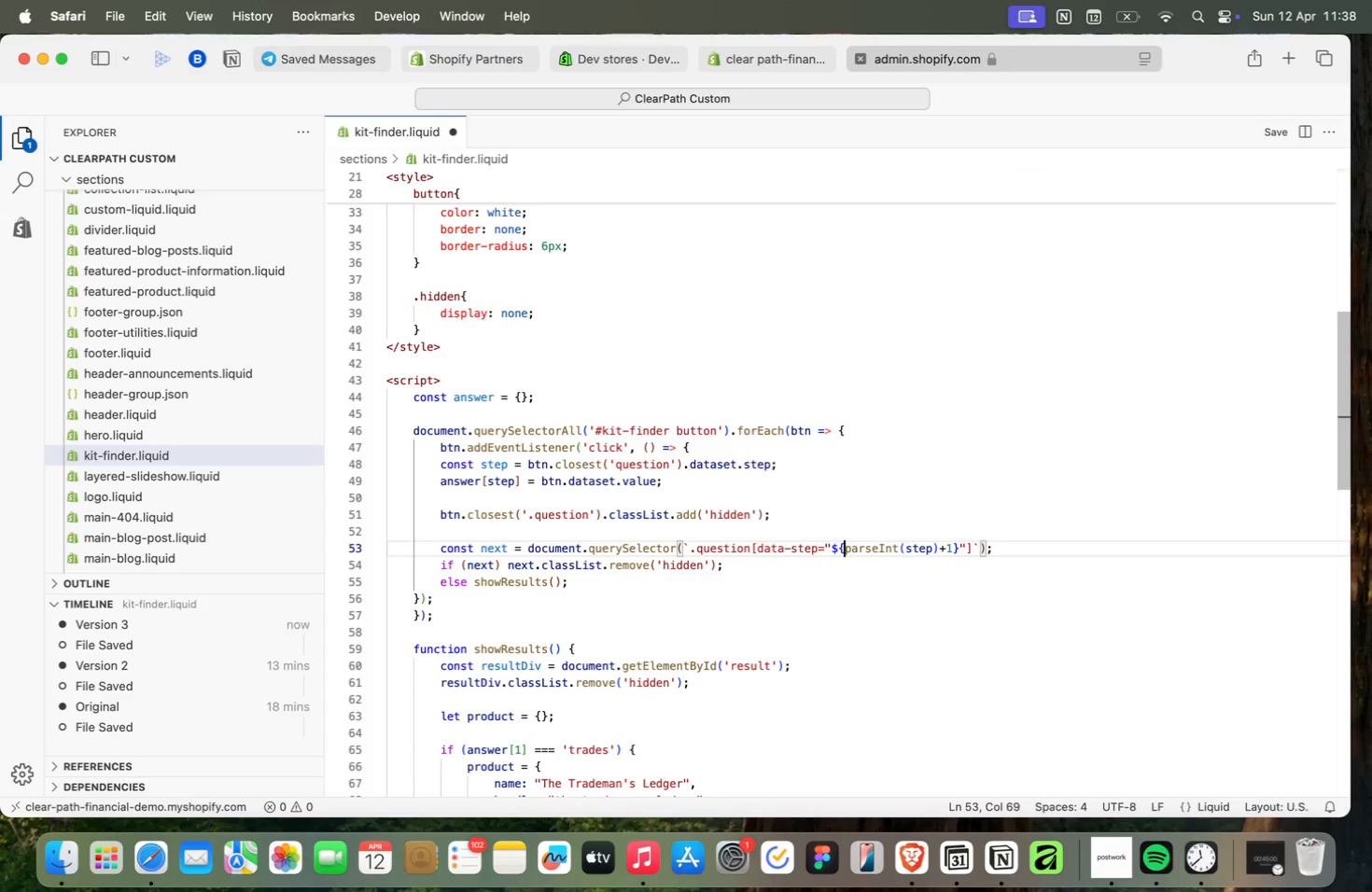 
key(ArrowRight)
 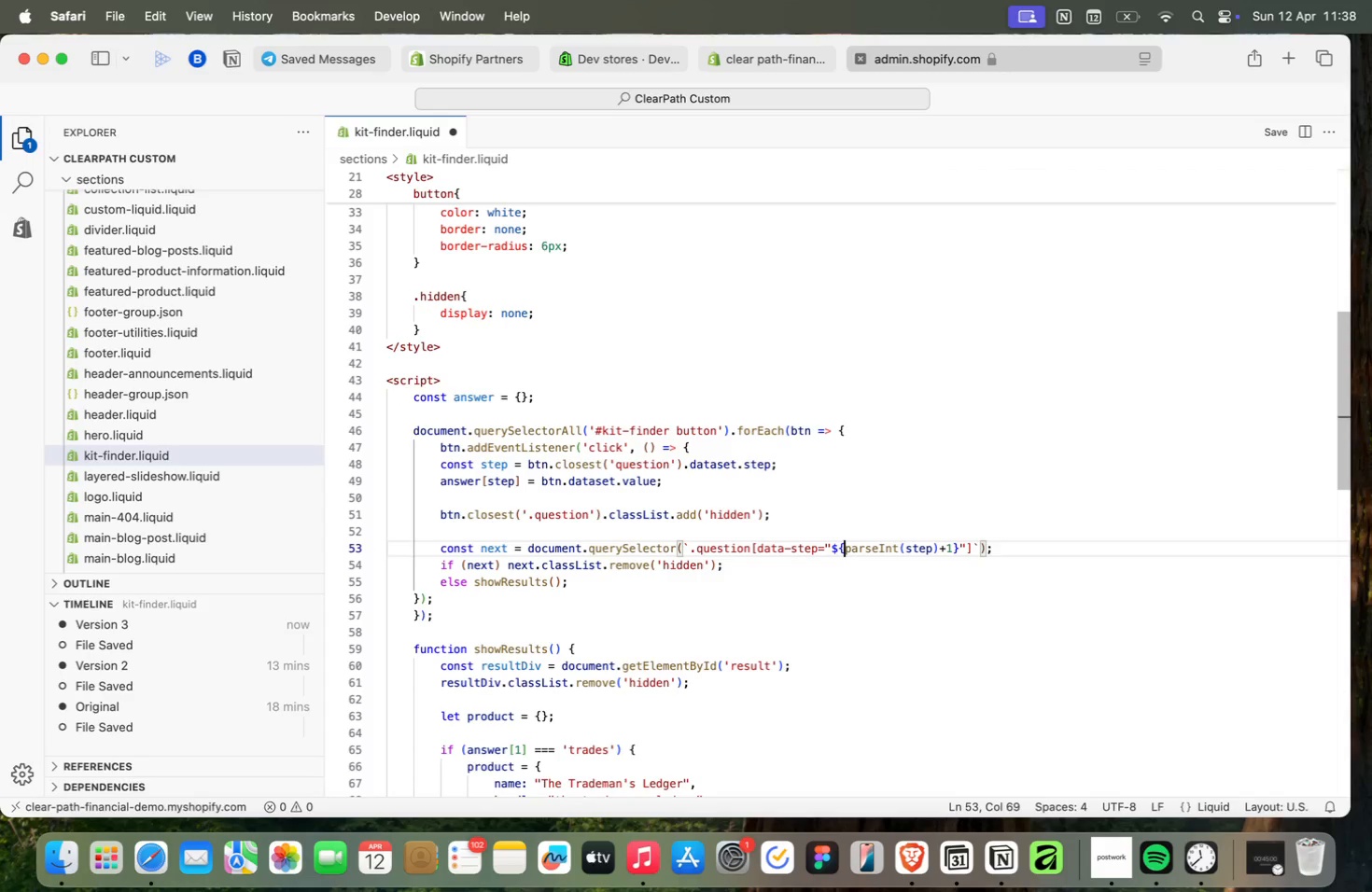 
key(ArrowRight)
 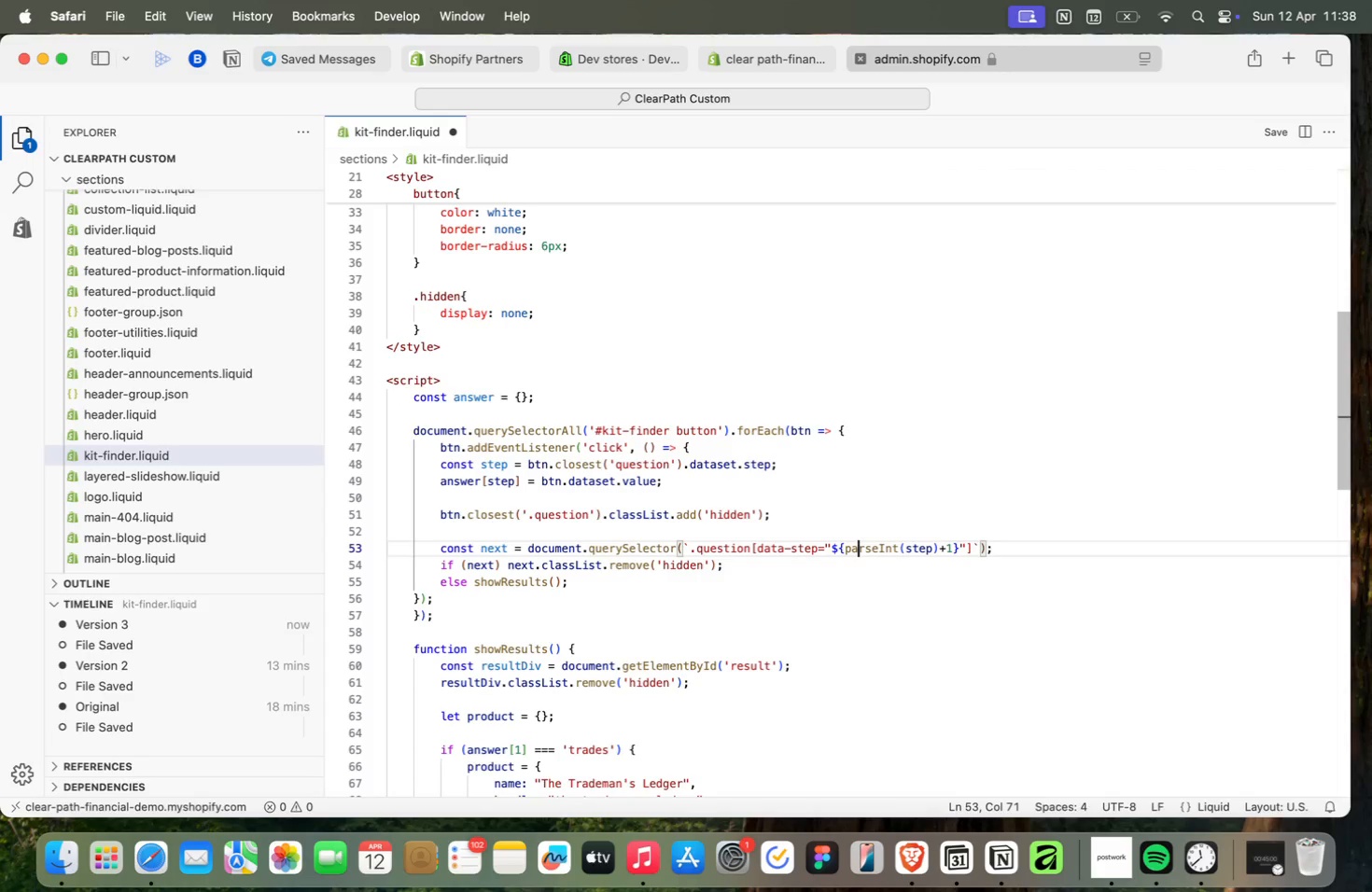 
key(ArrowRight)
 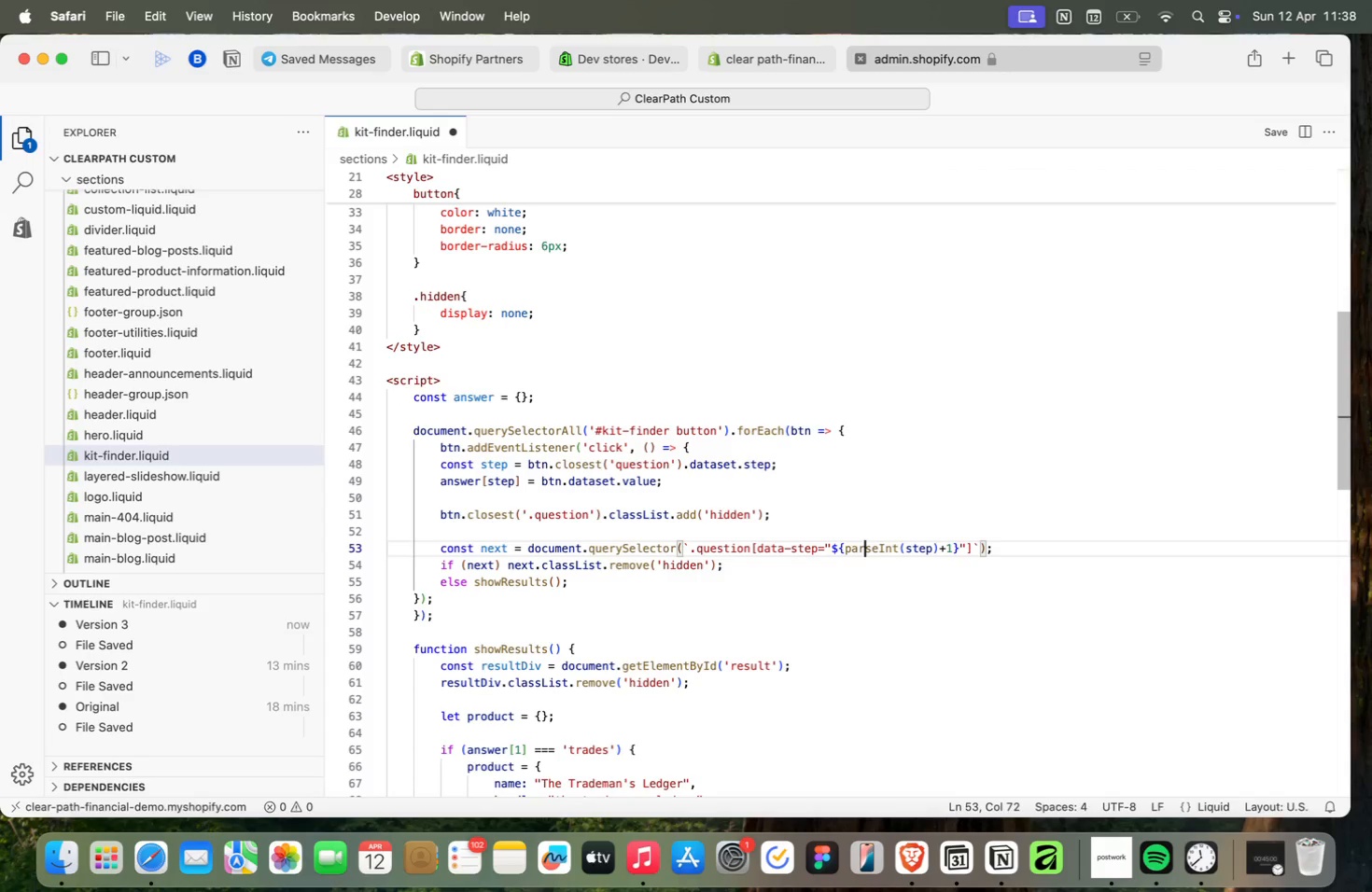 
key(ArrowRight)
 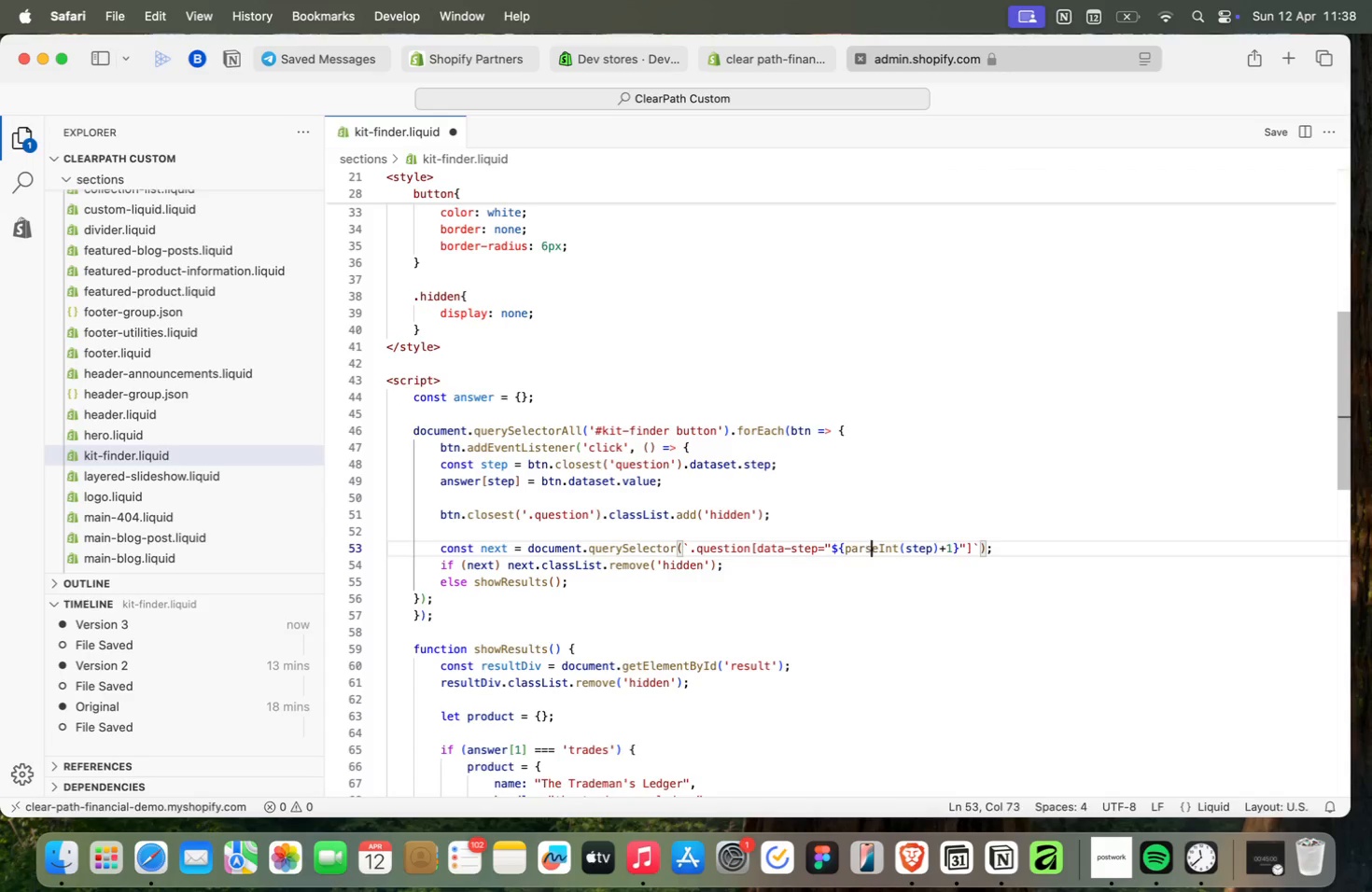 
key(ArrowRight)
 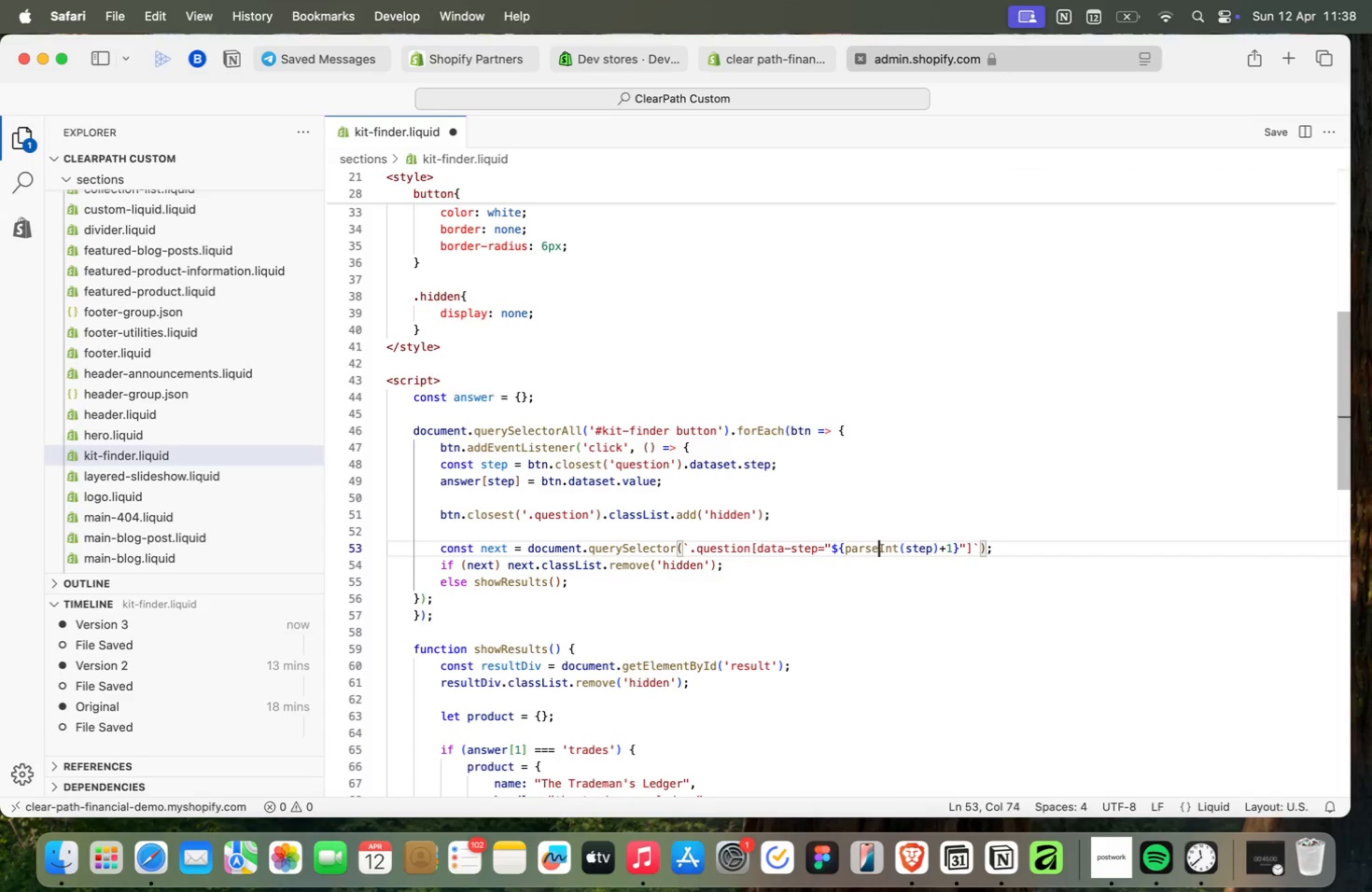 
key(ArrowRight)
 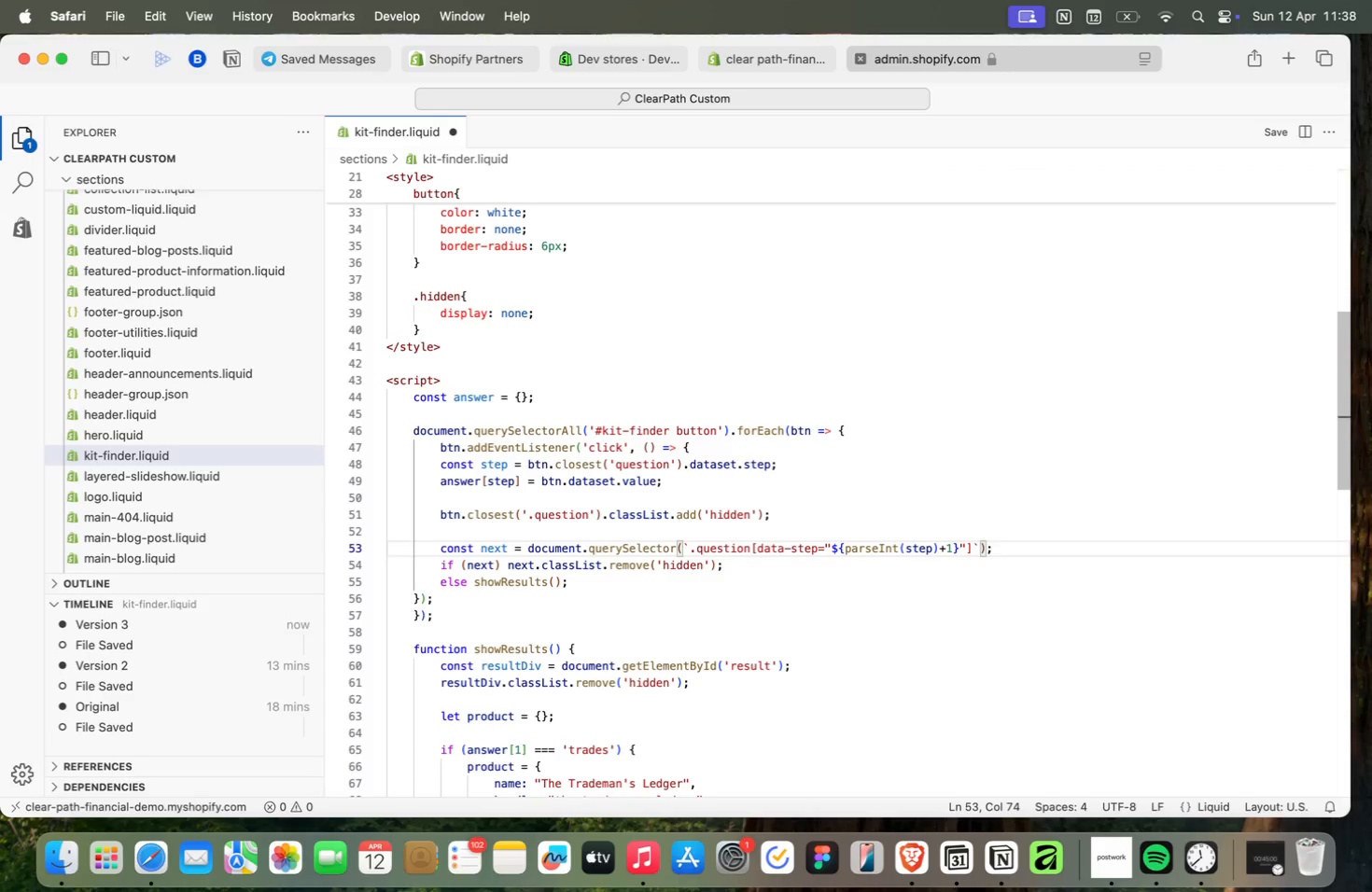 
key(ArrowRight)
 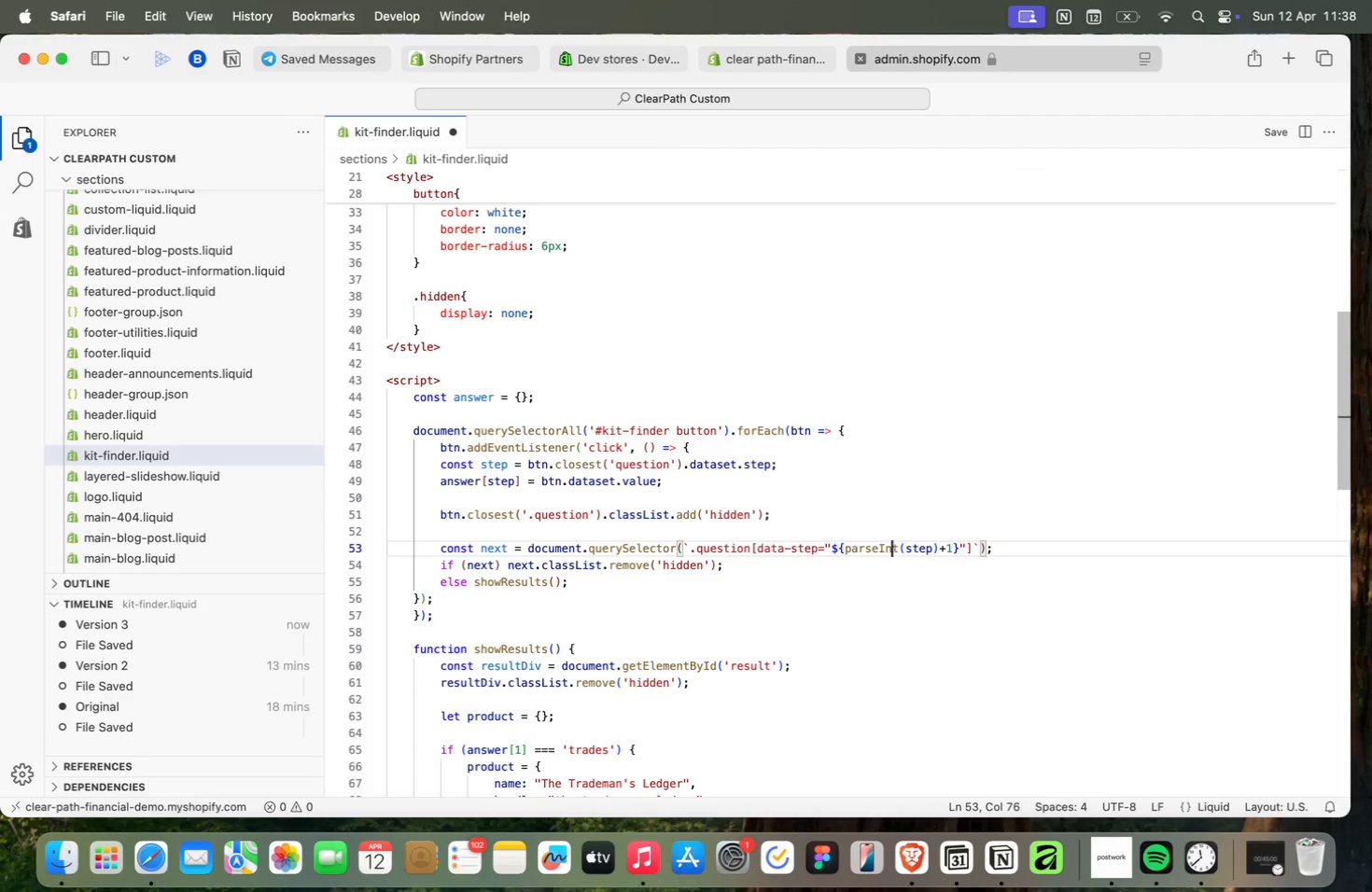 
key(ArrowRight)
 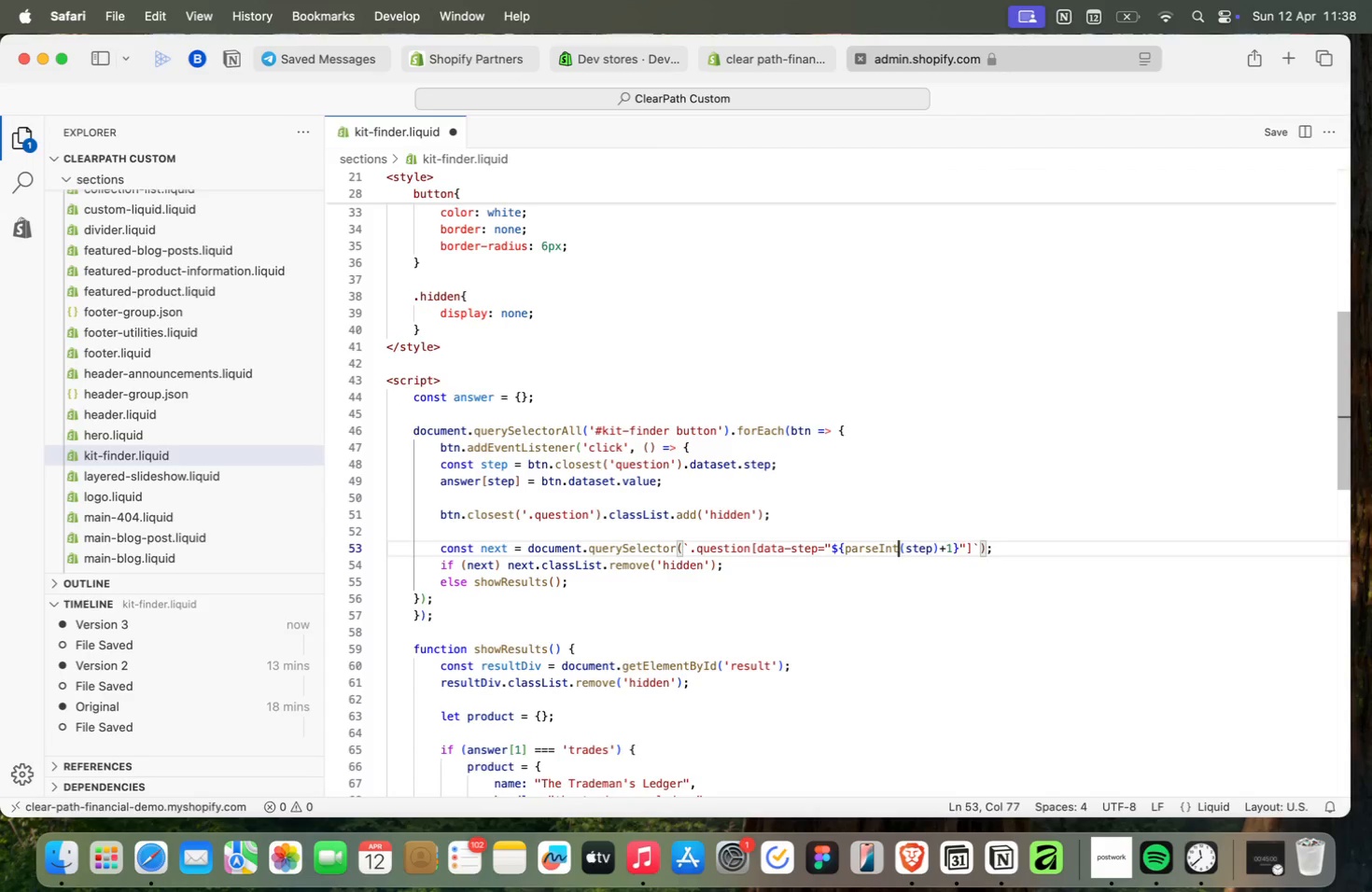 
key(ArrowRight)
 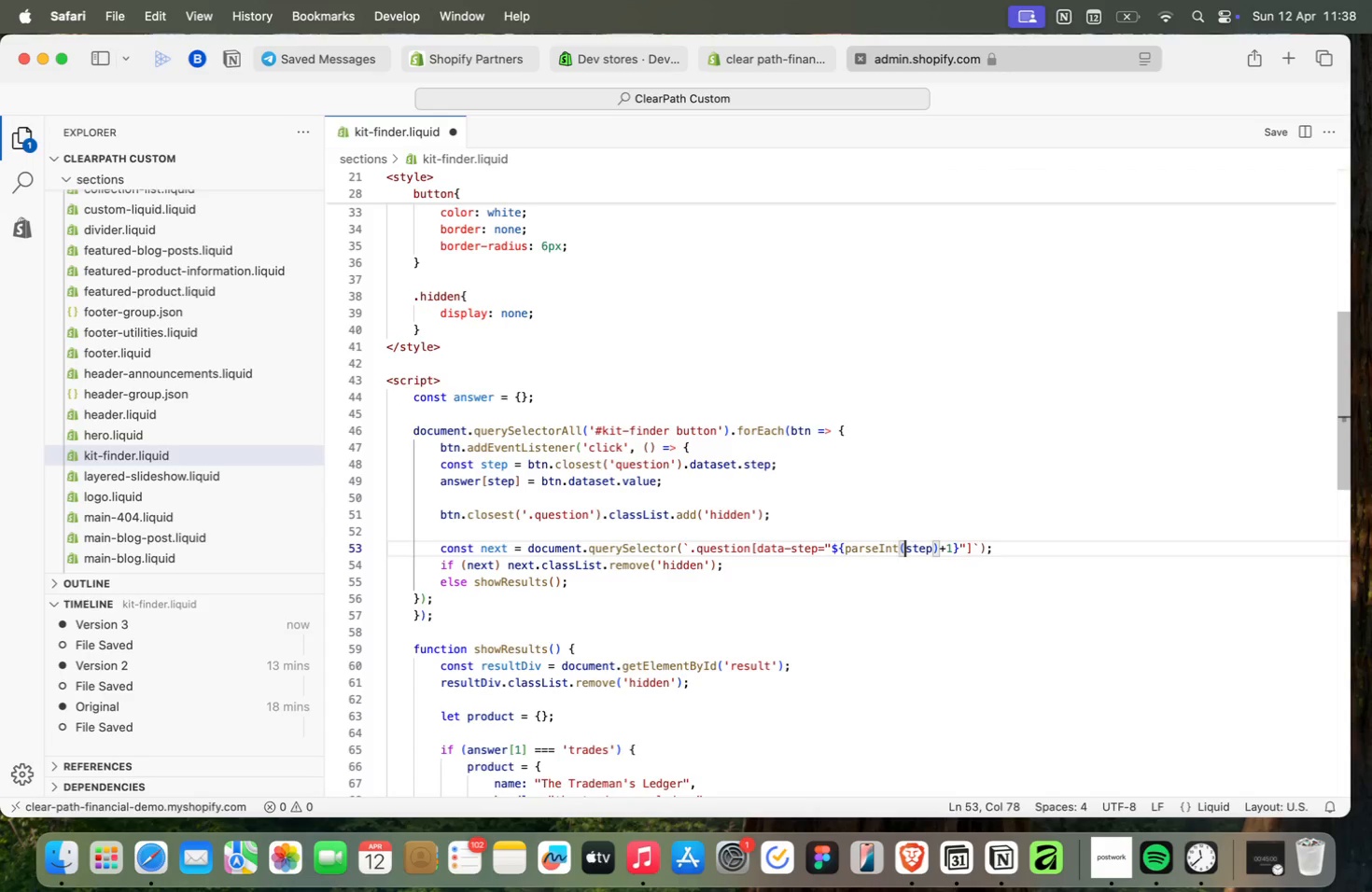 
key(ArrowRight)
 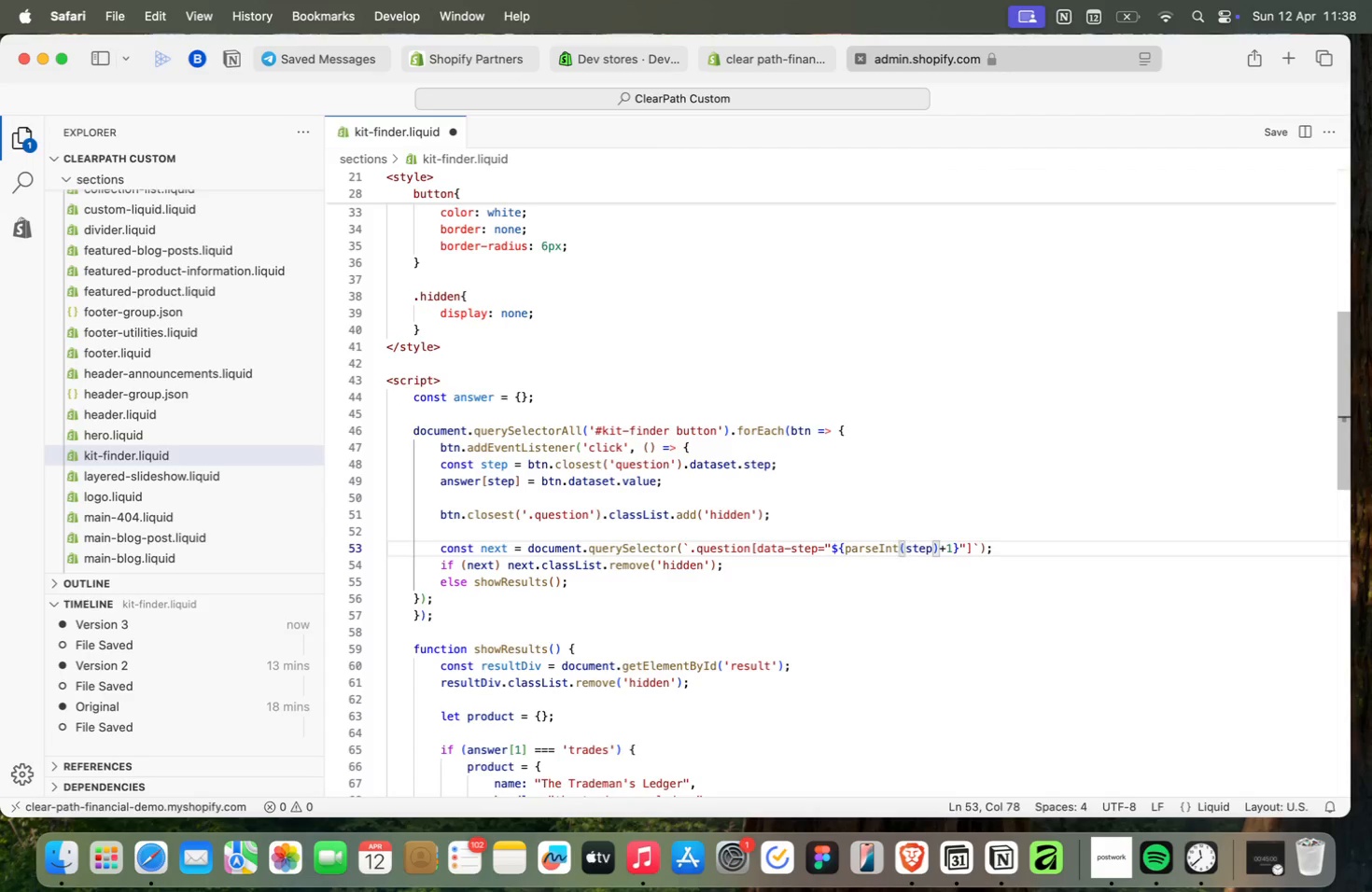 
key(ArrowRight)
 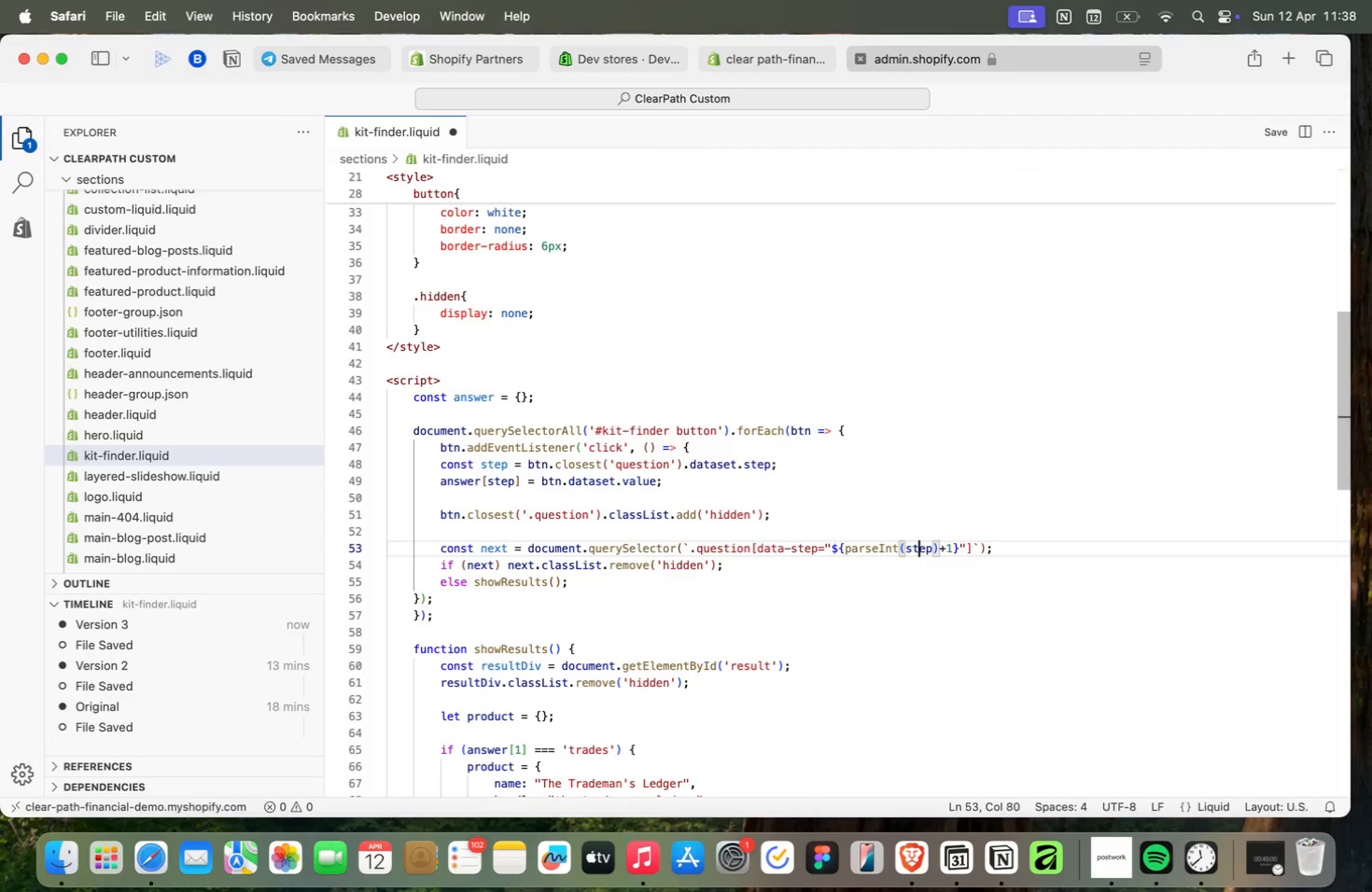 
key(ArrowRight)
 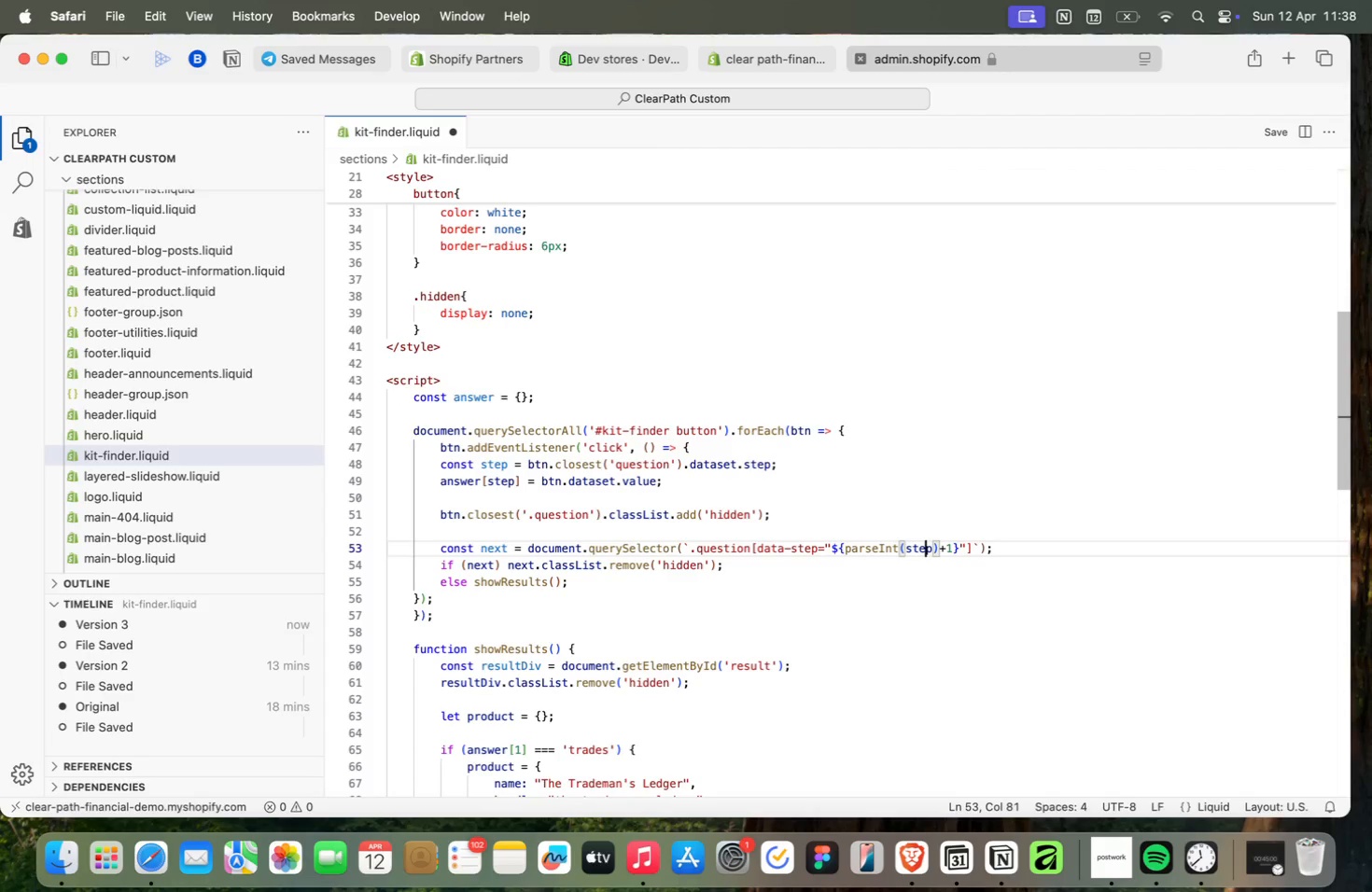 
key(ArrowRight)
 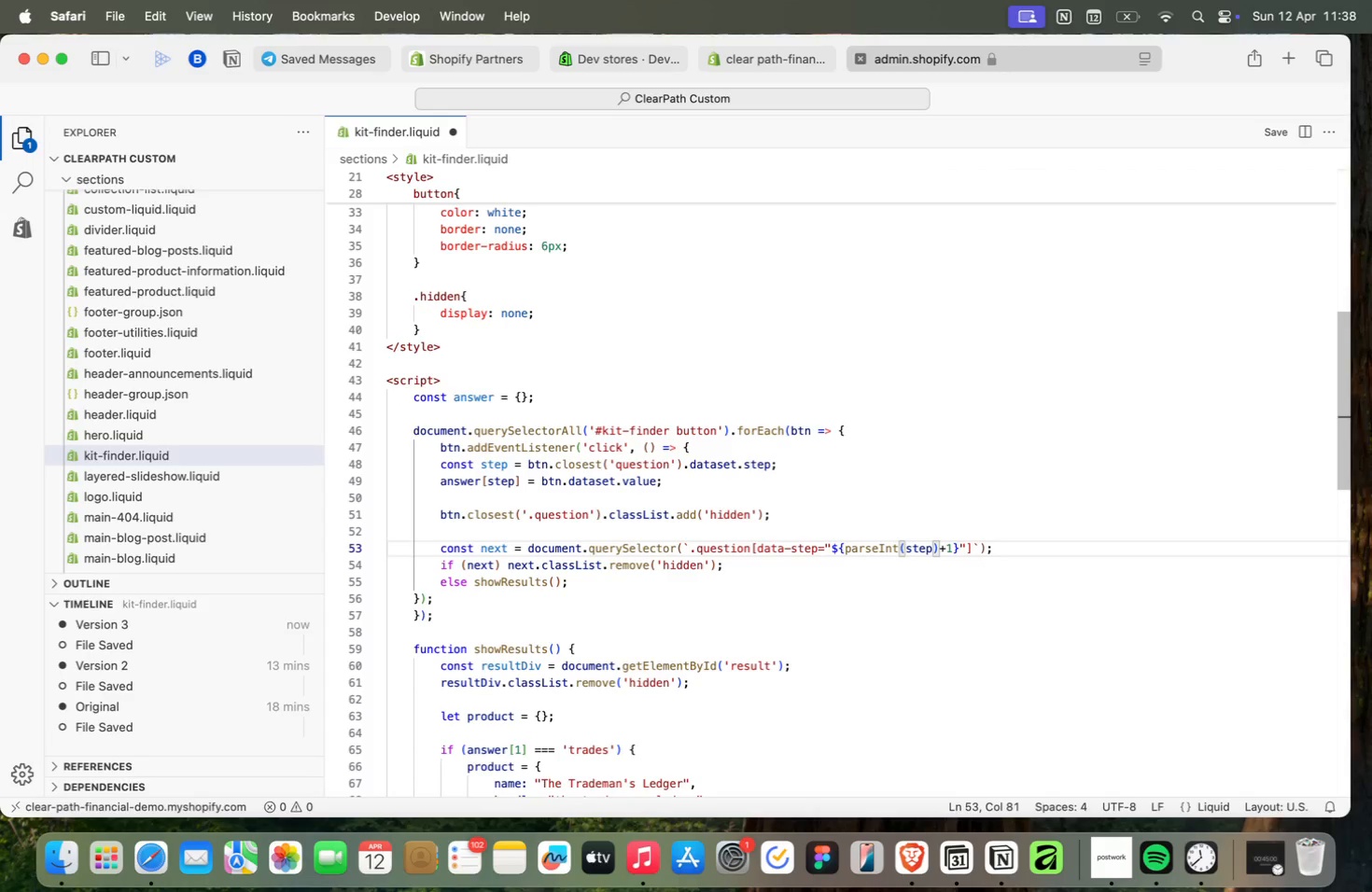 
key(ArrowRight)
 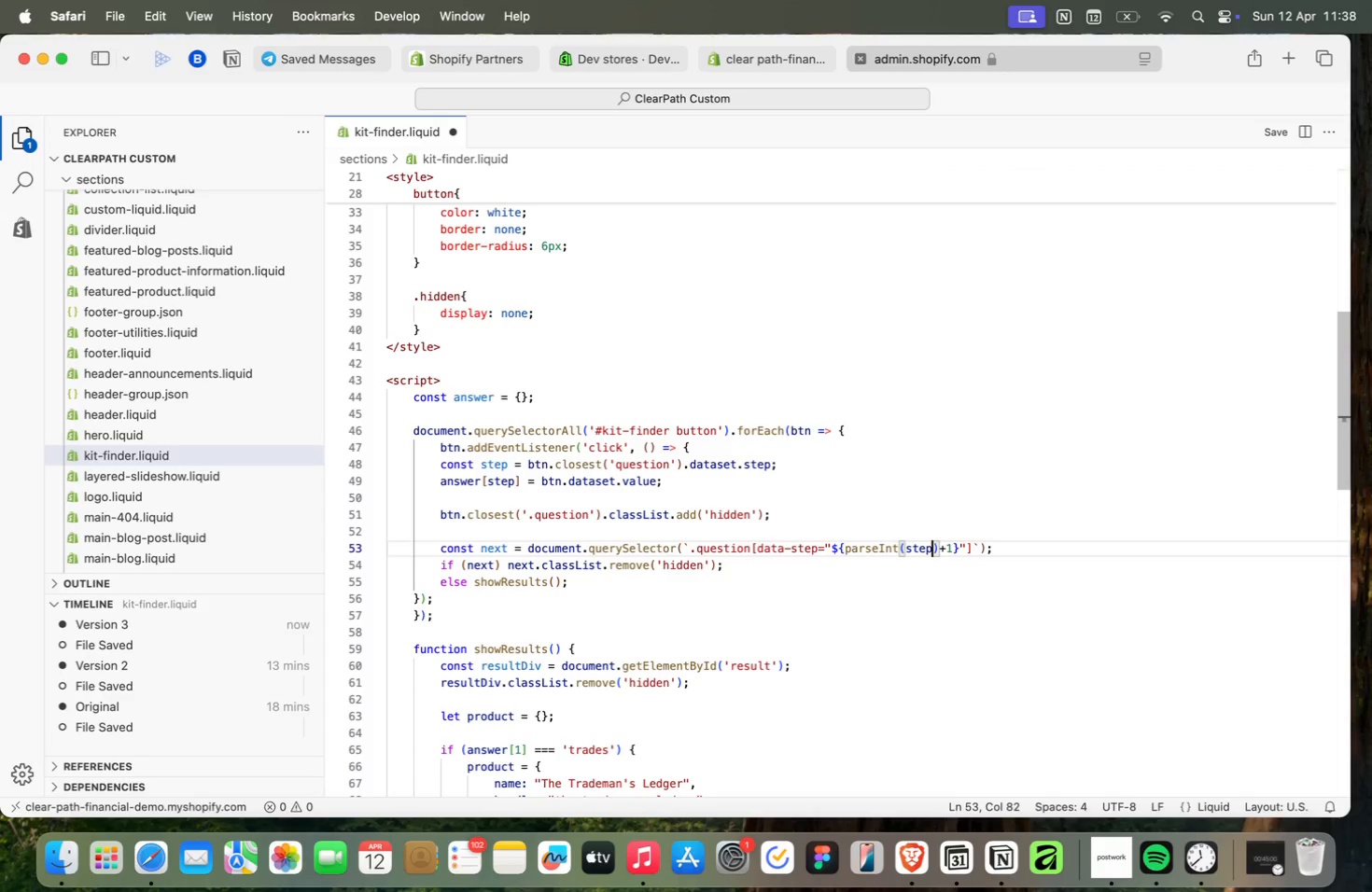 
key(ArrowRight)
 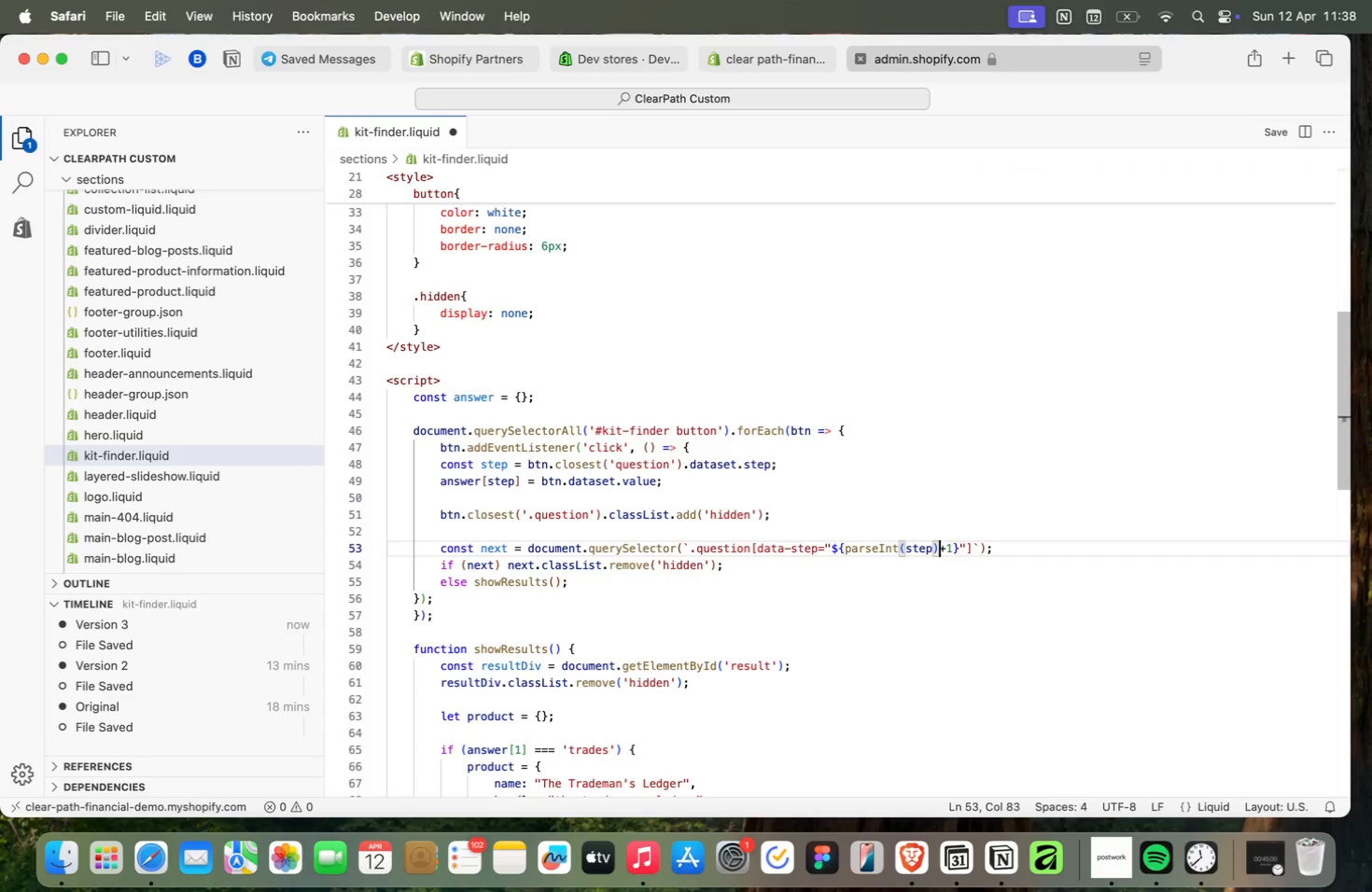 
key(ArrowRight)
 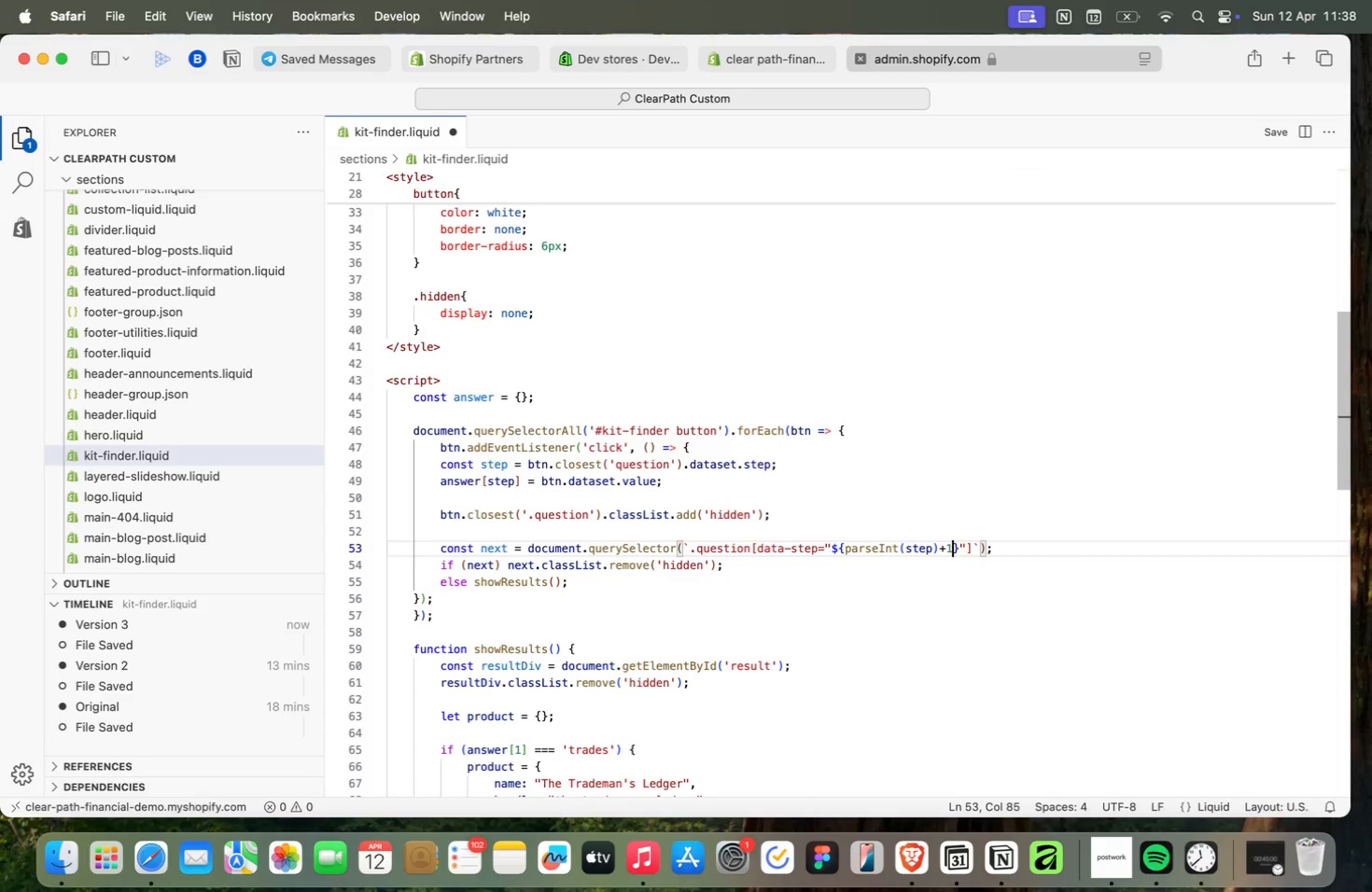 
key(ArrowRight)
 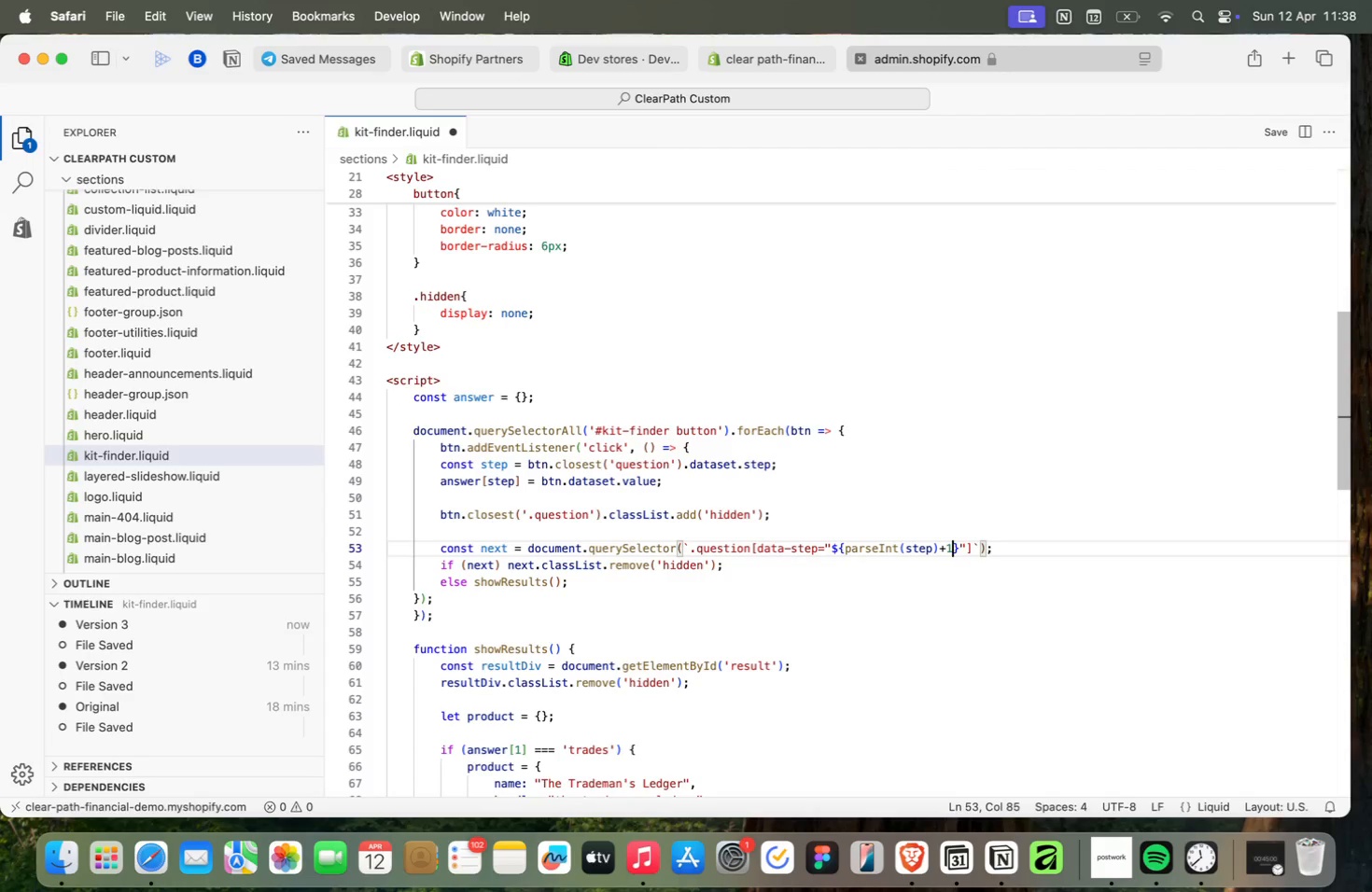 
key(ArrowRight)
 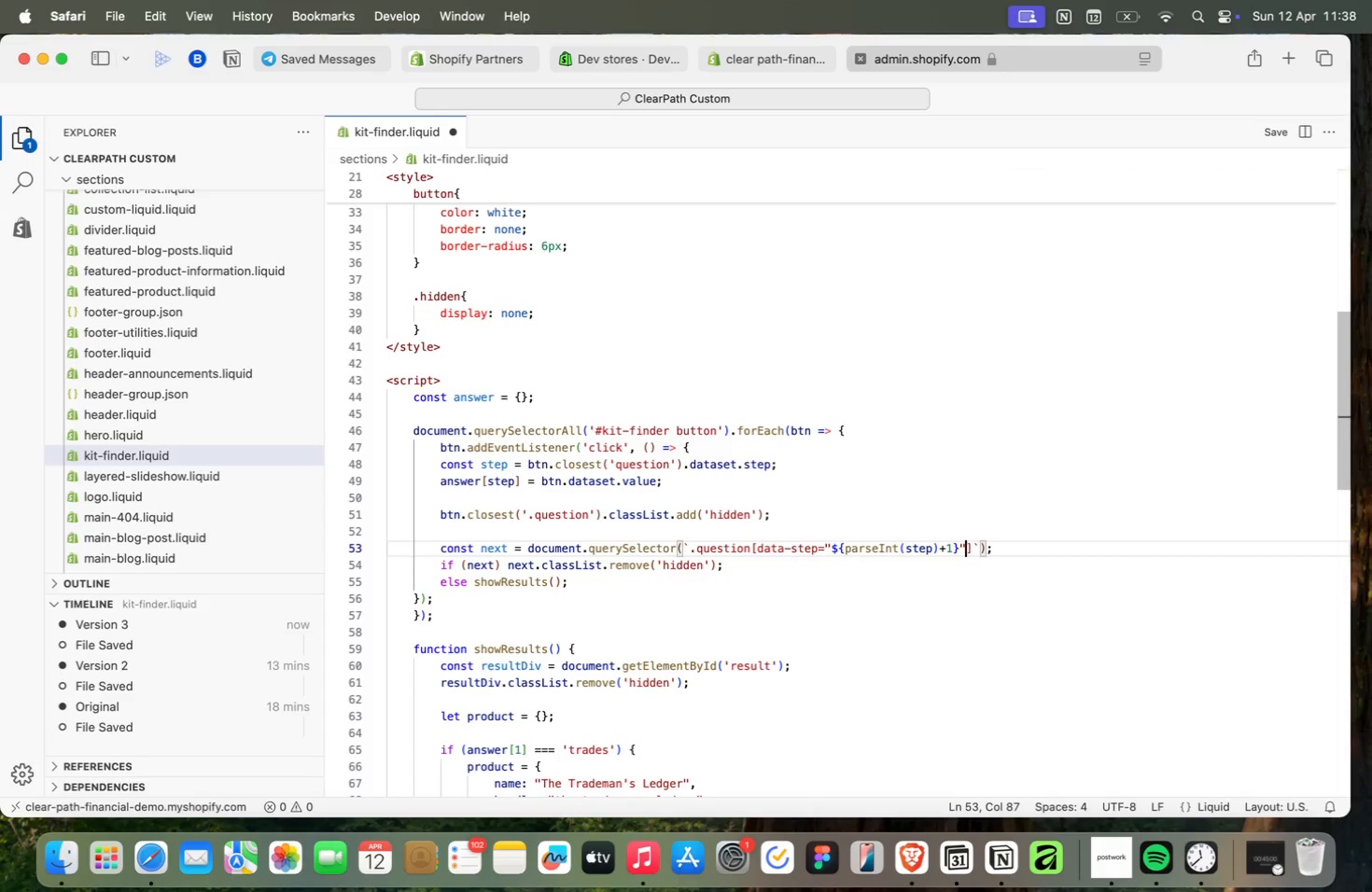 
key(ArrowRight)
 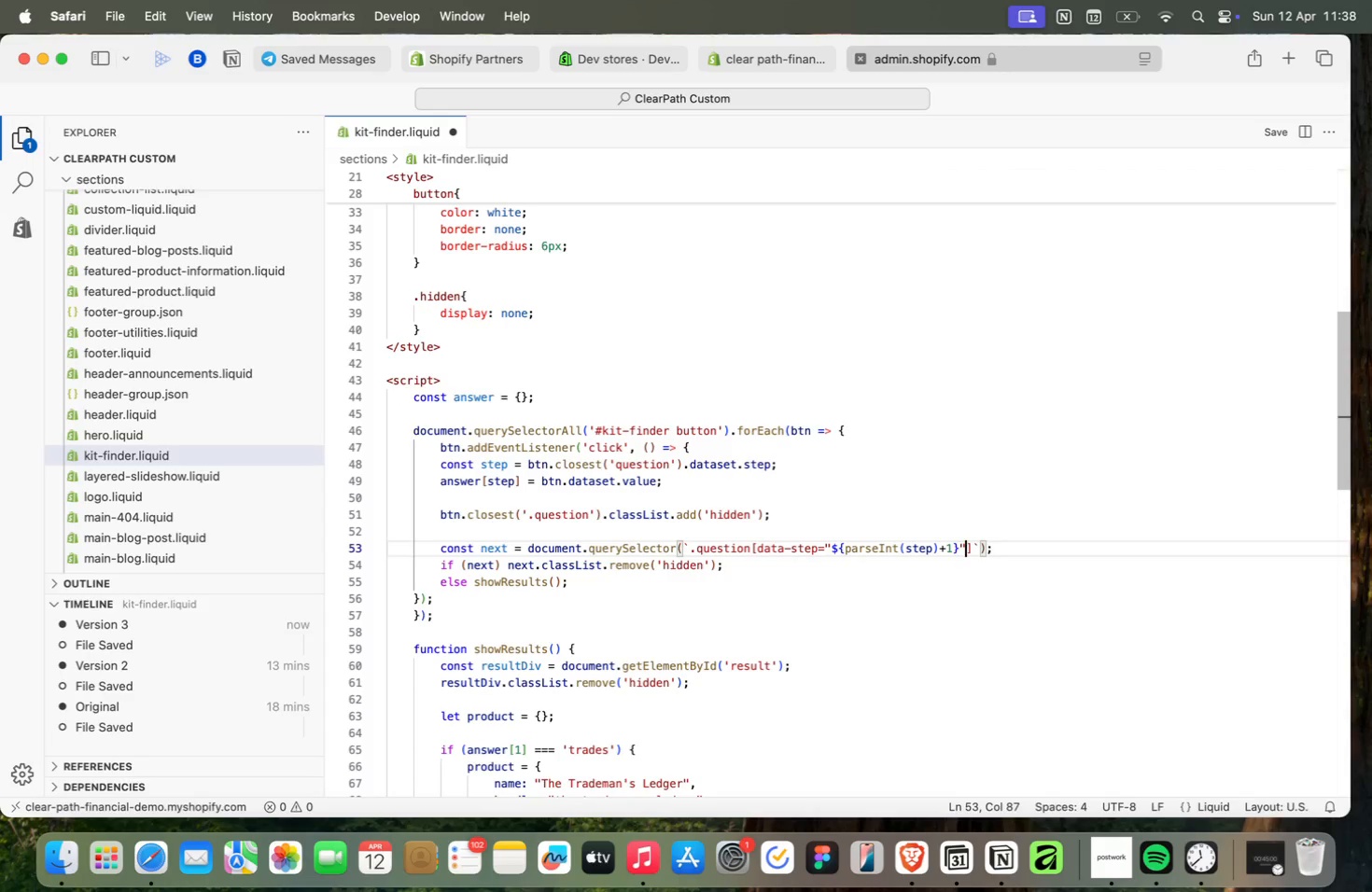 
key(ArrowRight)
 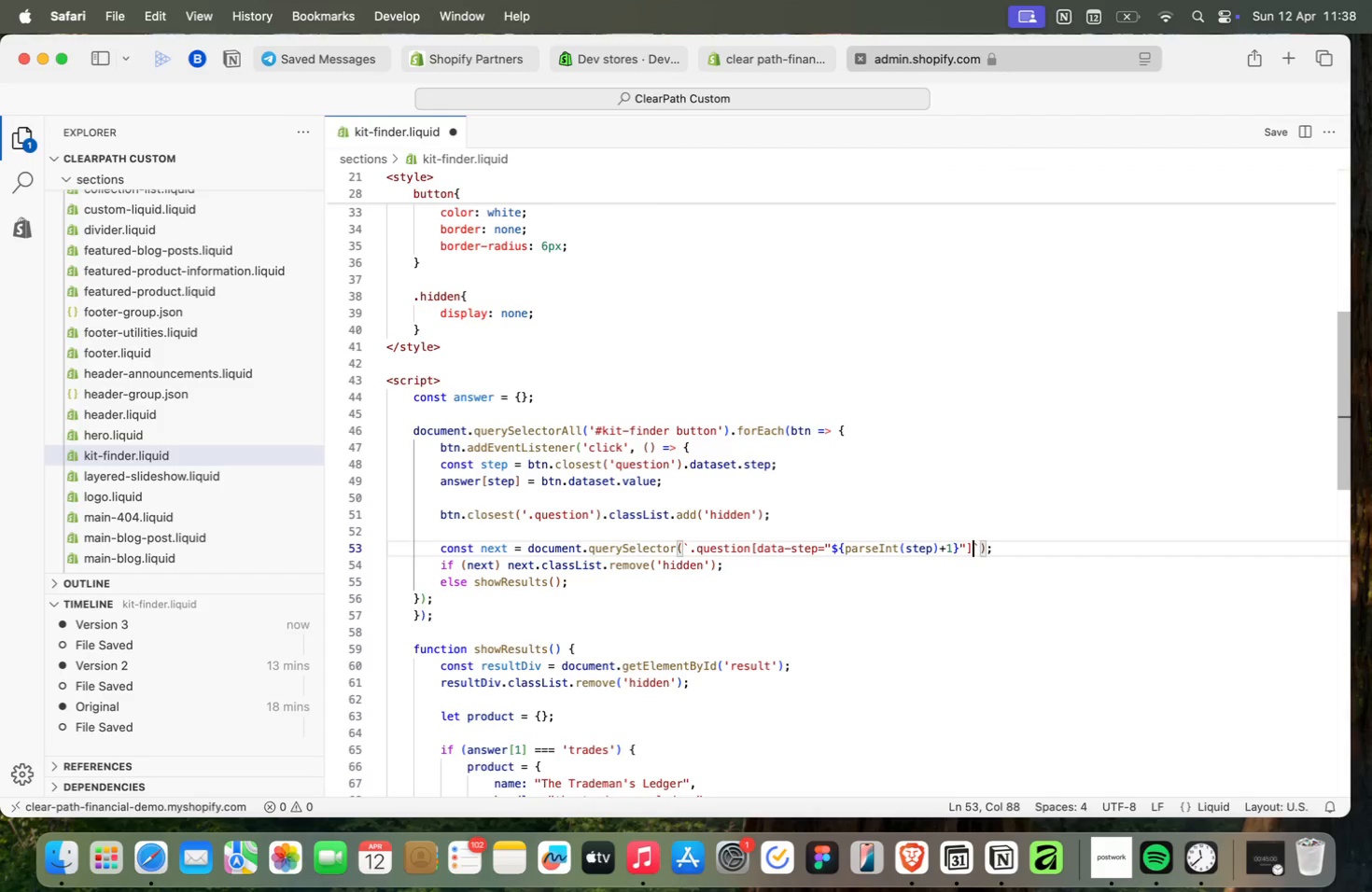 
key(ArrowRight)
 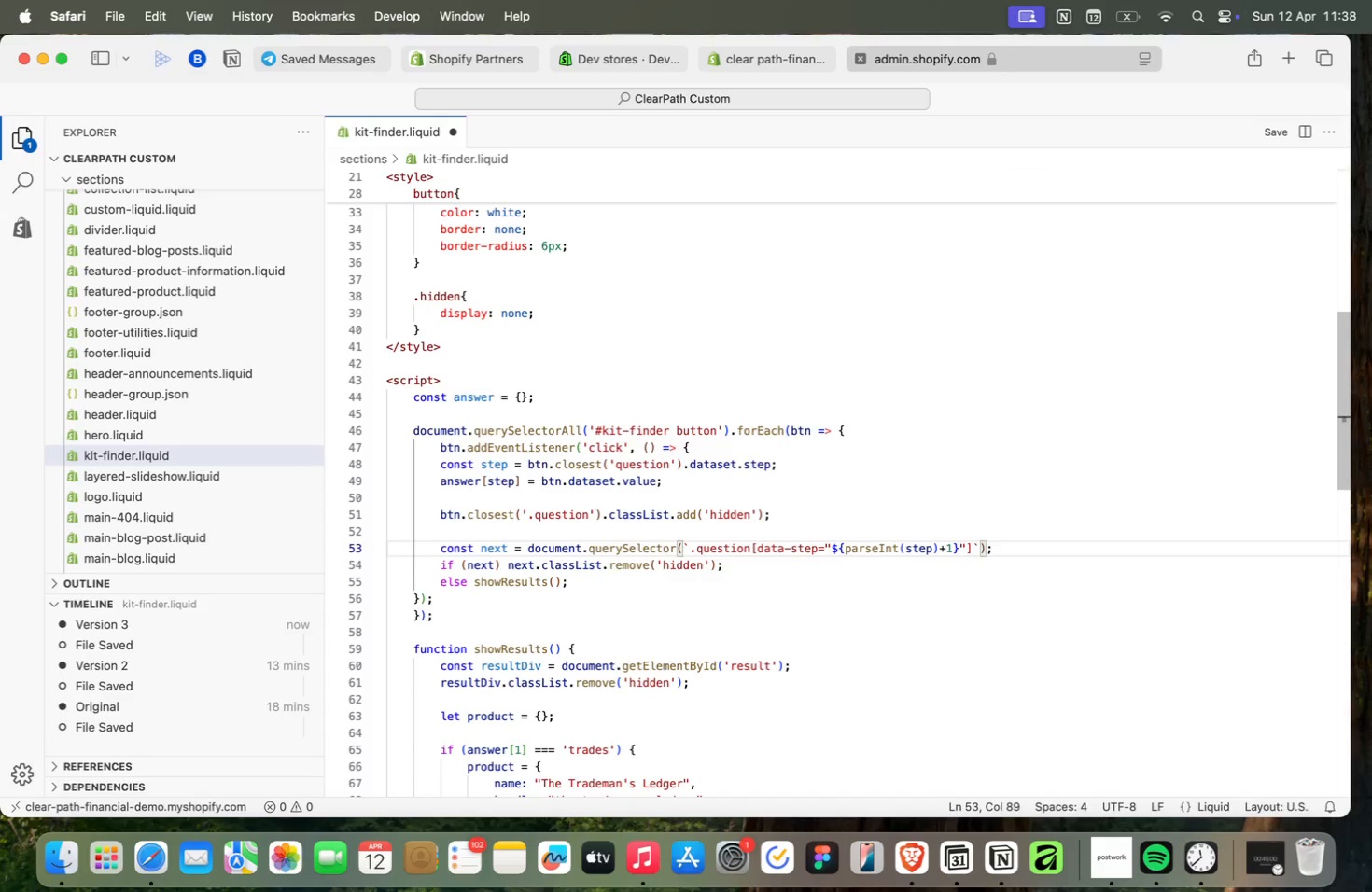 
key(ArrowRight)
 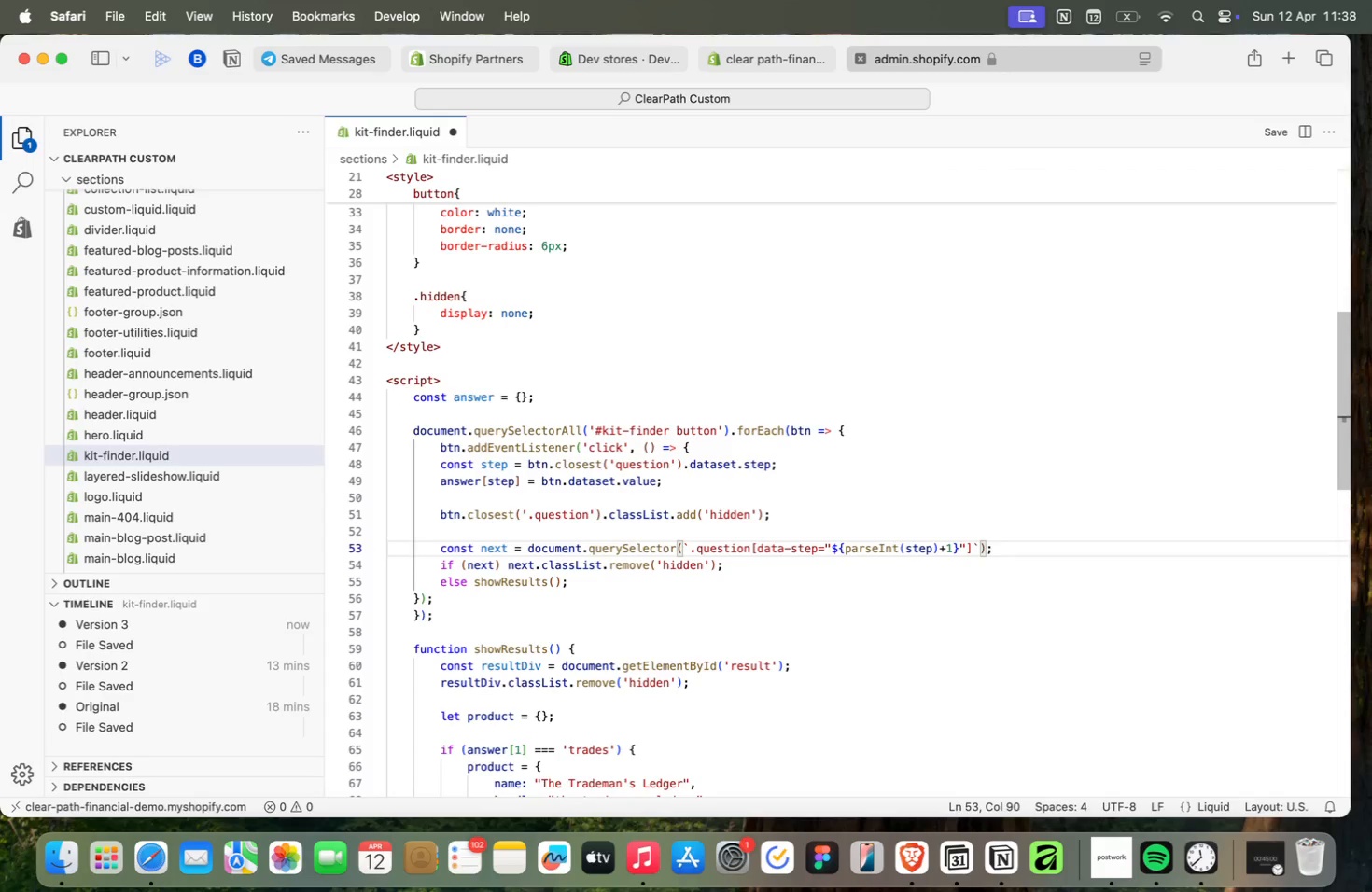 
key(ArrowDown)
 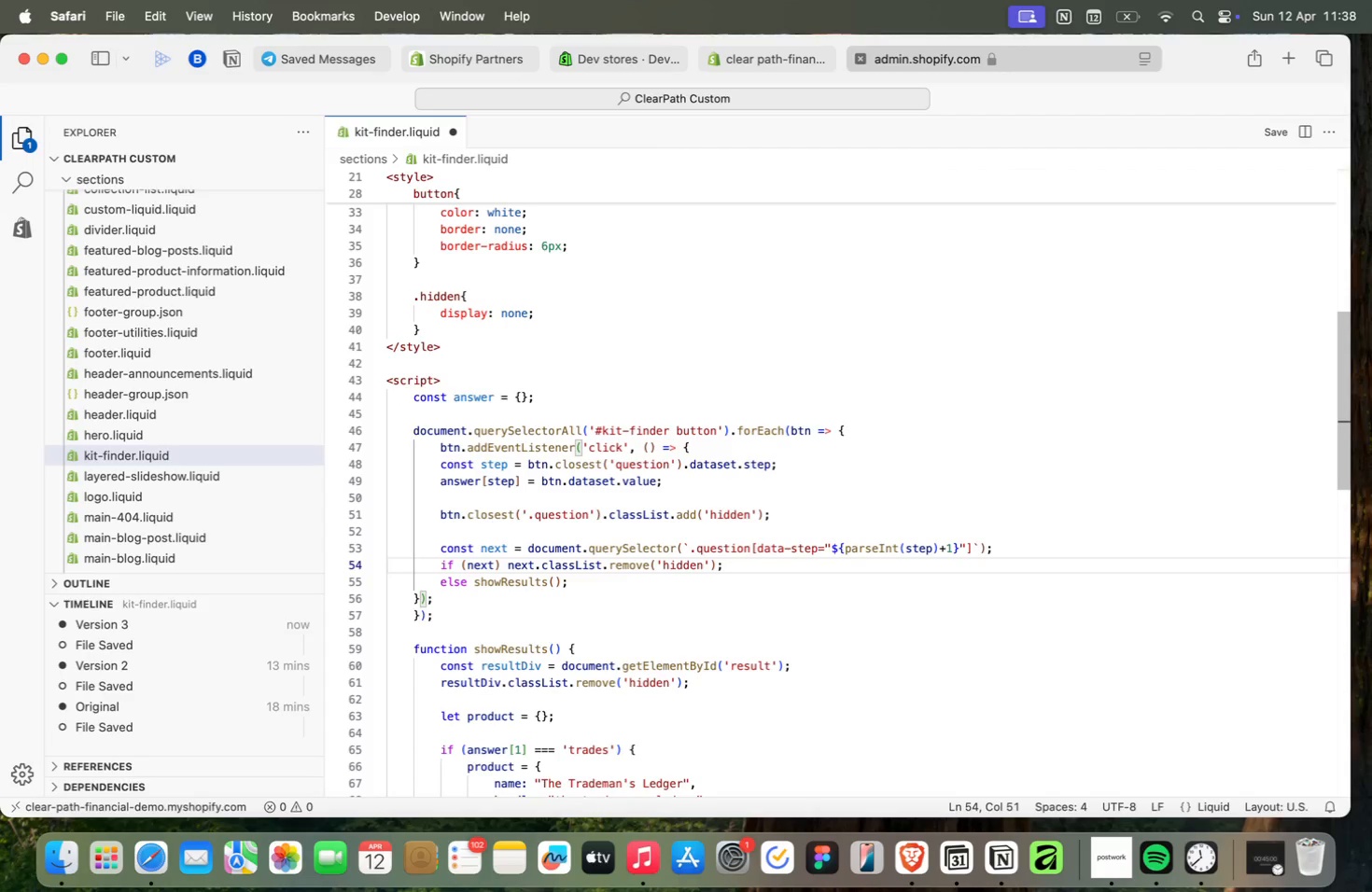 
key(ArrowLeft)
 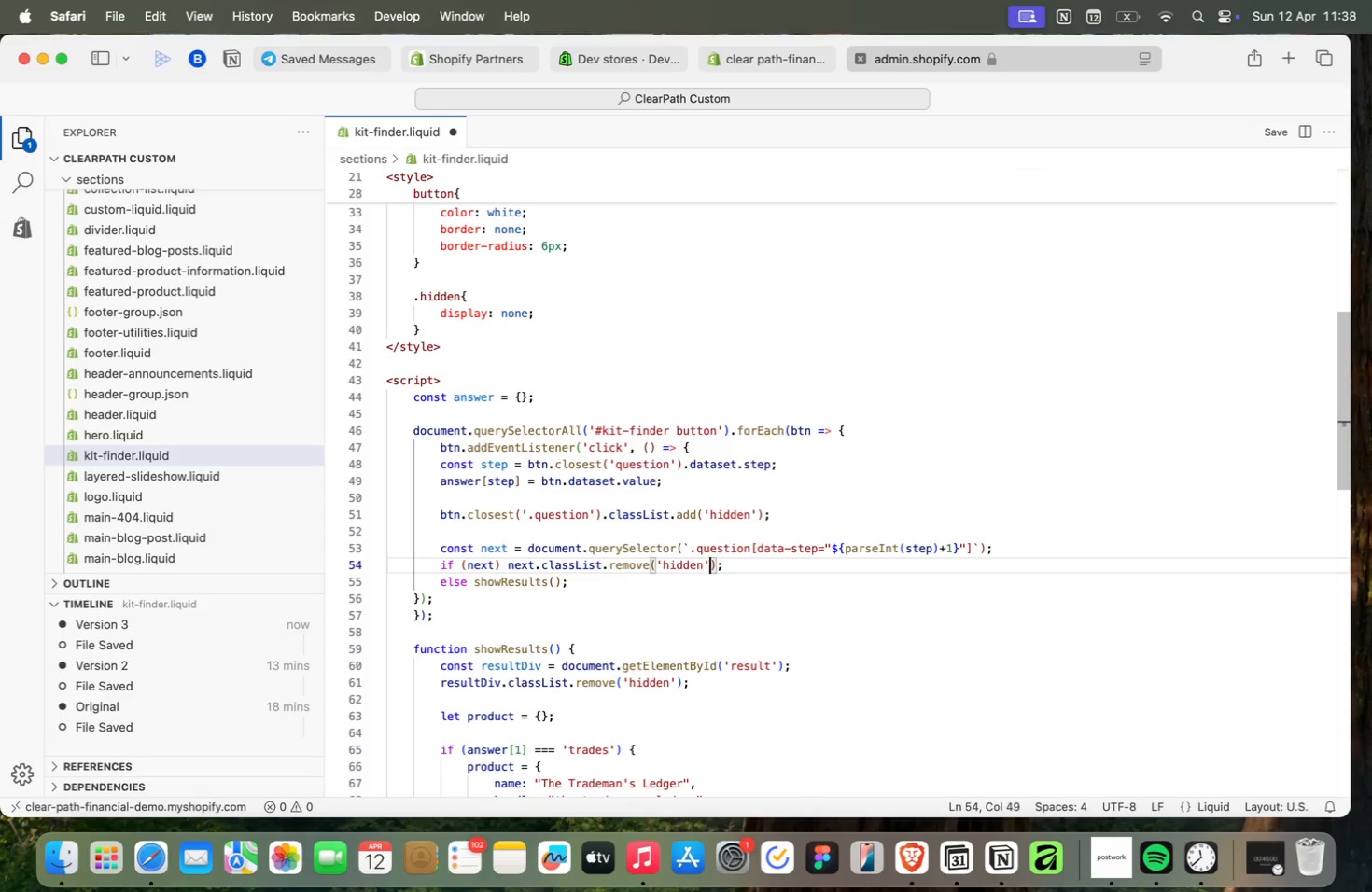 
key(ArrowLeft)
 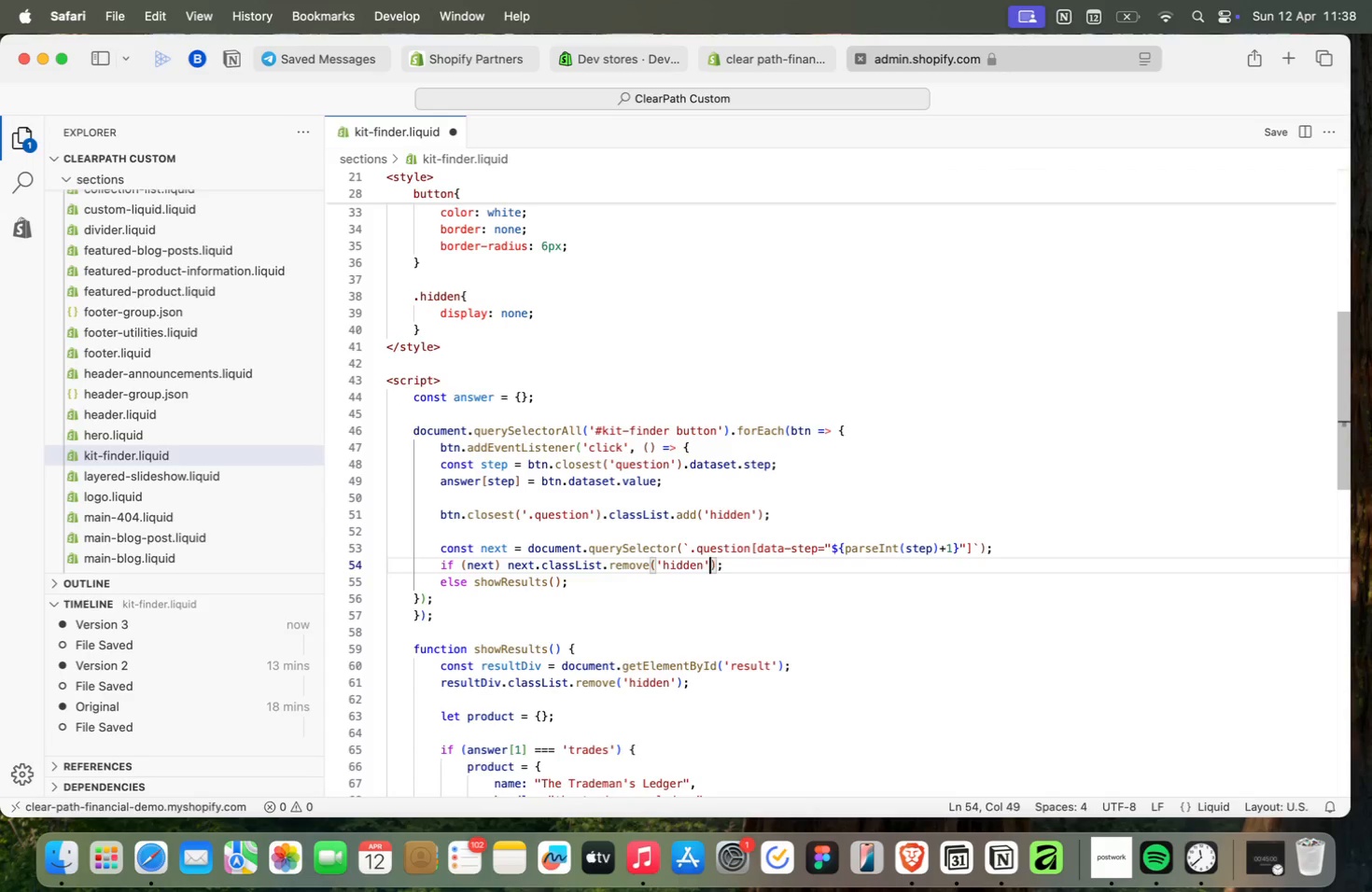 
wait(10.31)
 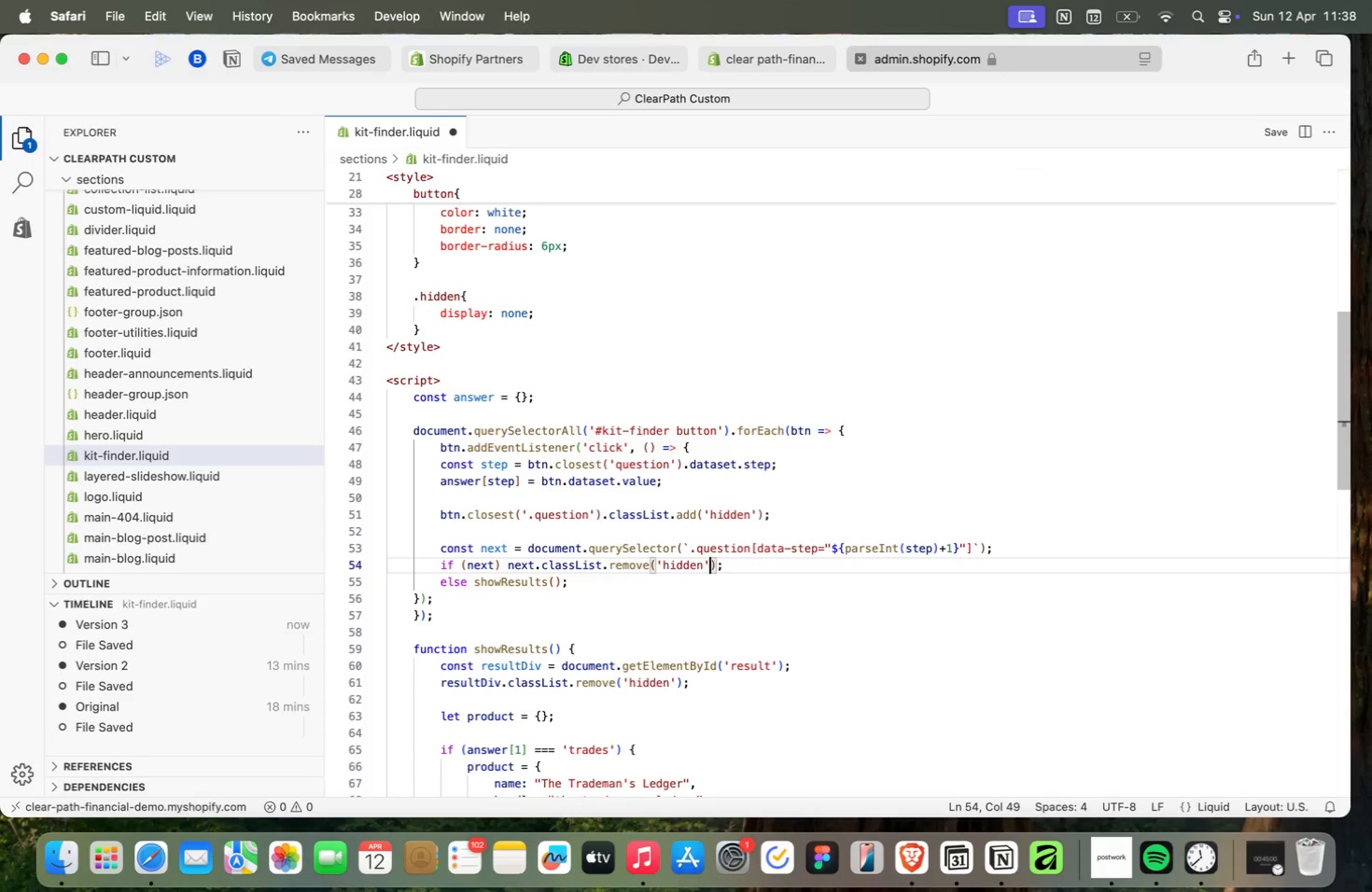 
key(ArrowRight)
 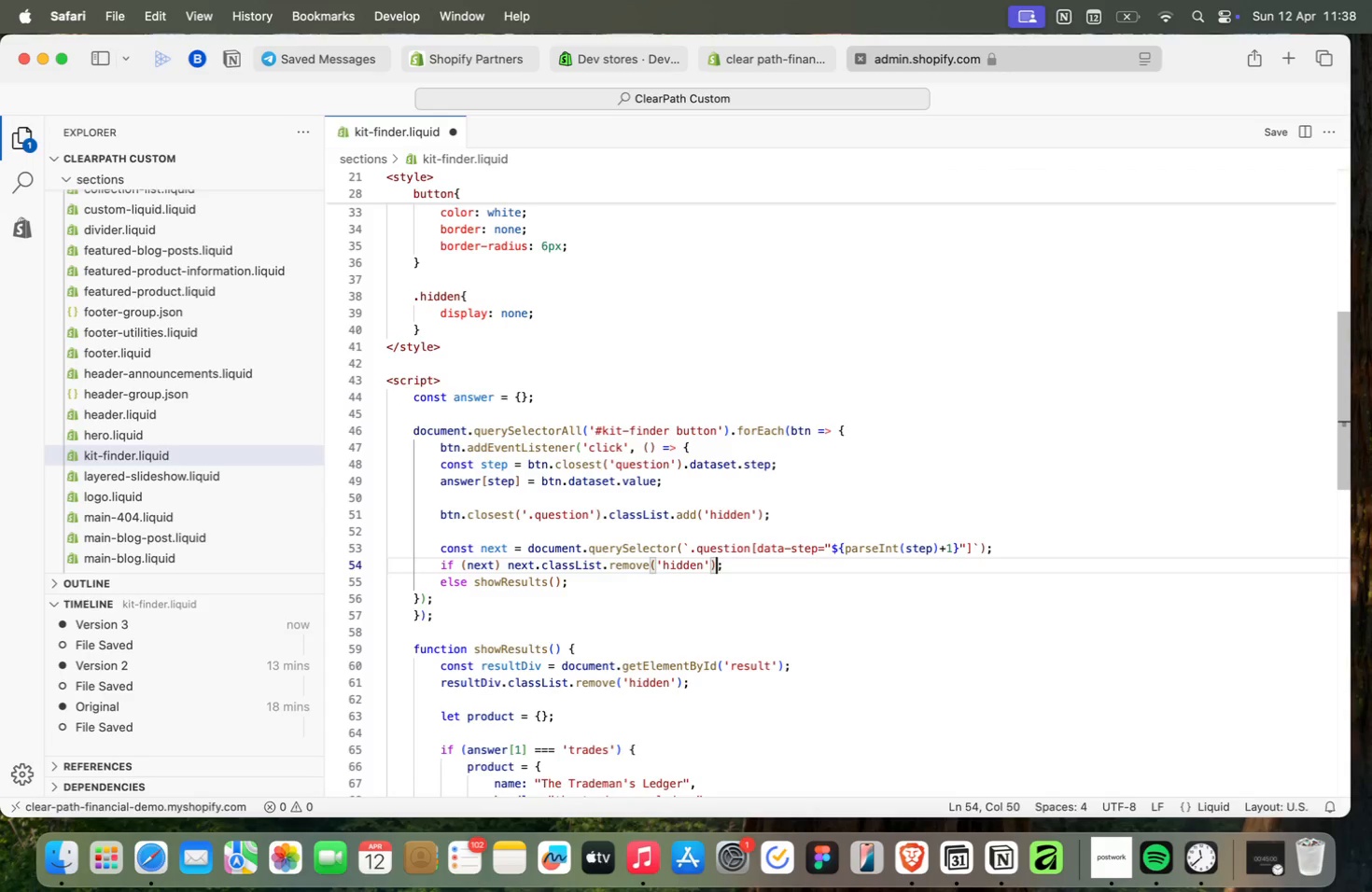 
key(ArrowRight)
 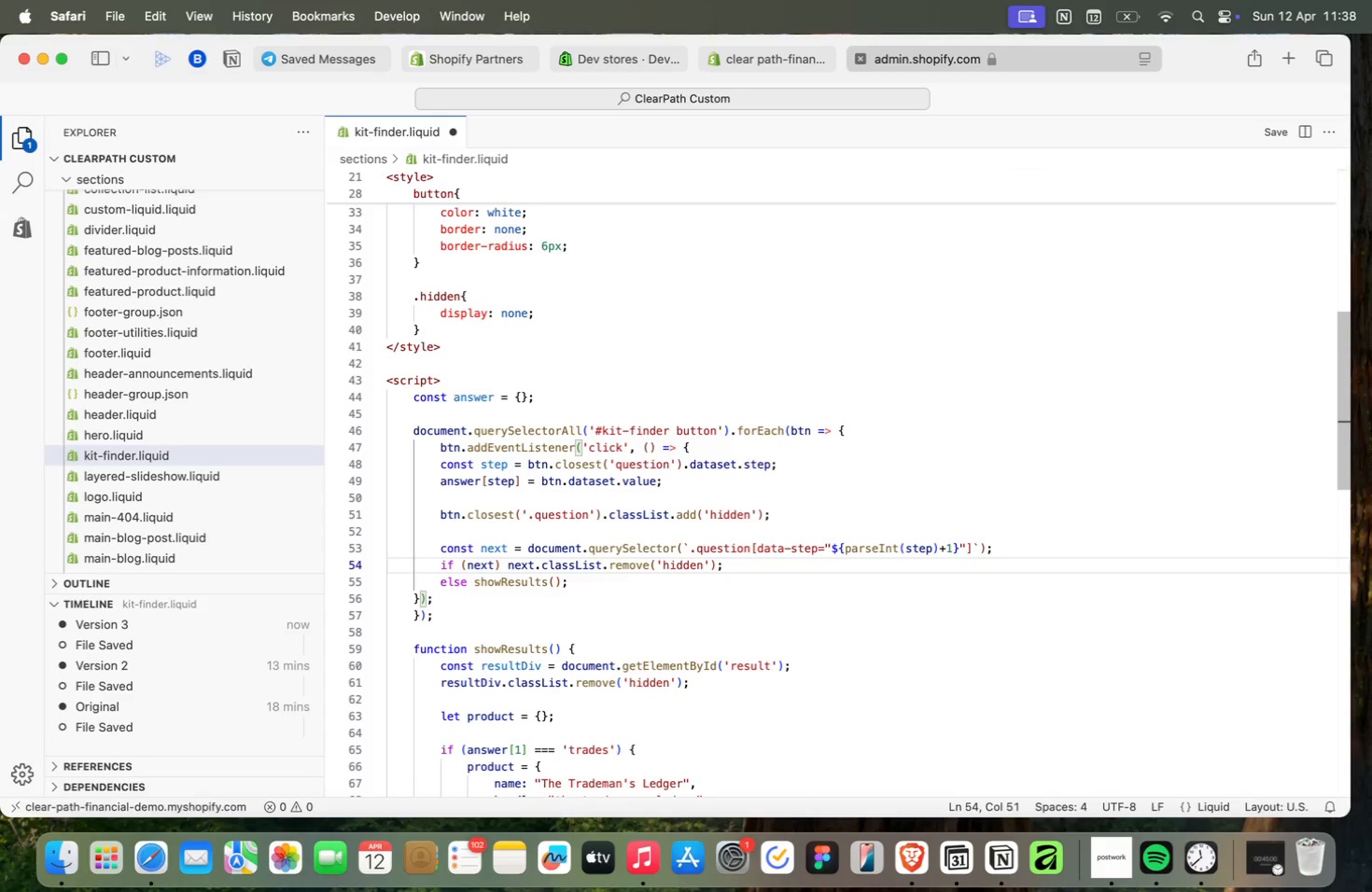 
key(ArrowDown)
 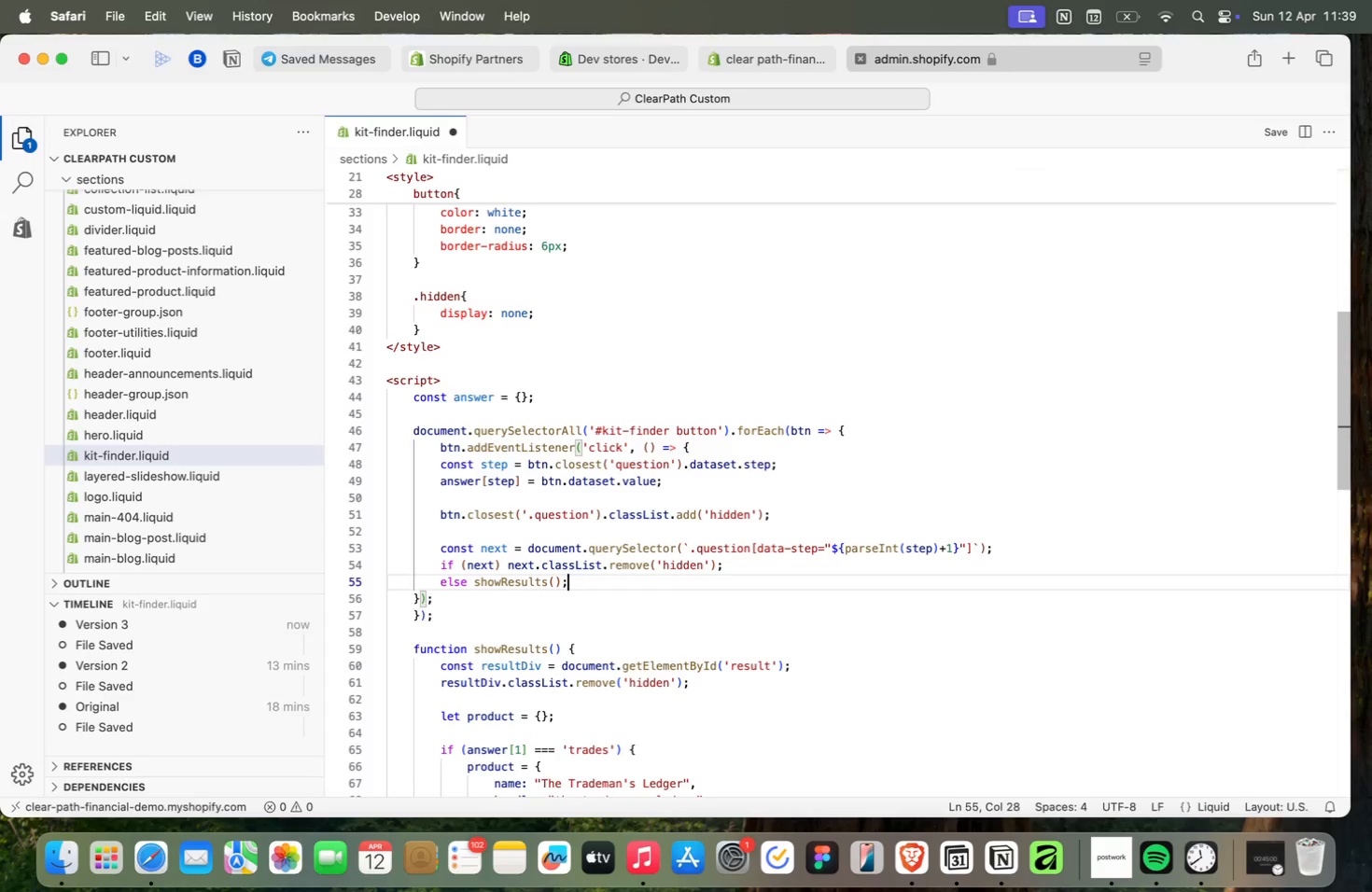 
wait(7.04)
 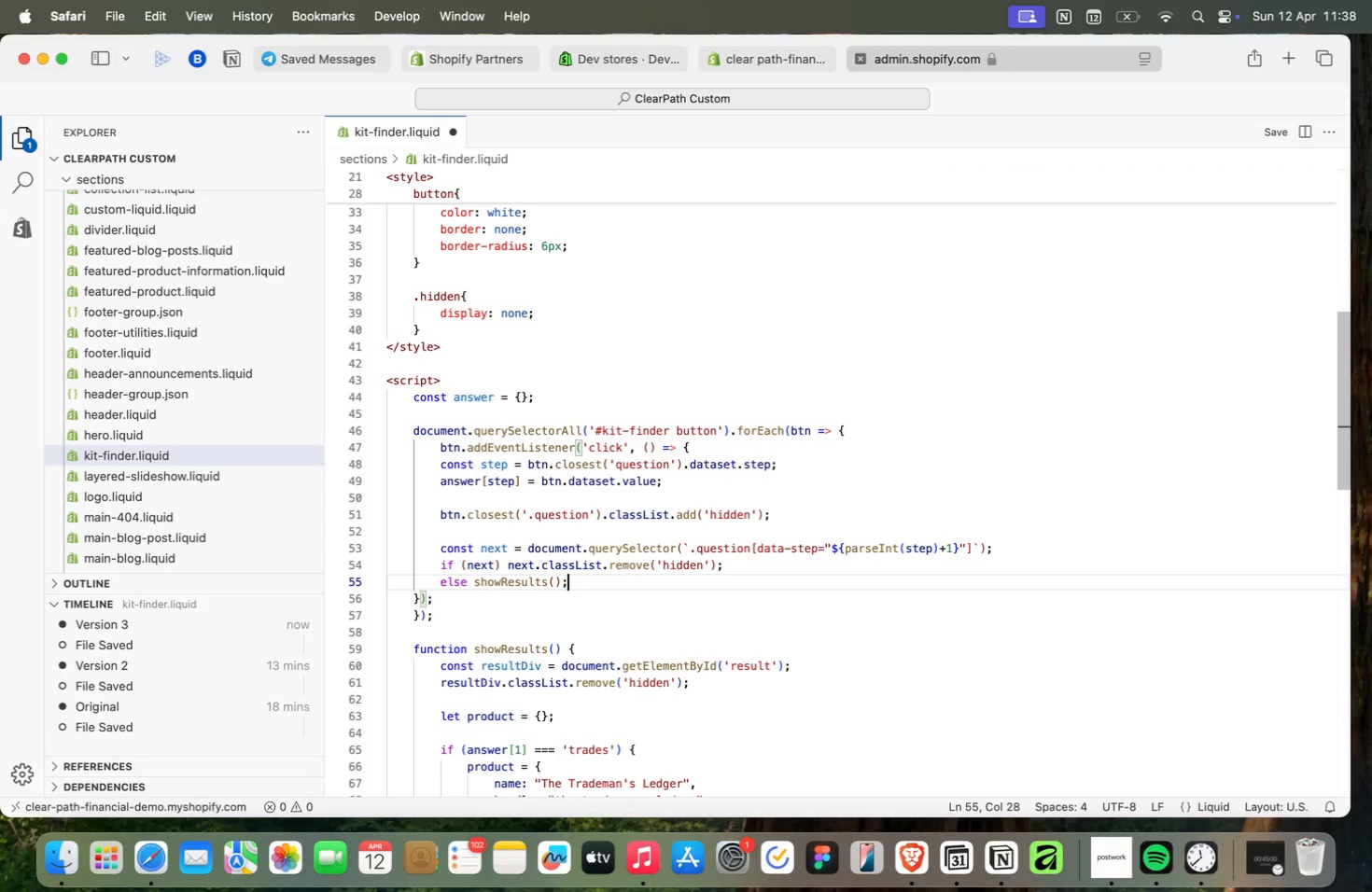 
key(ArrowDown)
 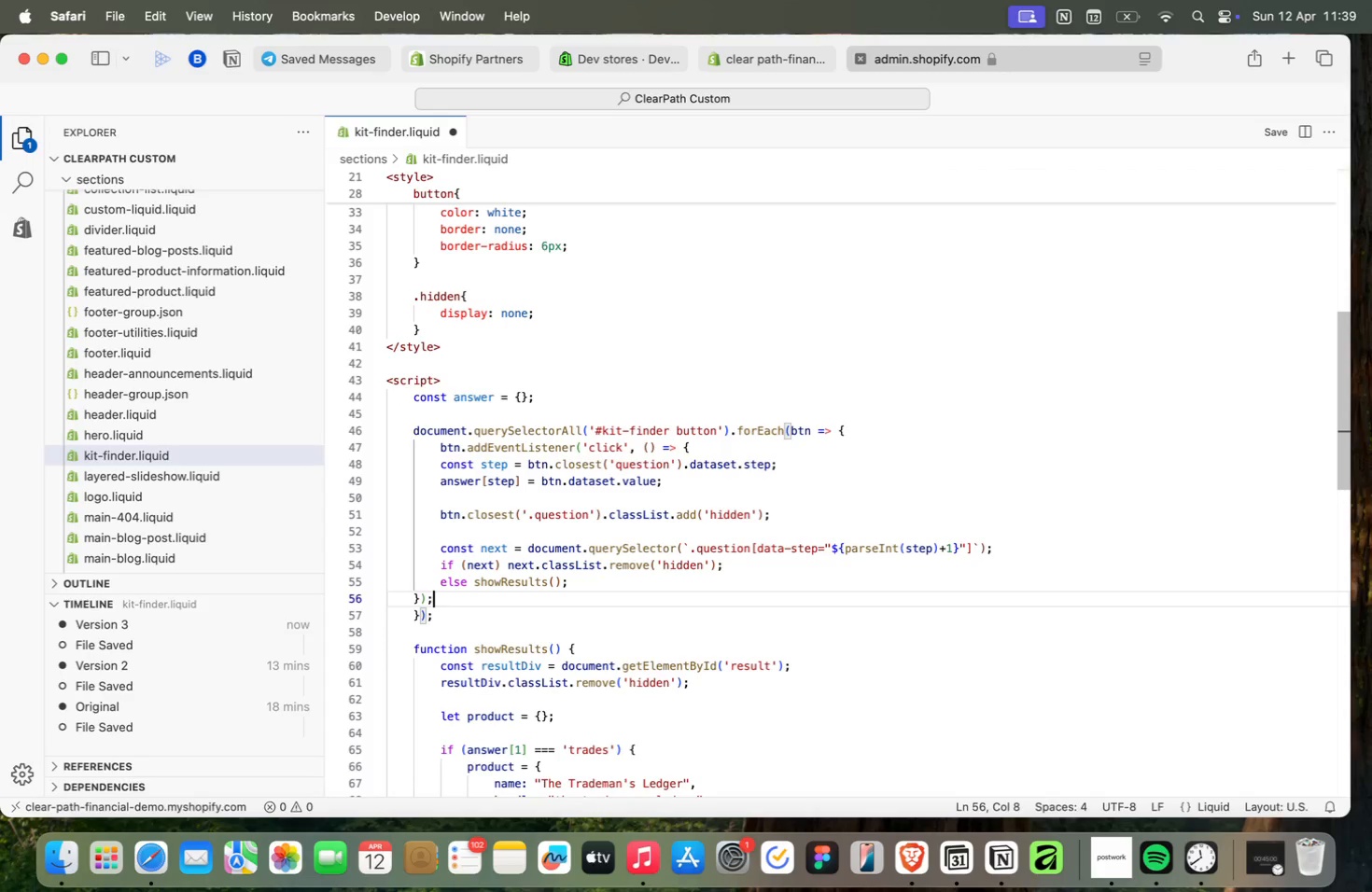 
key(ArrowDown)
 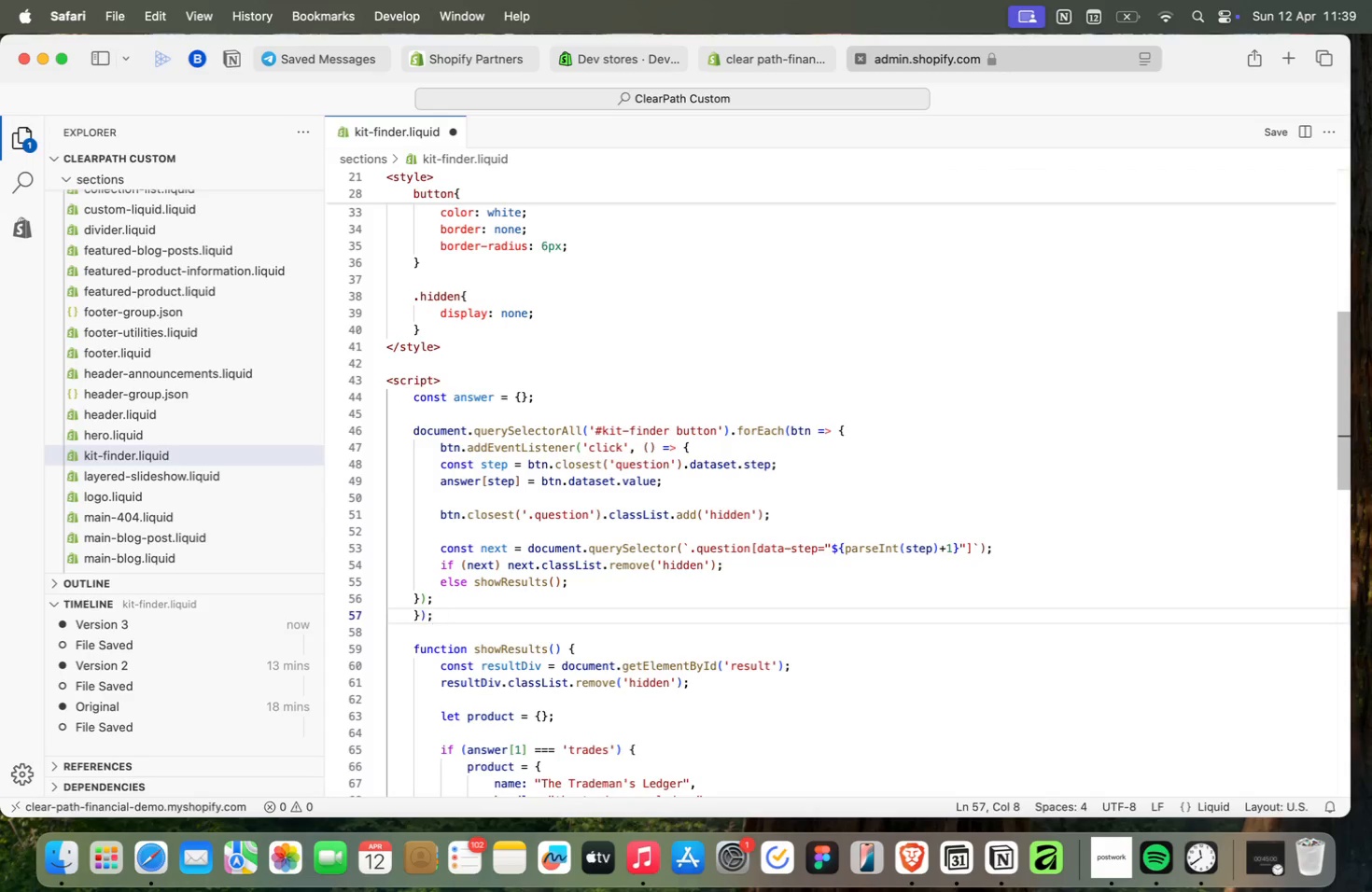 
key(ArrowDown)
 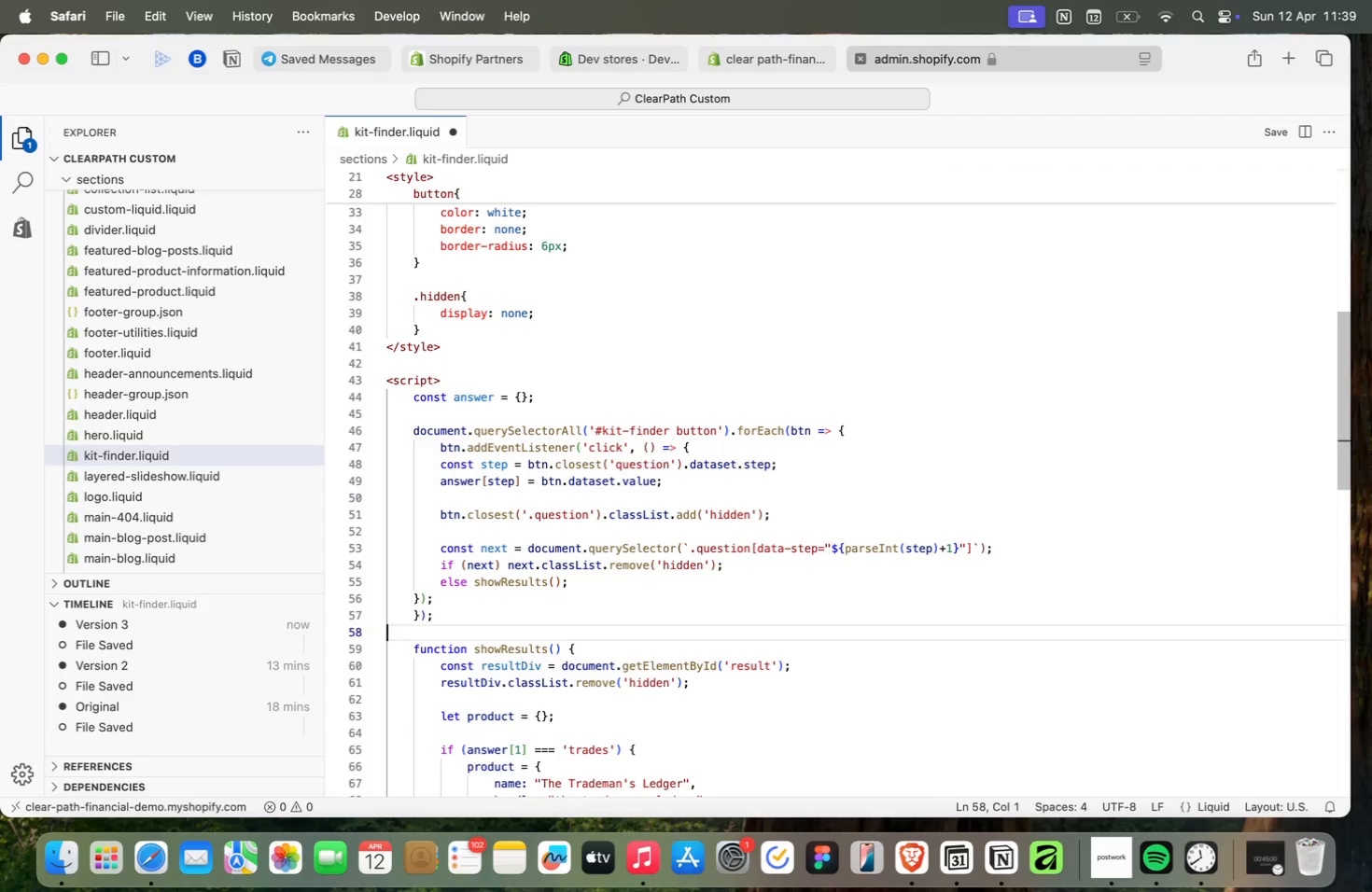 
key(ArrowDown)
 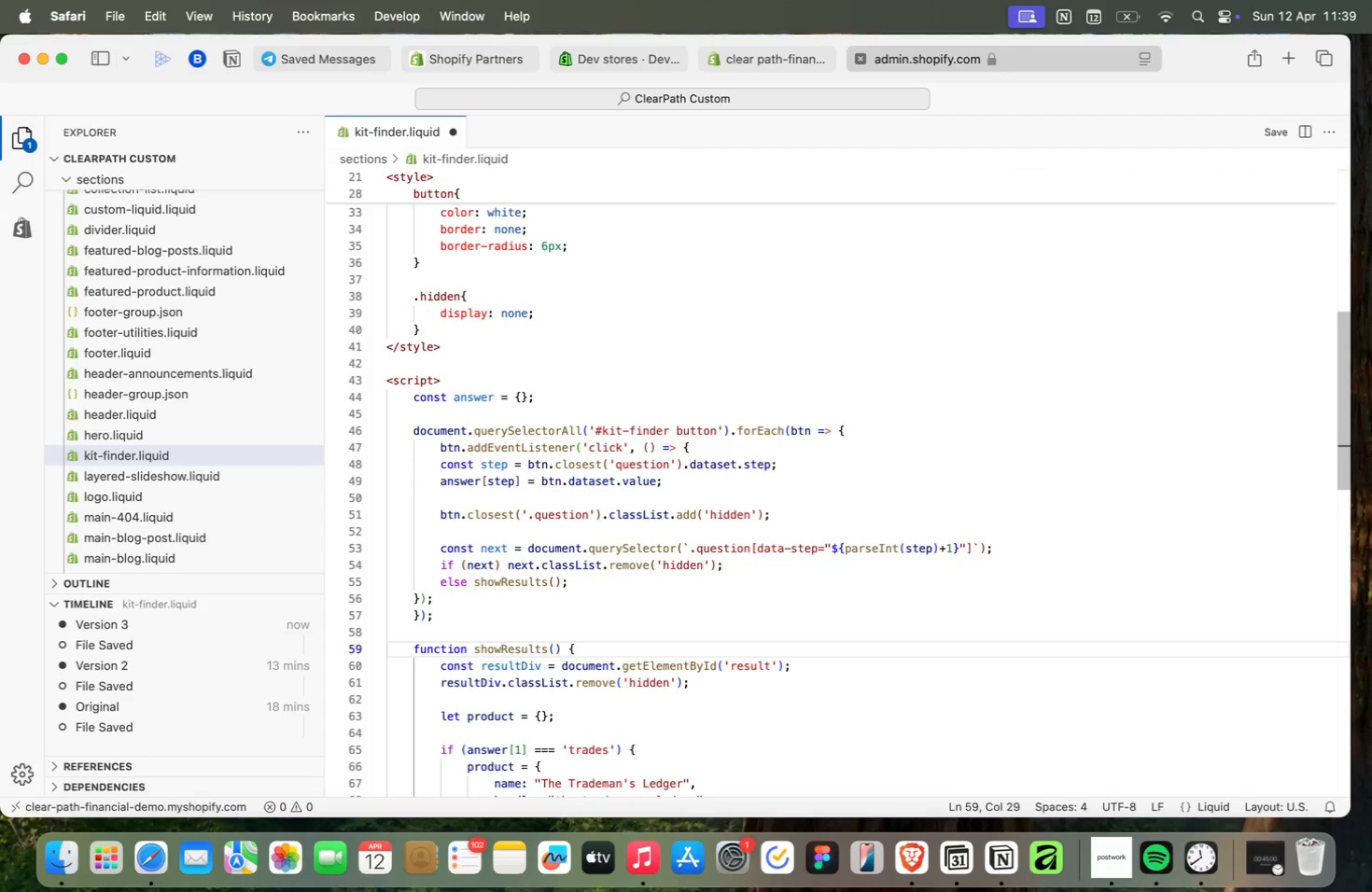 
wait(12.76)
 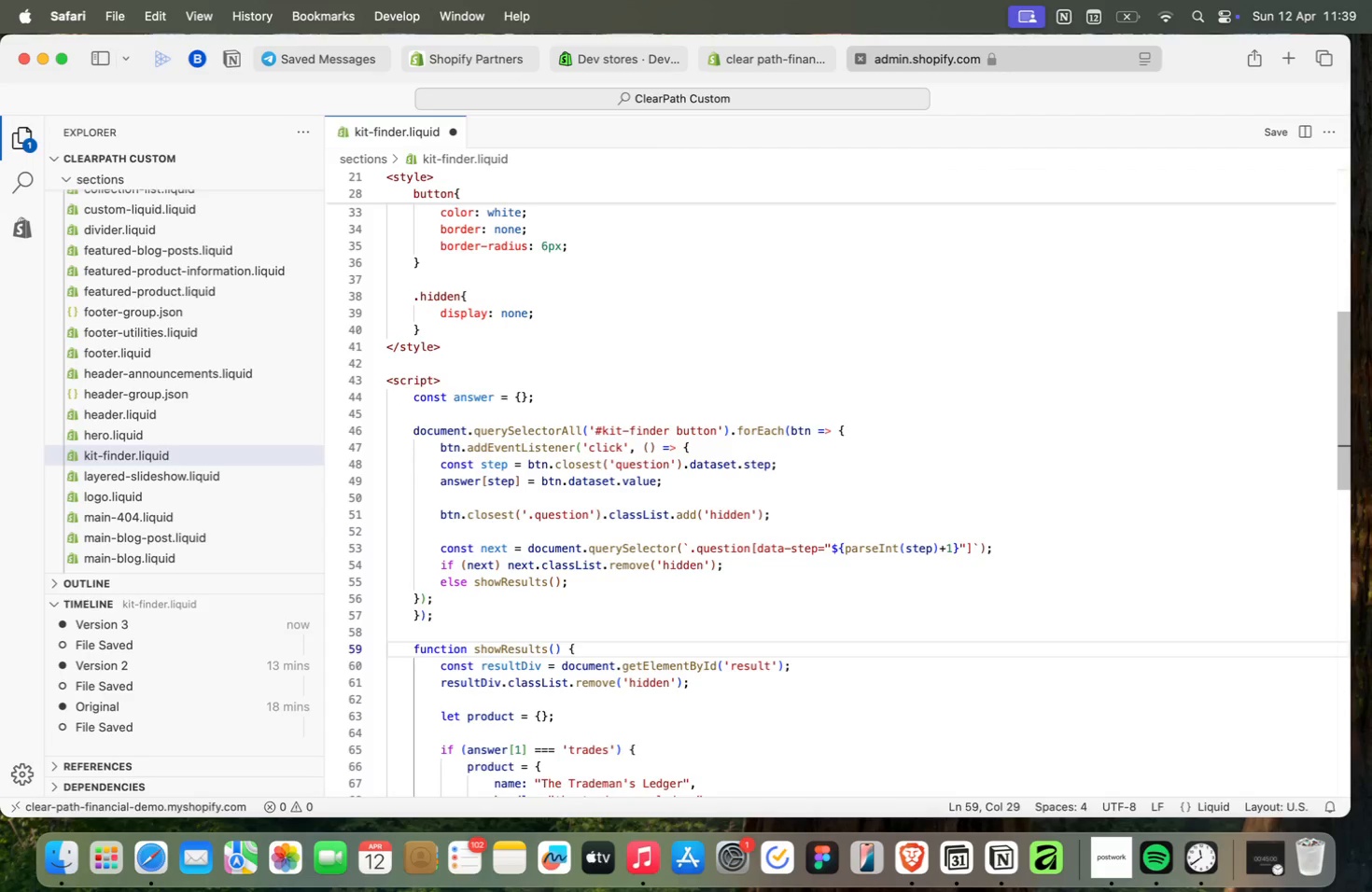 
key(ArrowDown)
 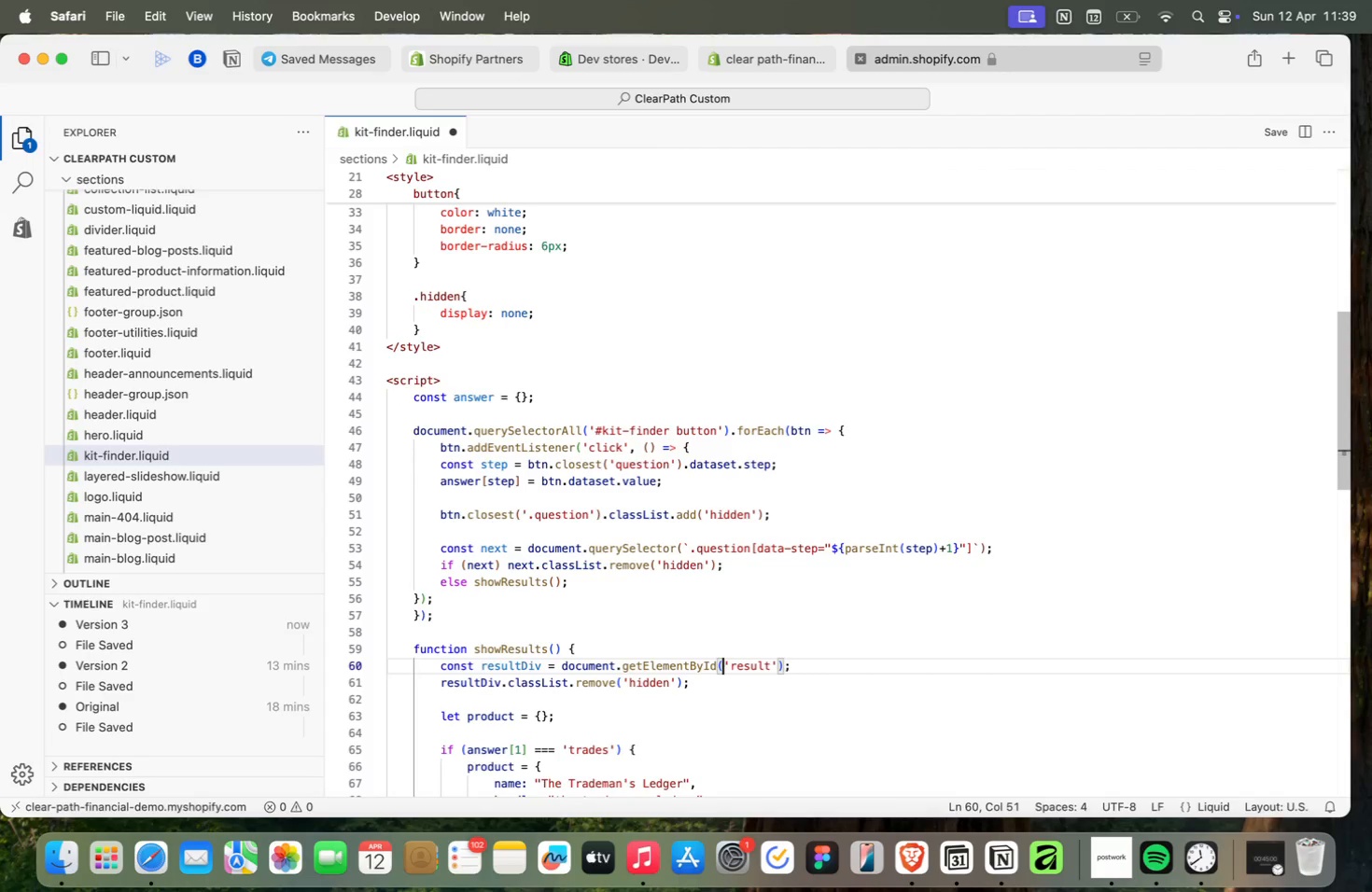 
wait(7.04)
 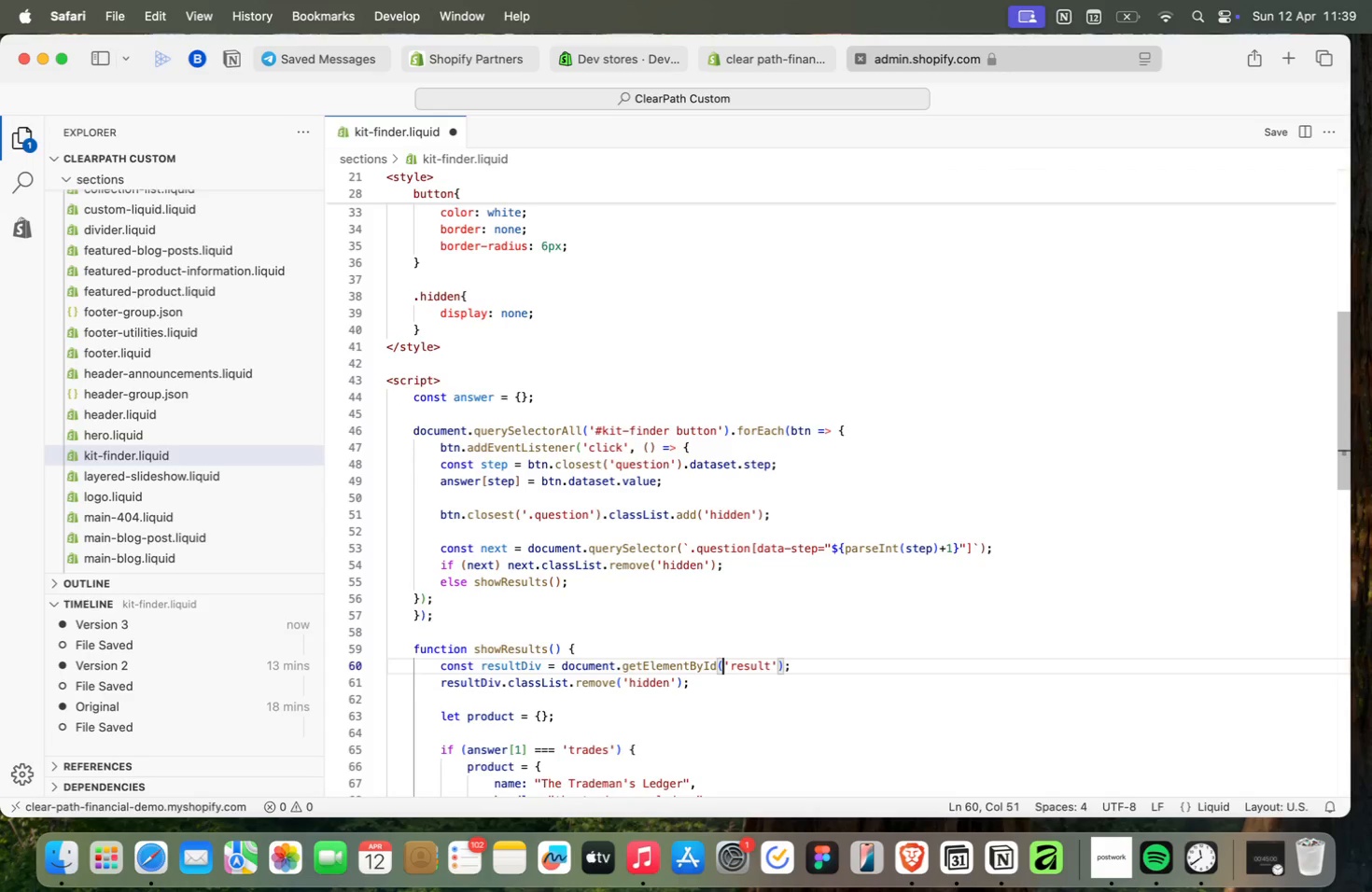 
hold_key(key=ArrowLeft, duration=0.96)
 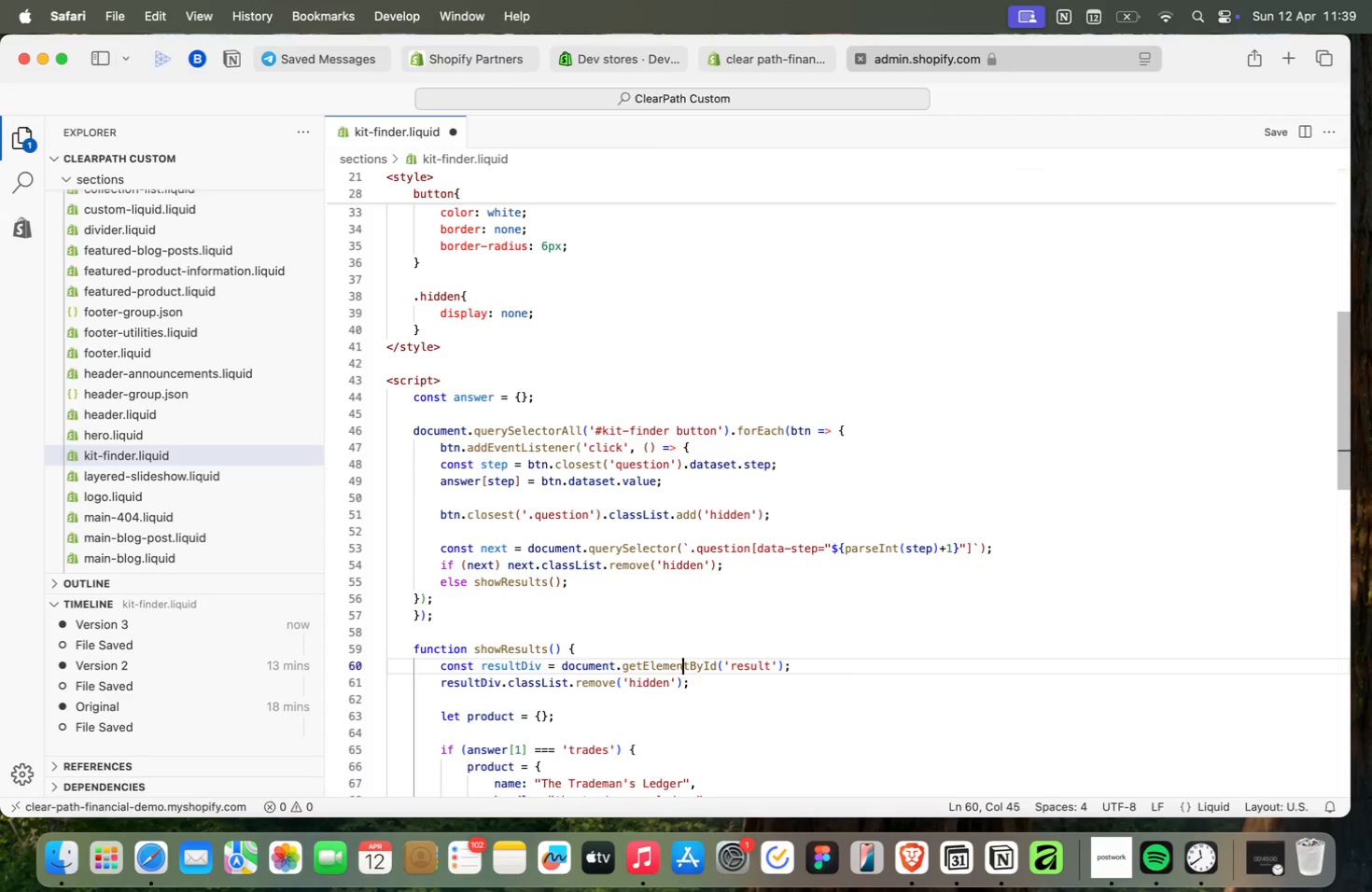 
key(ArrowRight)
 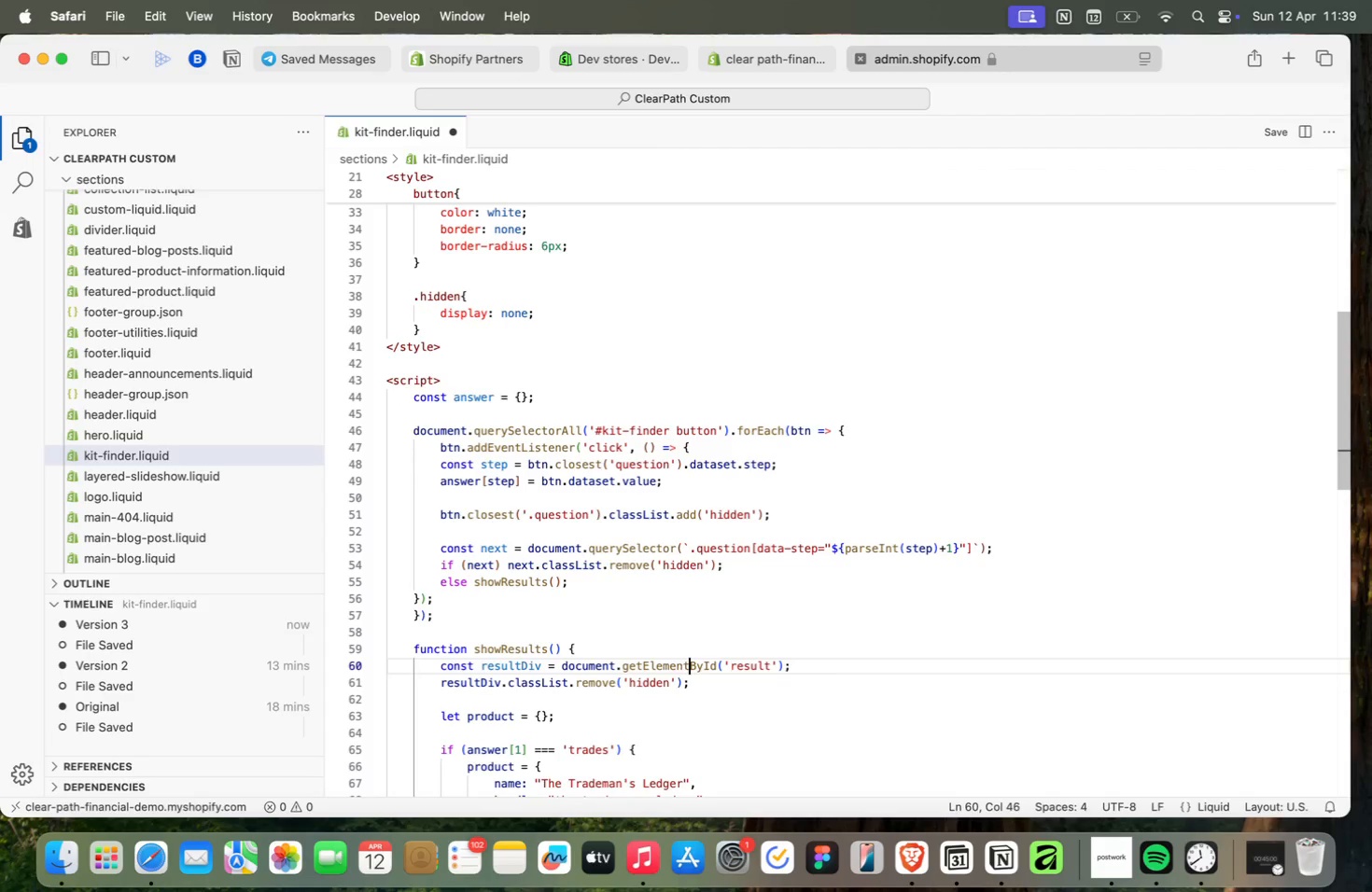 
key(ArrowRight)
 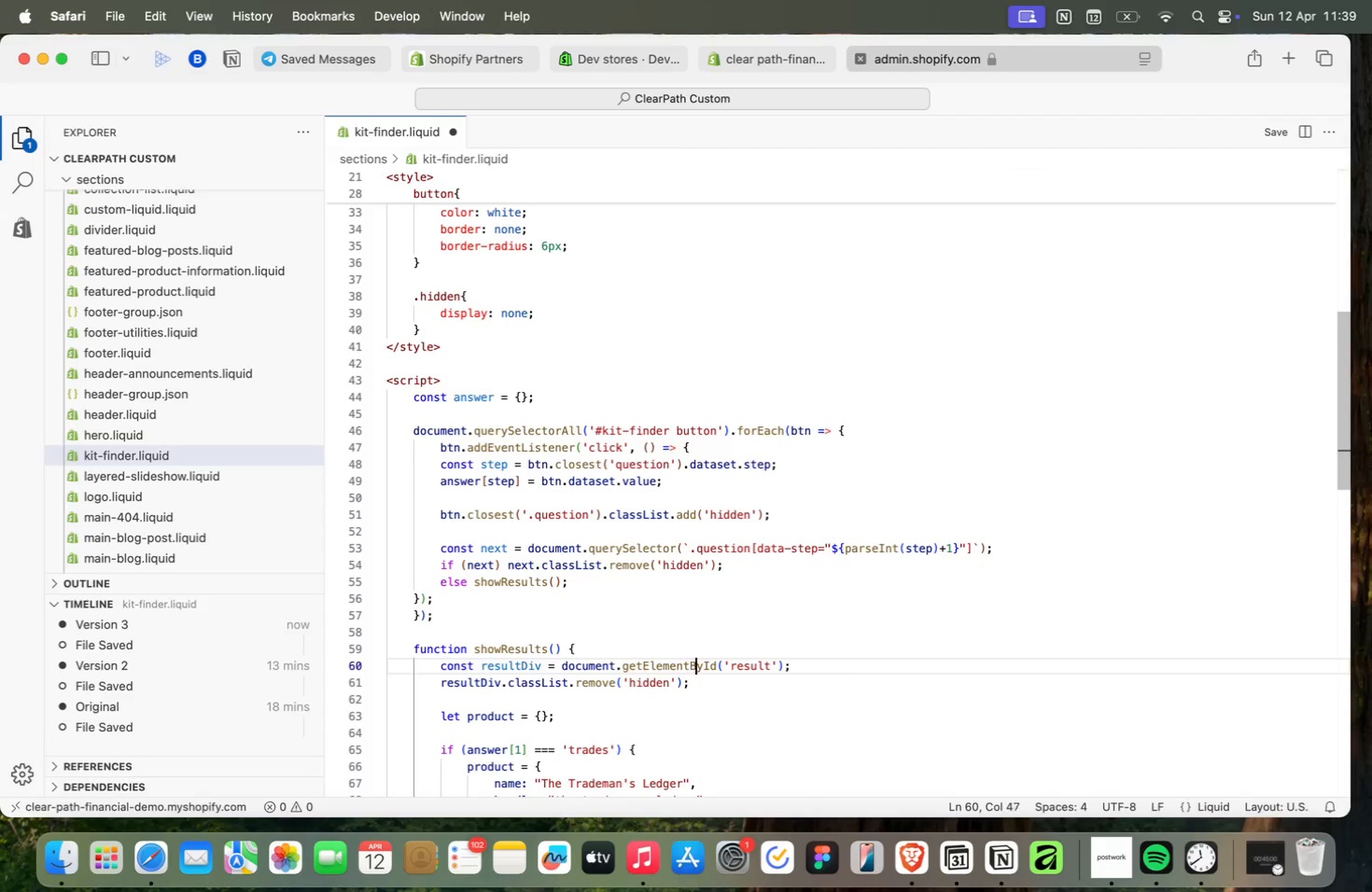 
key(ArrowRight)
 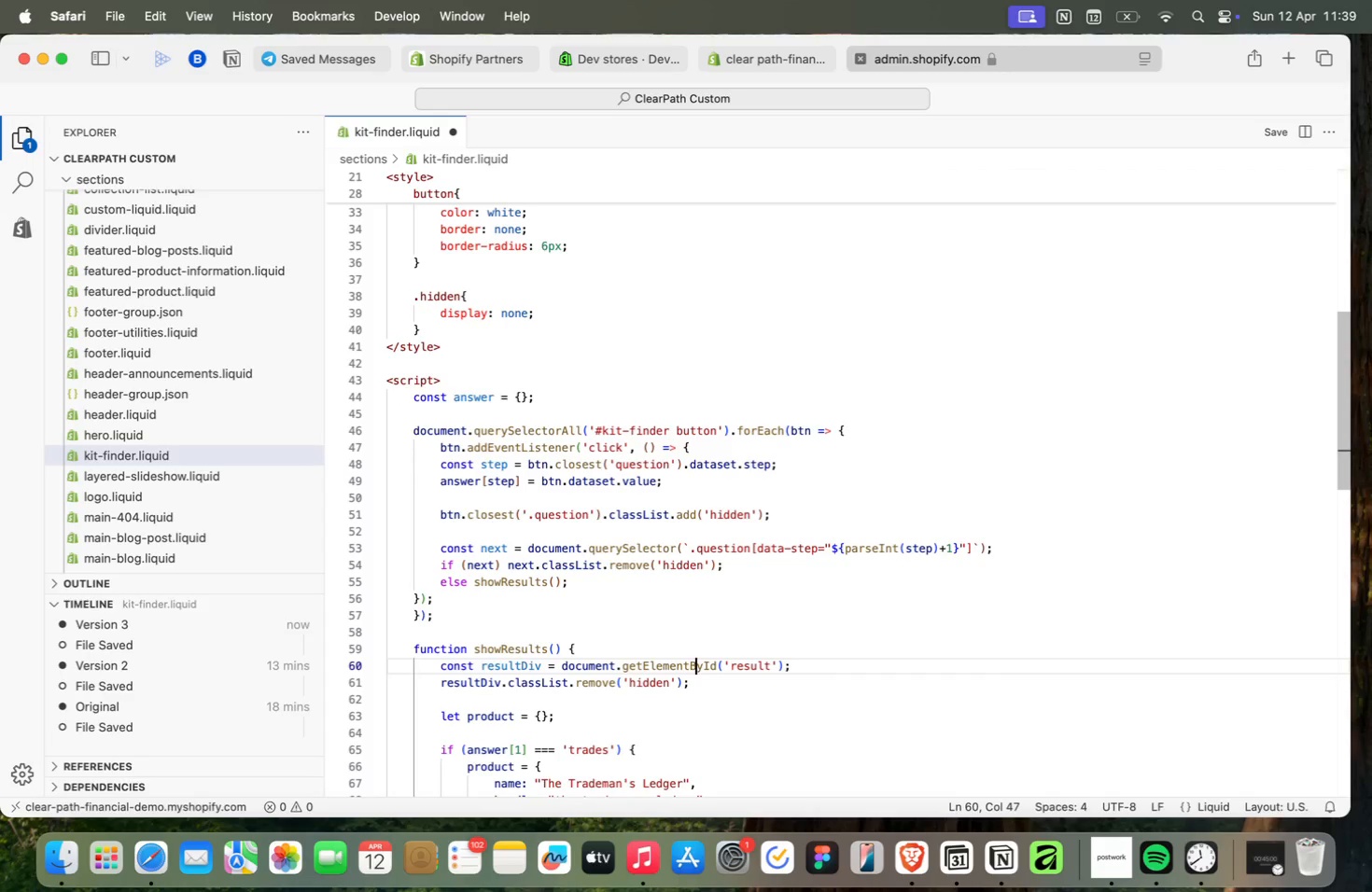 
key(ArrowLeft)
 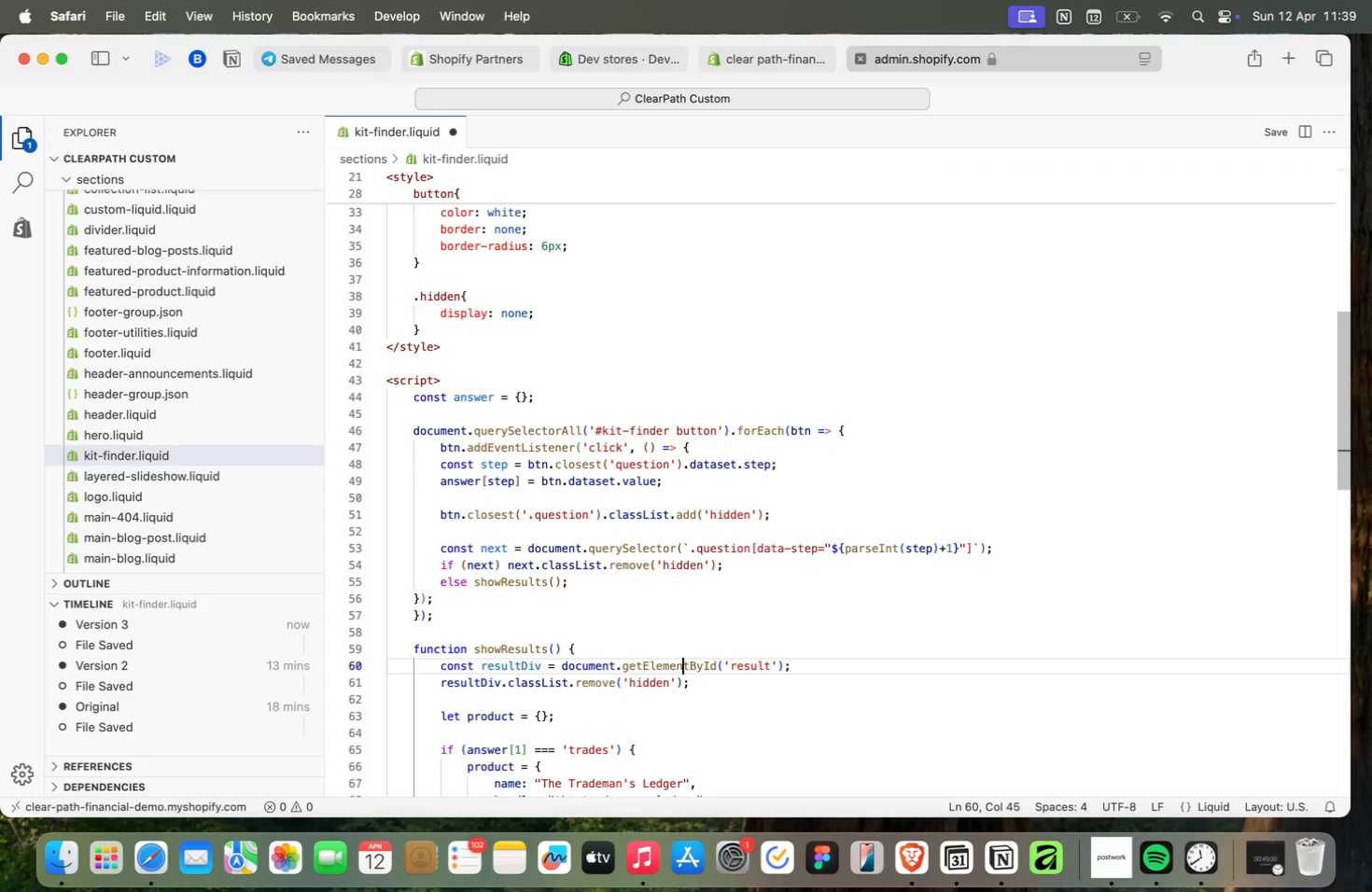 
key(ArrowLeft)
 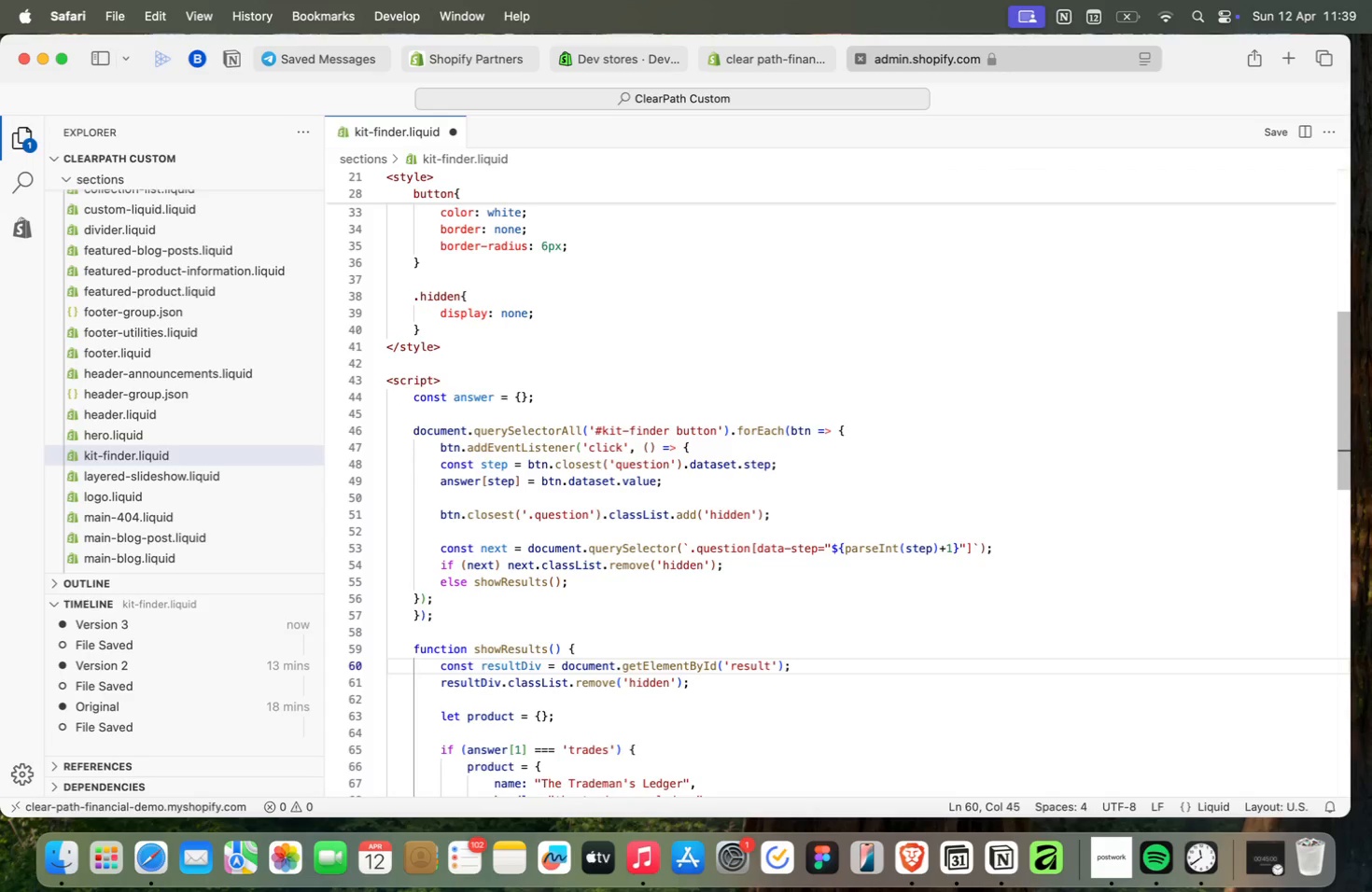 
key(ArrowRight)
 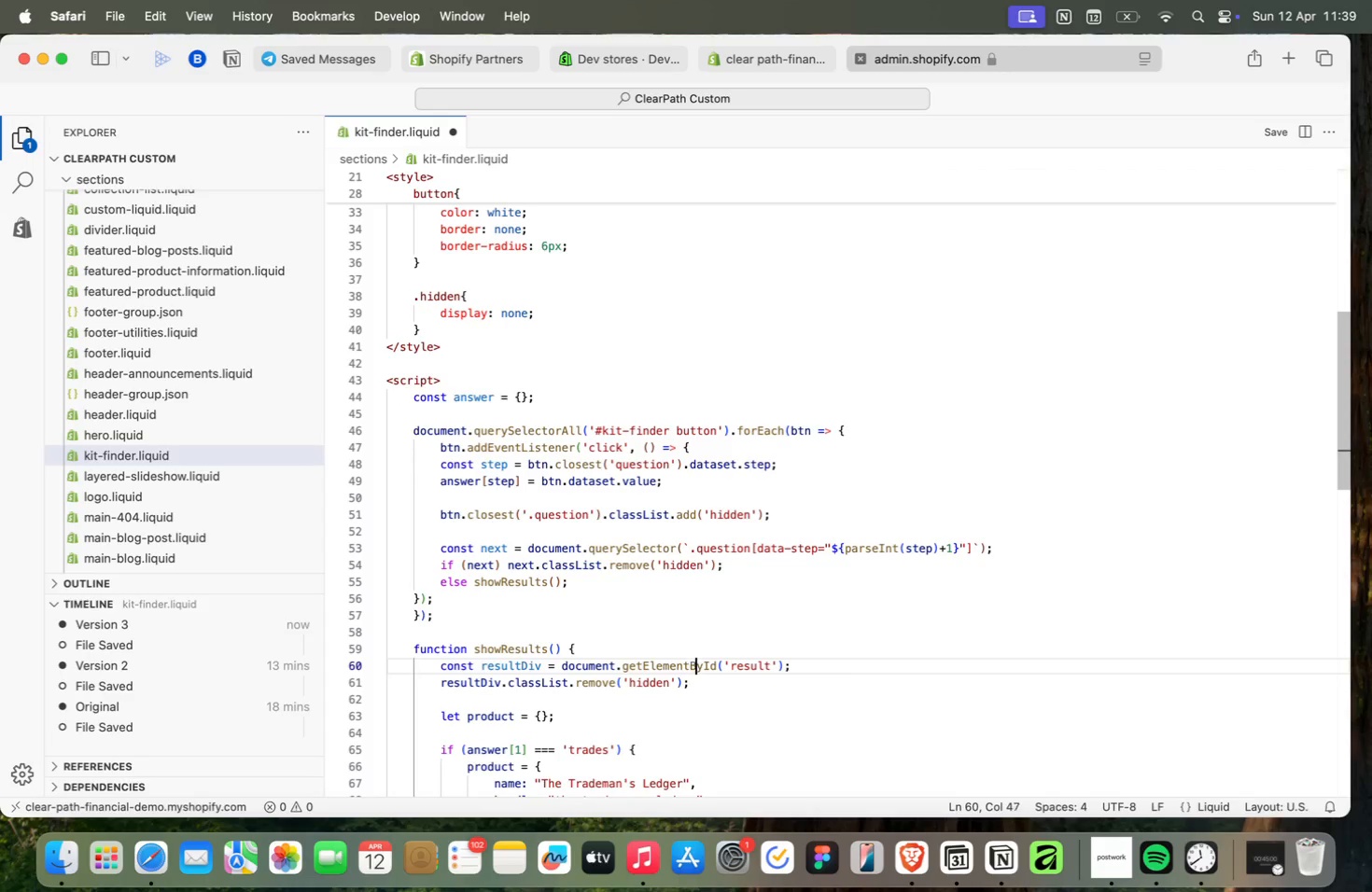 
key(ArrowRight)
 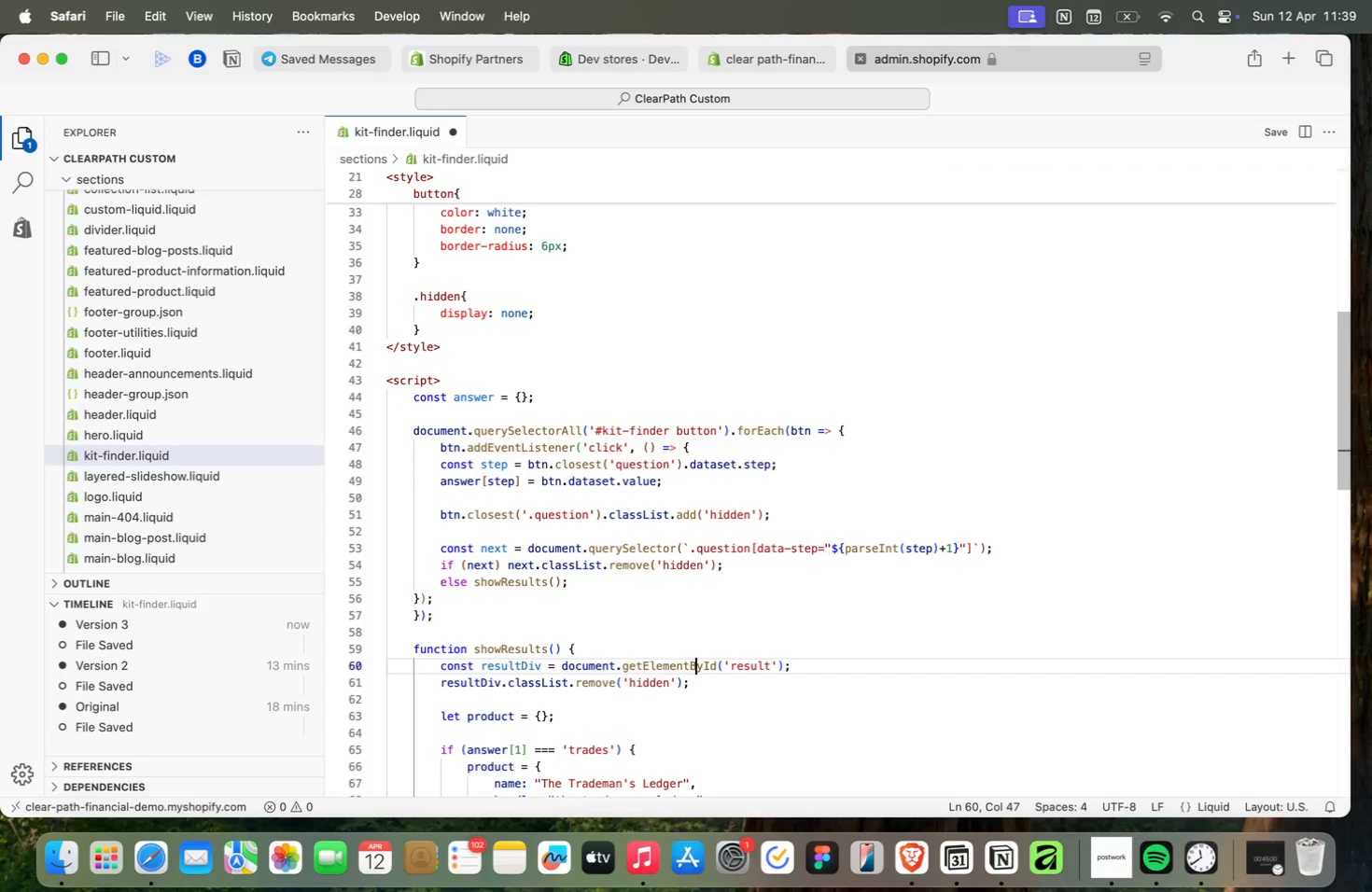 
key(ArrowRight)
 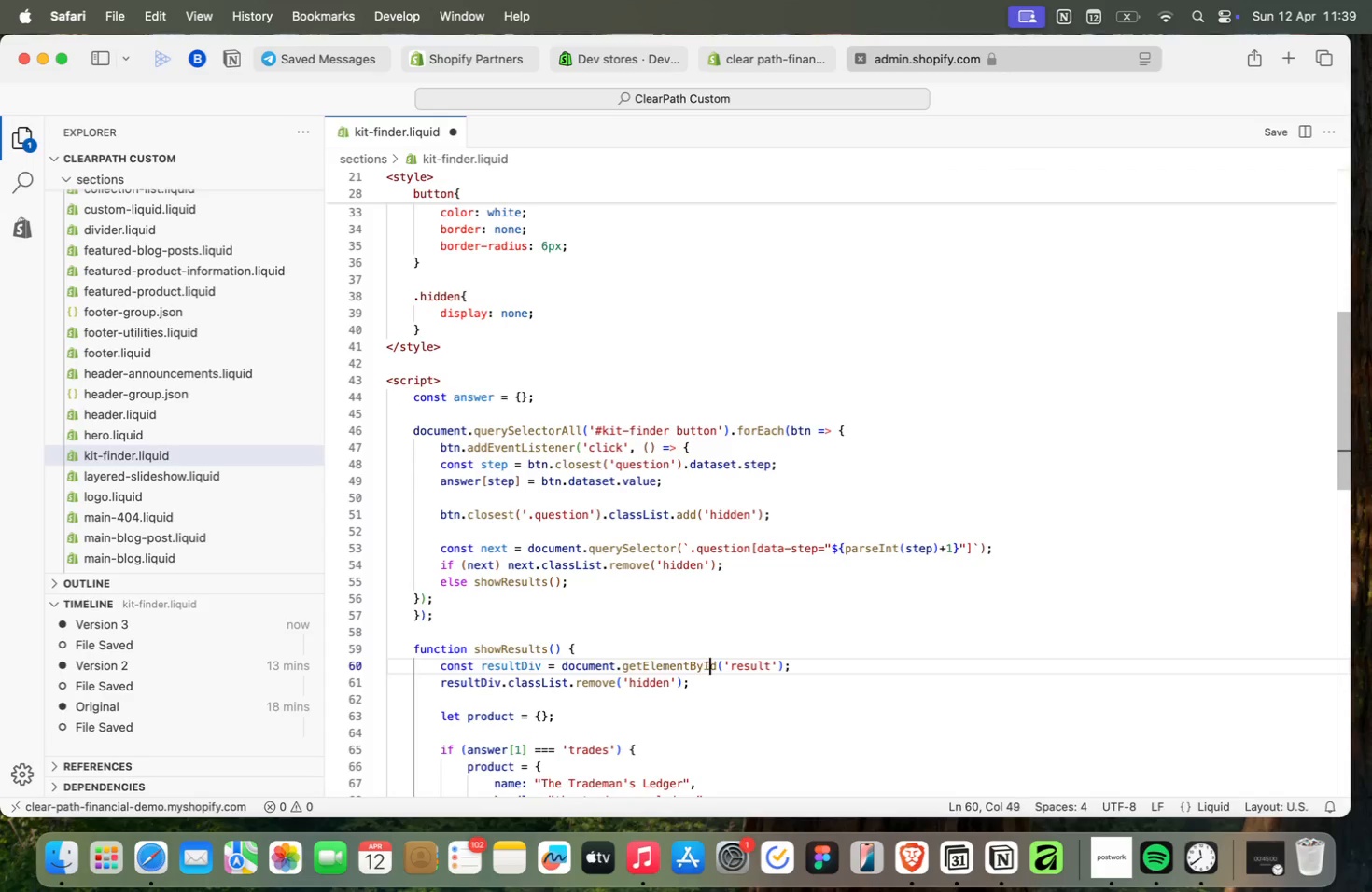 
key(ArrowRight)
 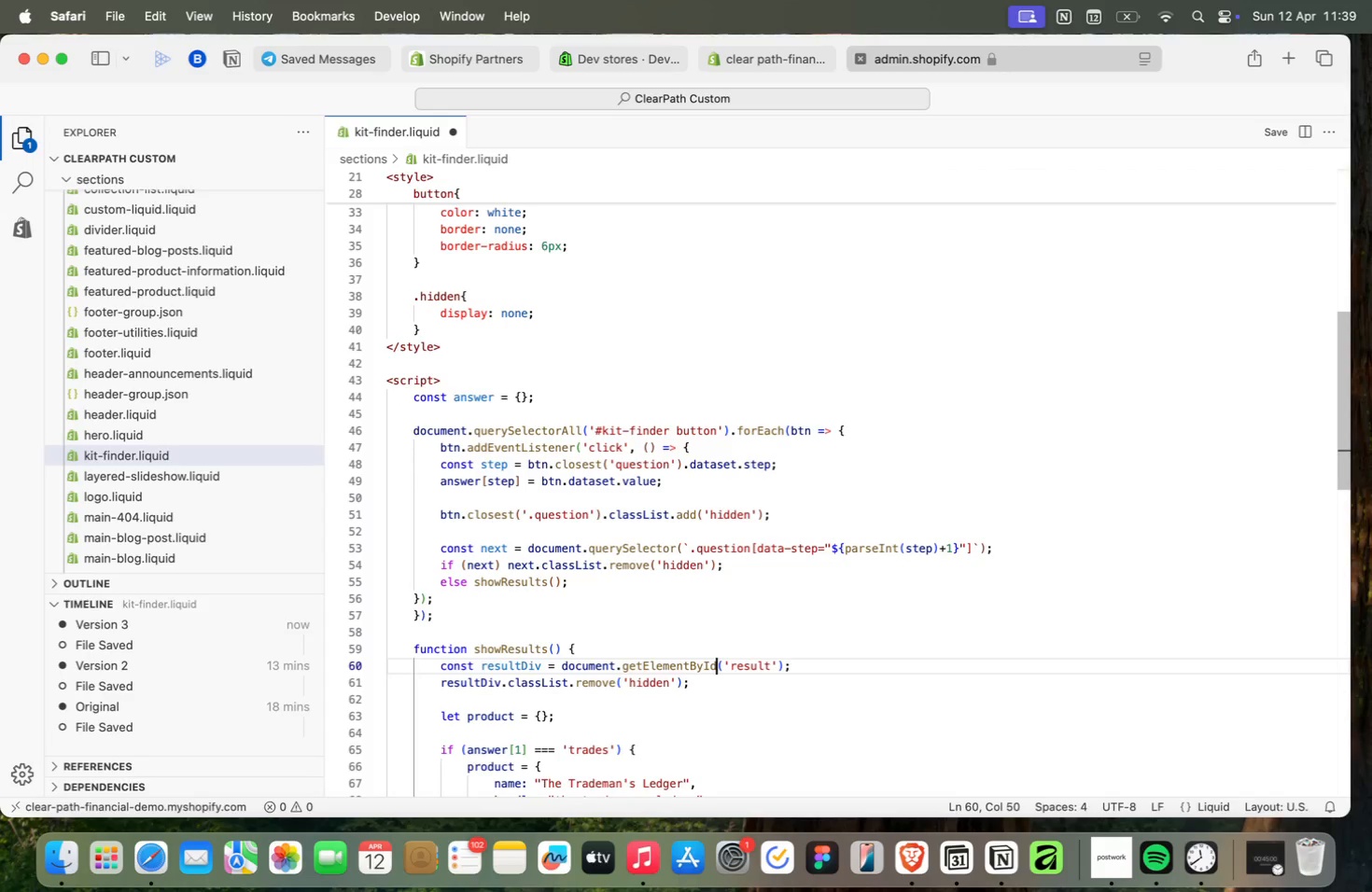 
key(ArrowRight)
 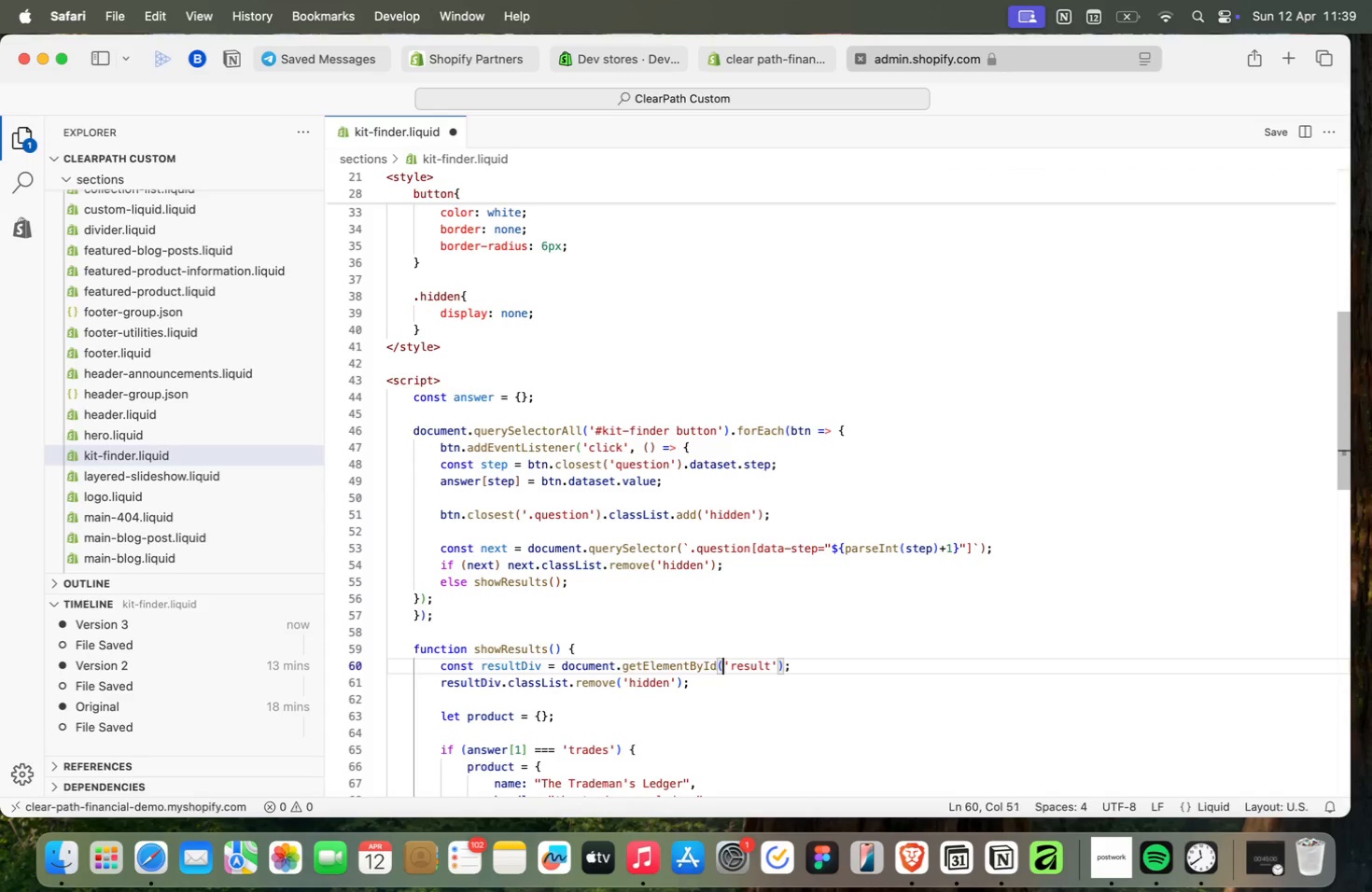 
key(ArrowRight)
 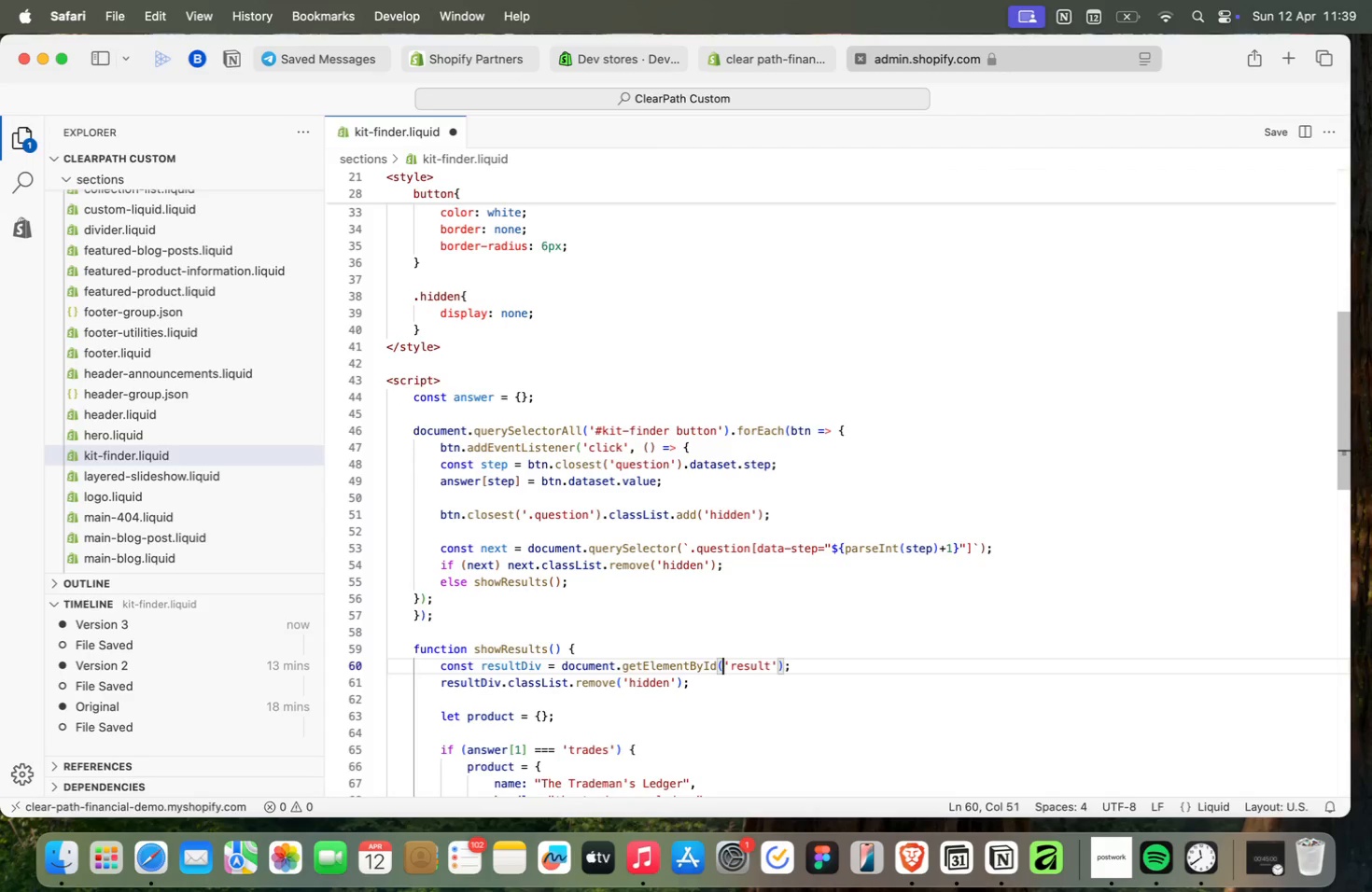 
key(ArrowDown)
 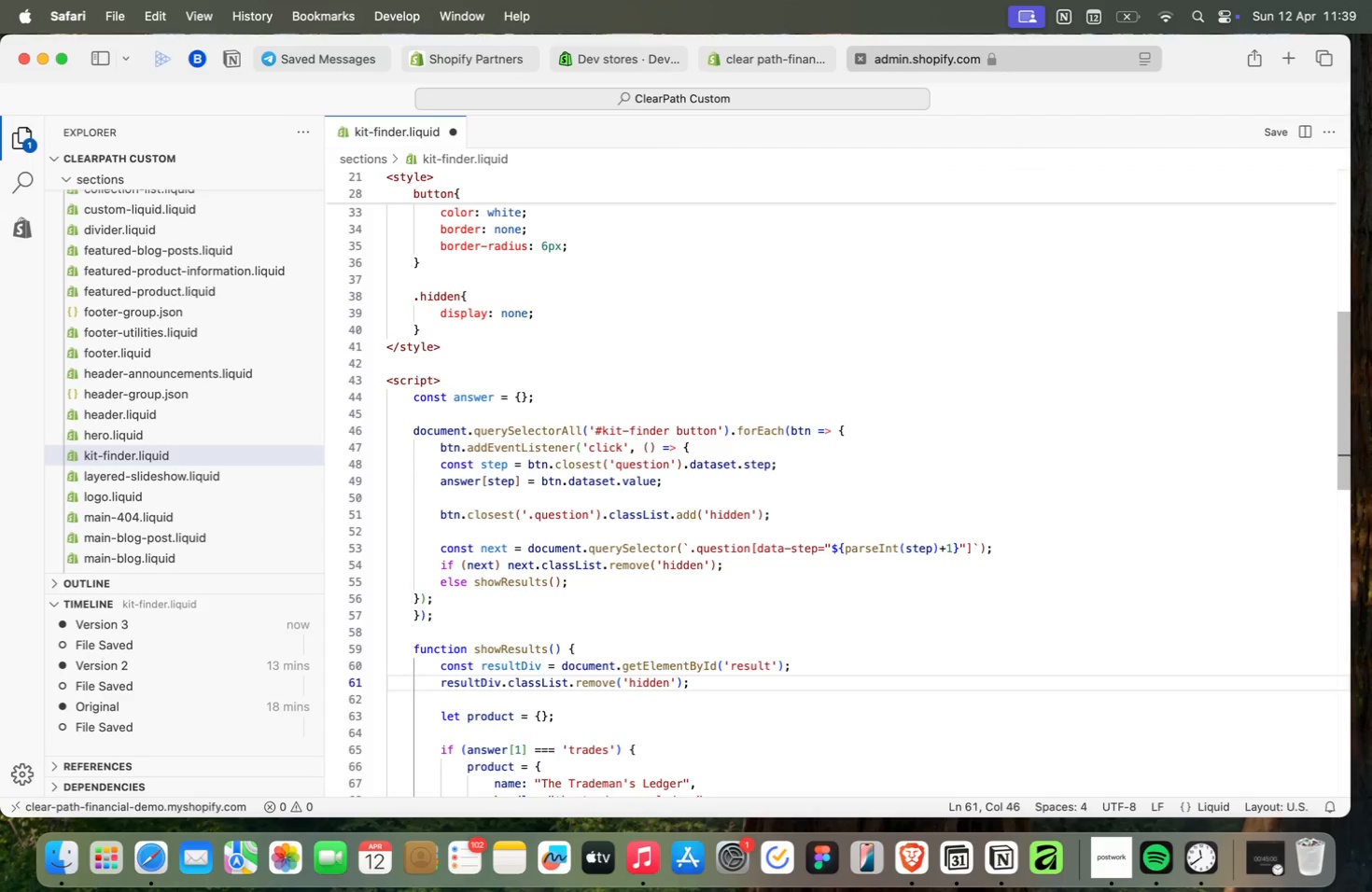 
wait(6.05)
 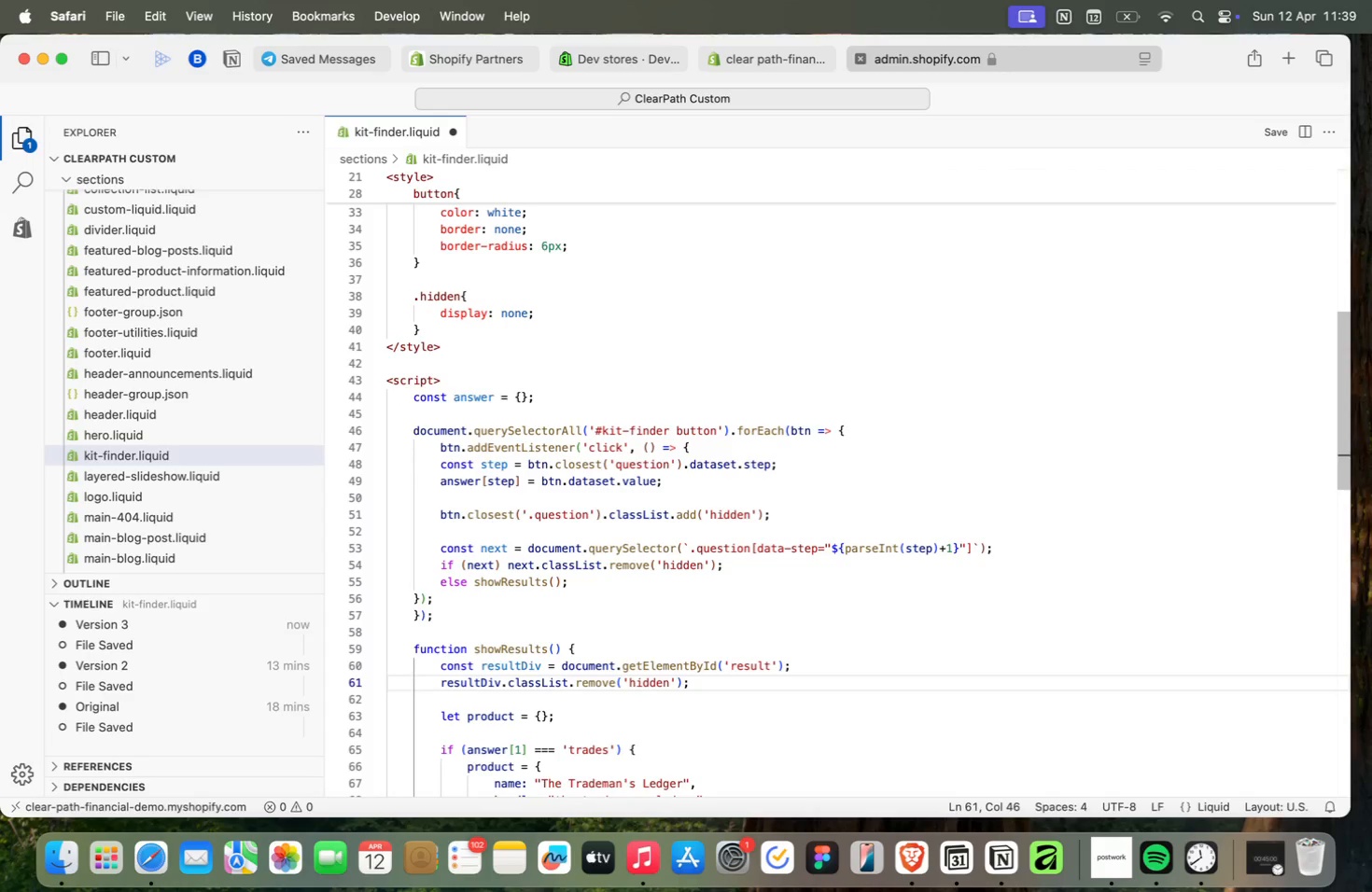 
key(ArrowDown)
 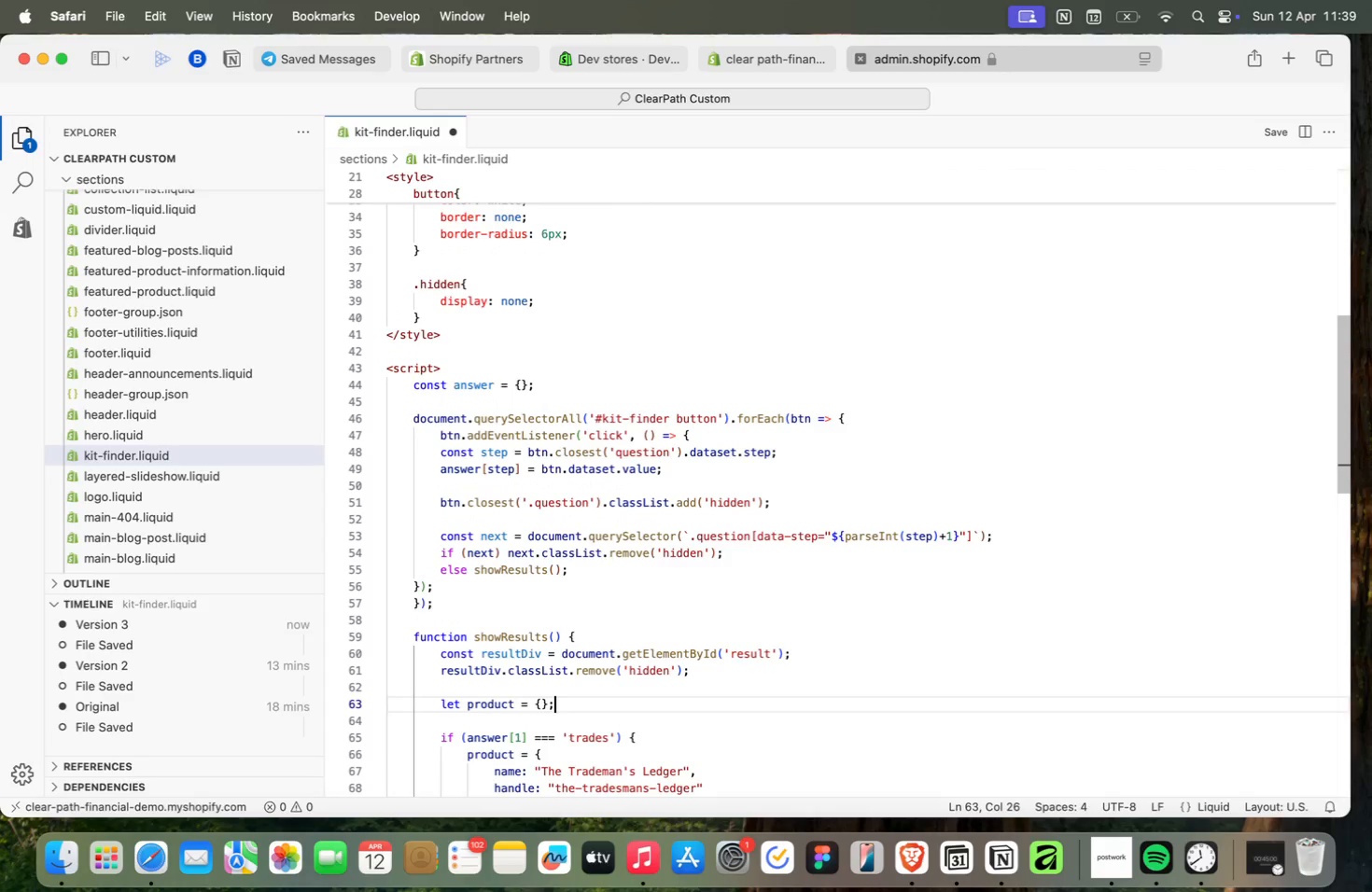 
key(ArrowDown)
 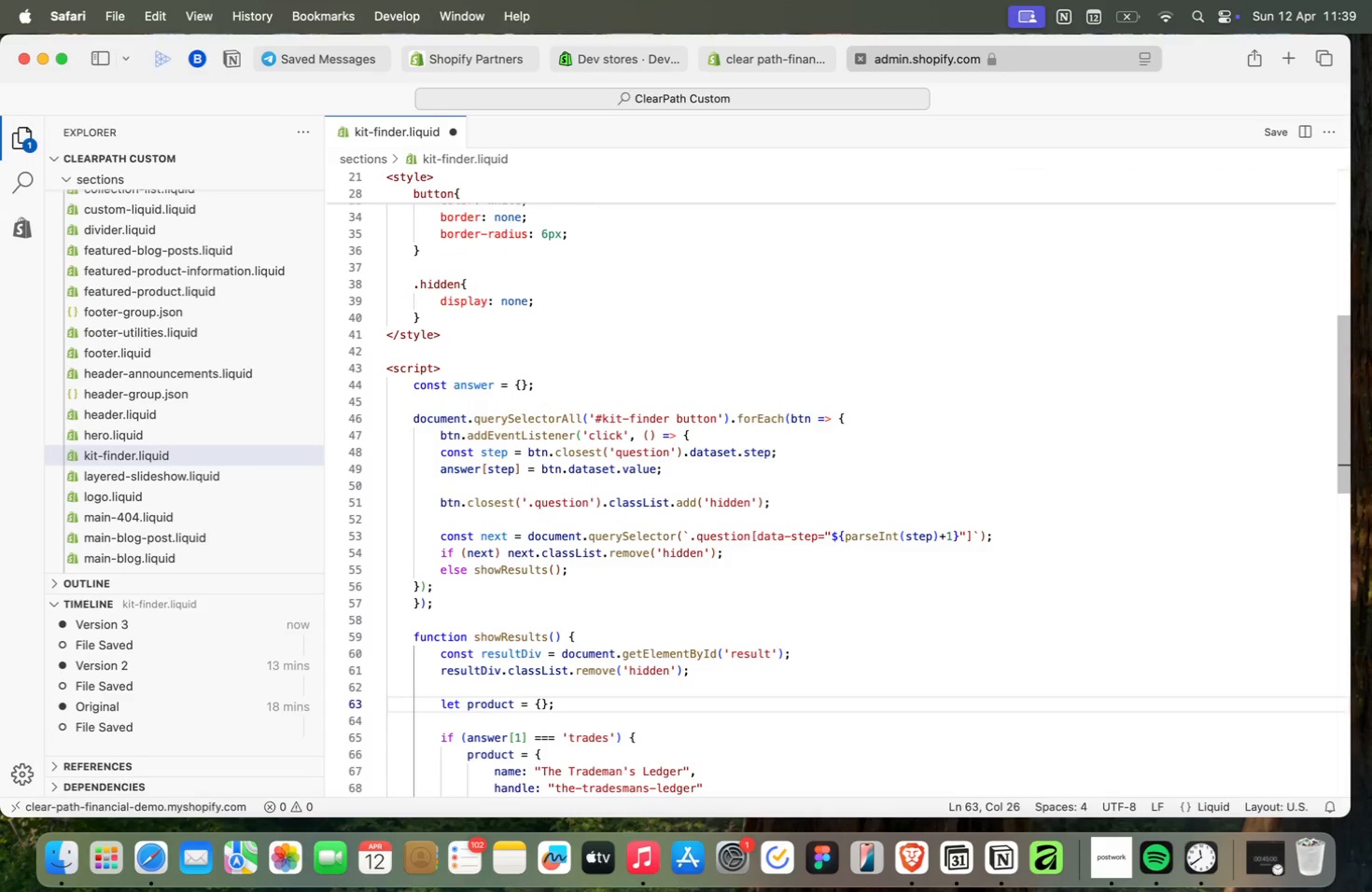 
key(ArrowDown)
 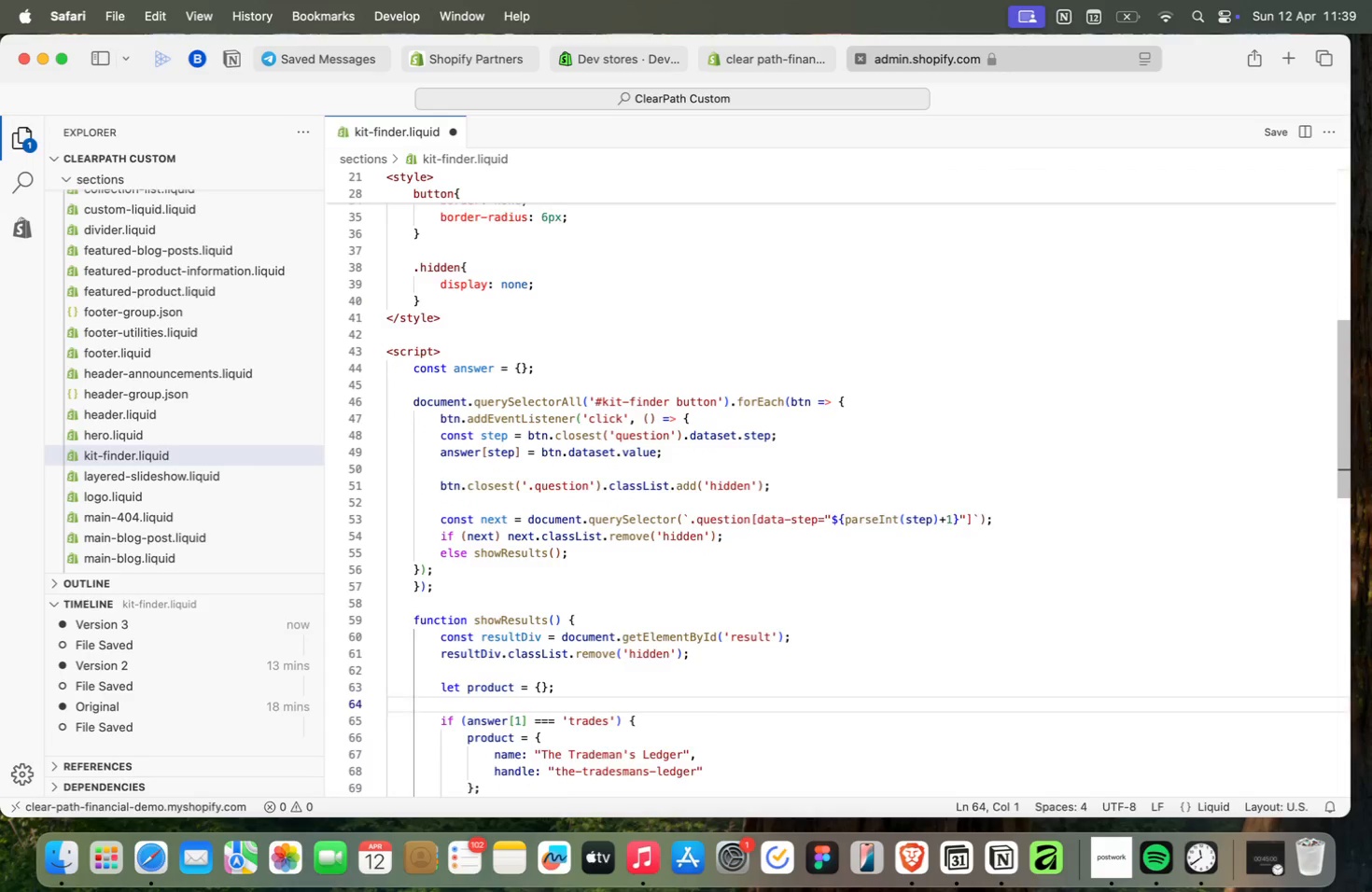 
key(ArrowDown)
 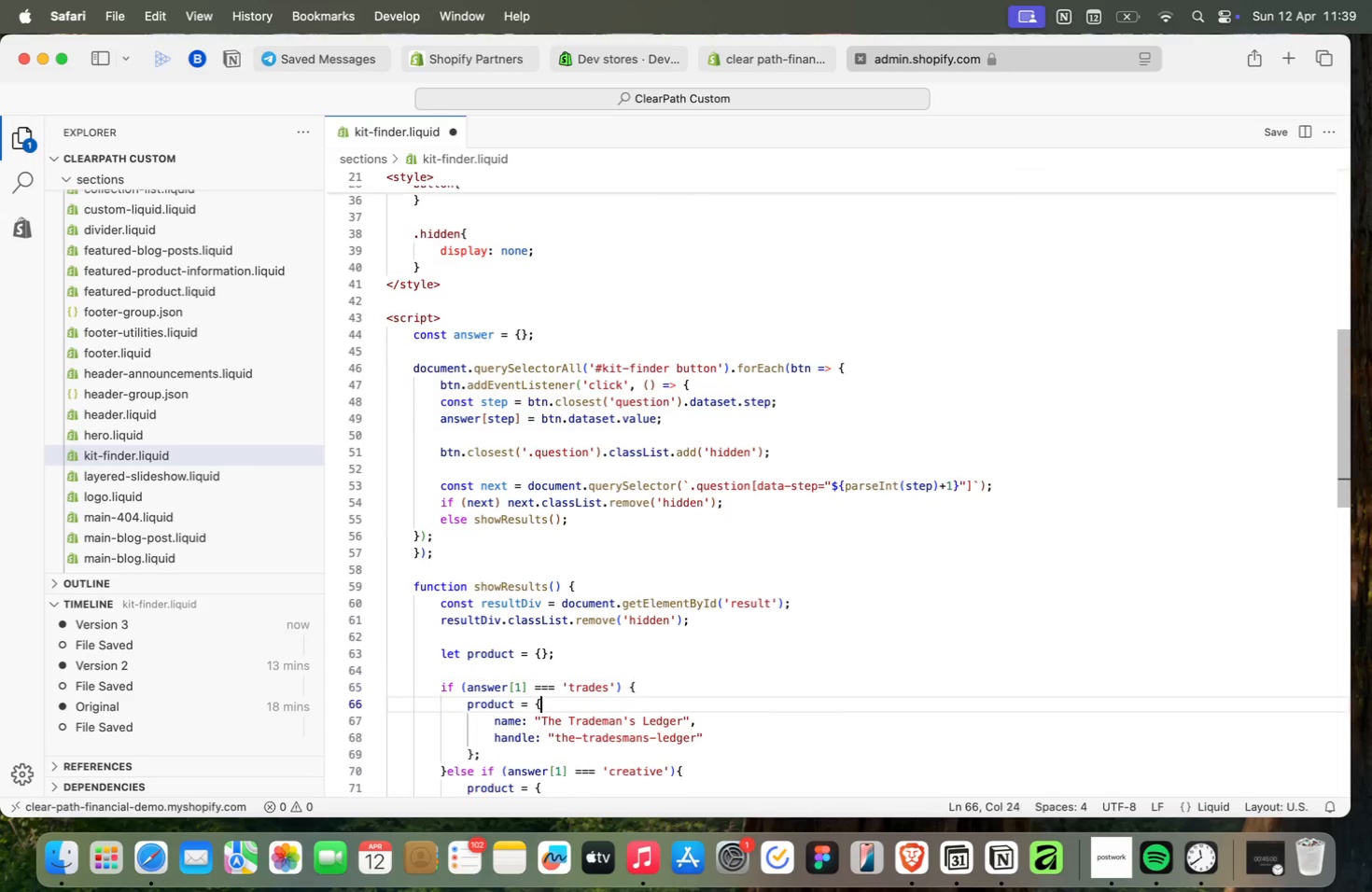 
key(ArrowDown)
 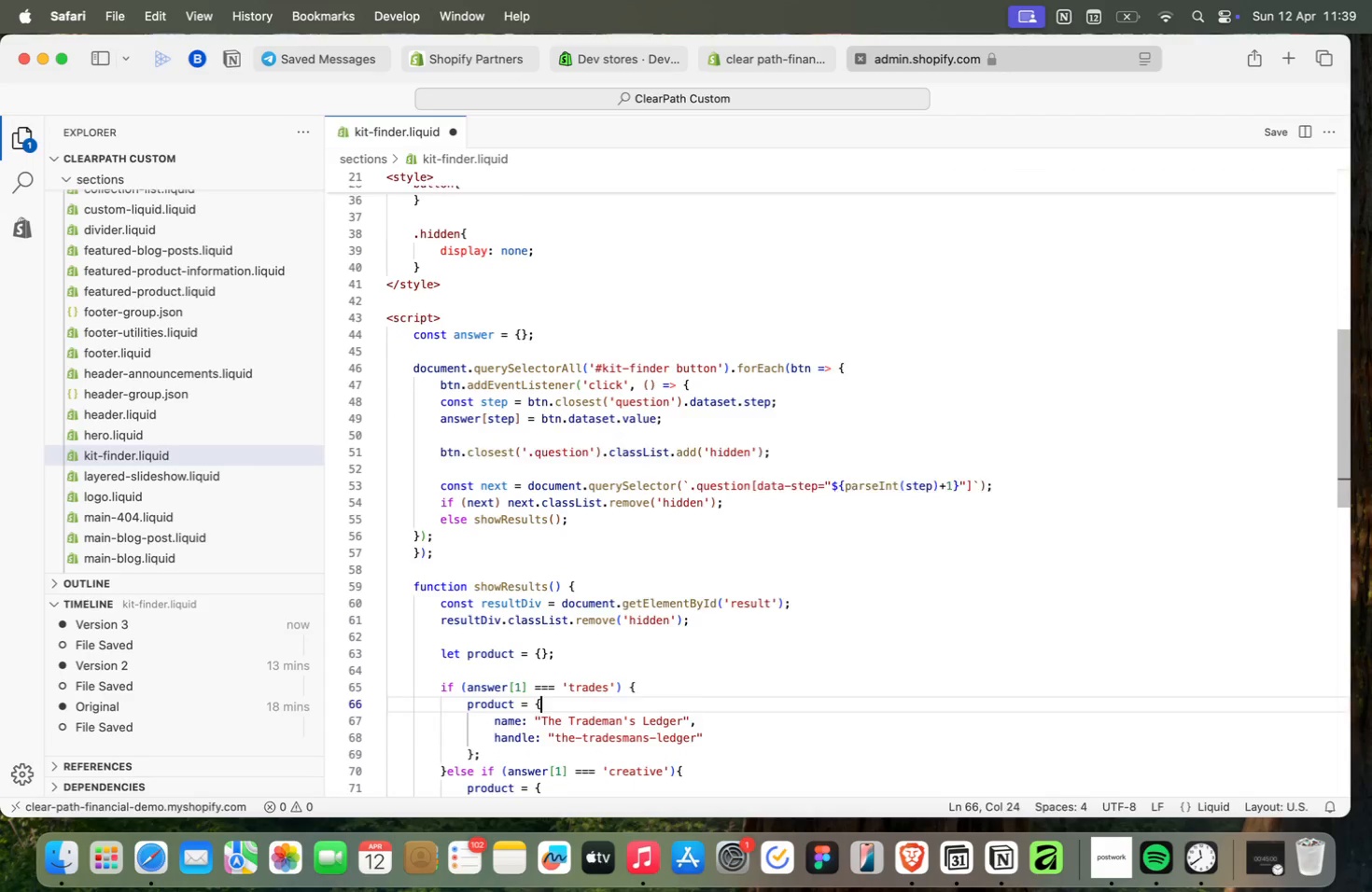 
key(ArrowDown)
 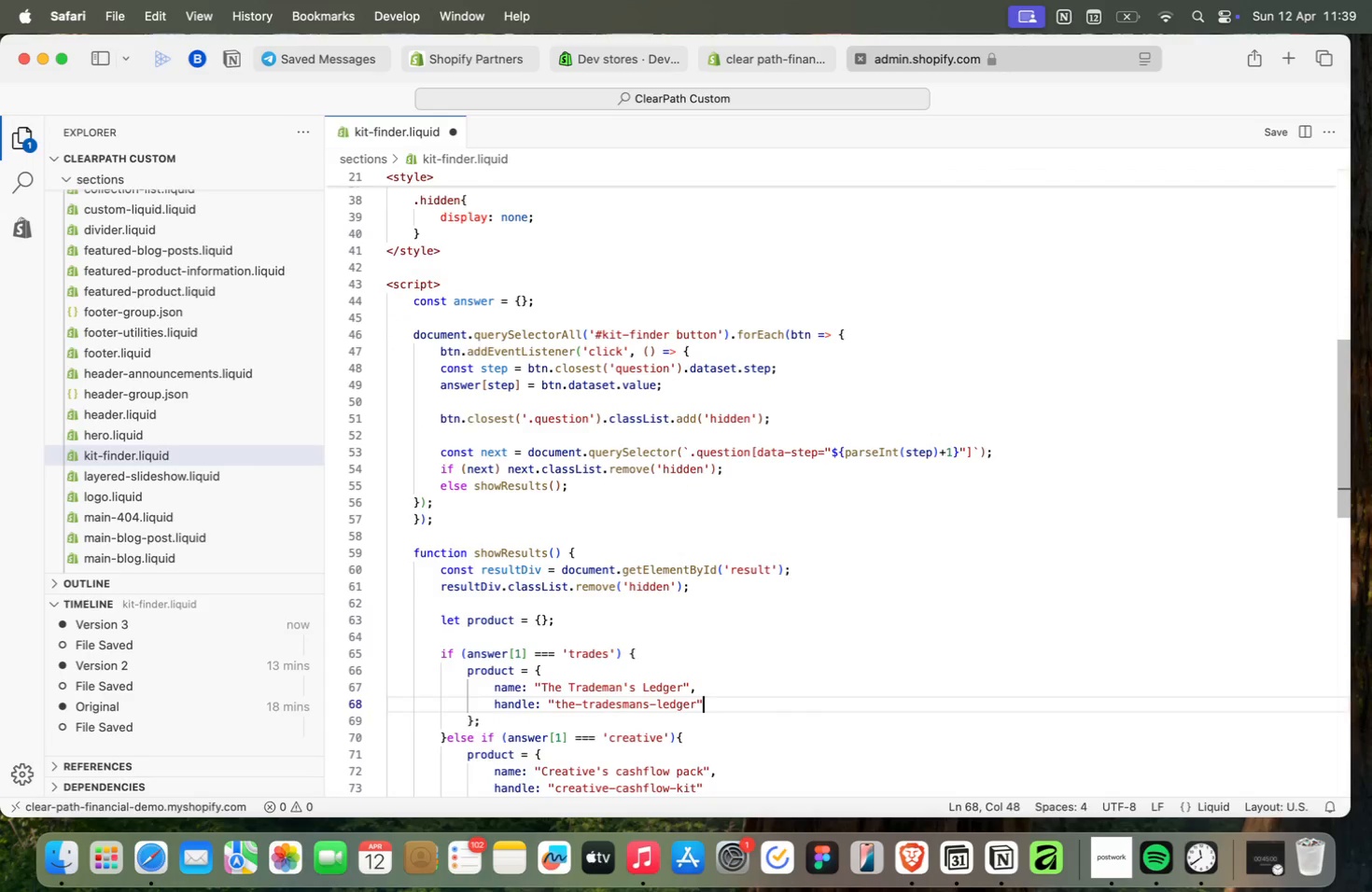 
key(ArrowDown)
 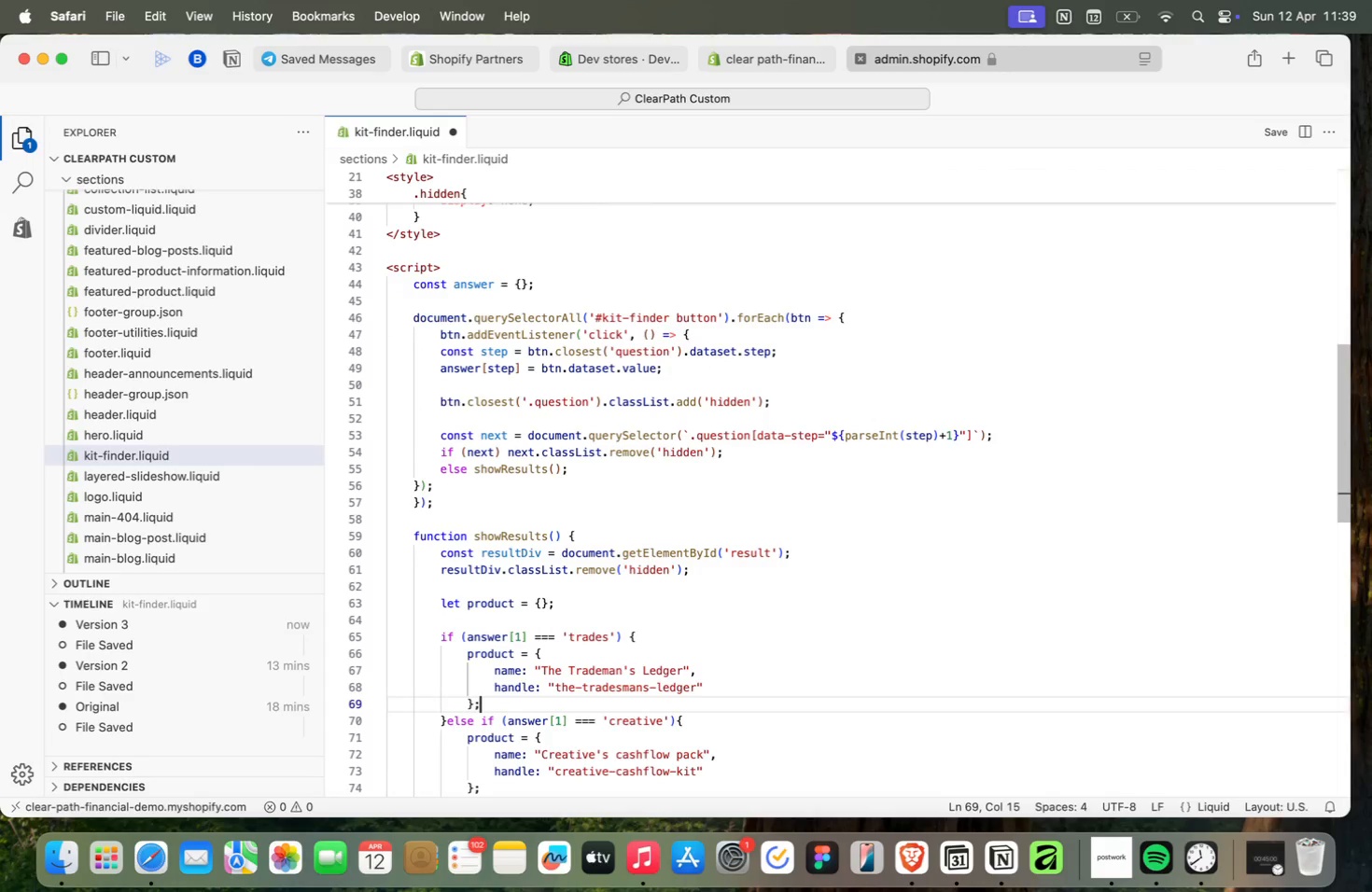 
key(ArrowDown)
 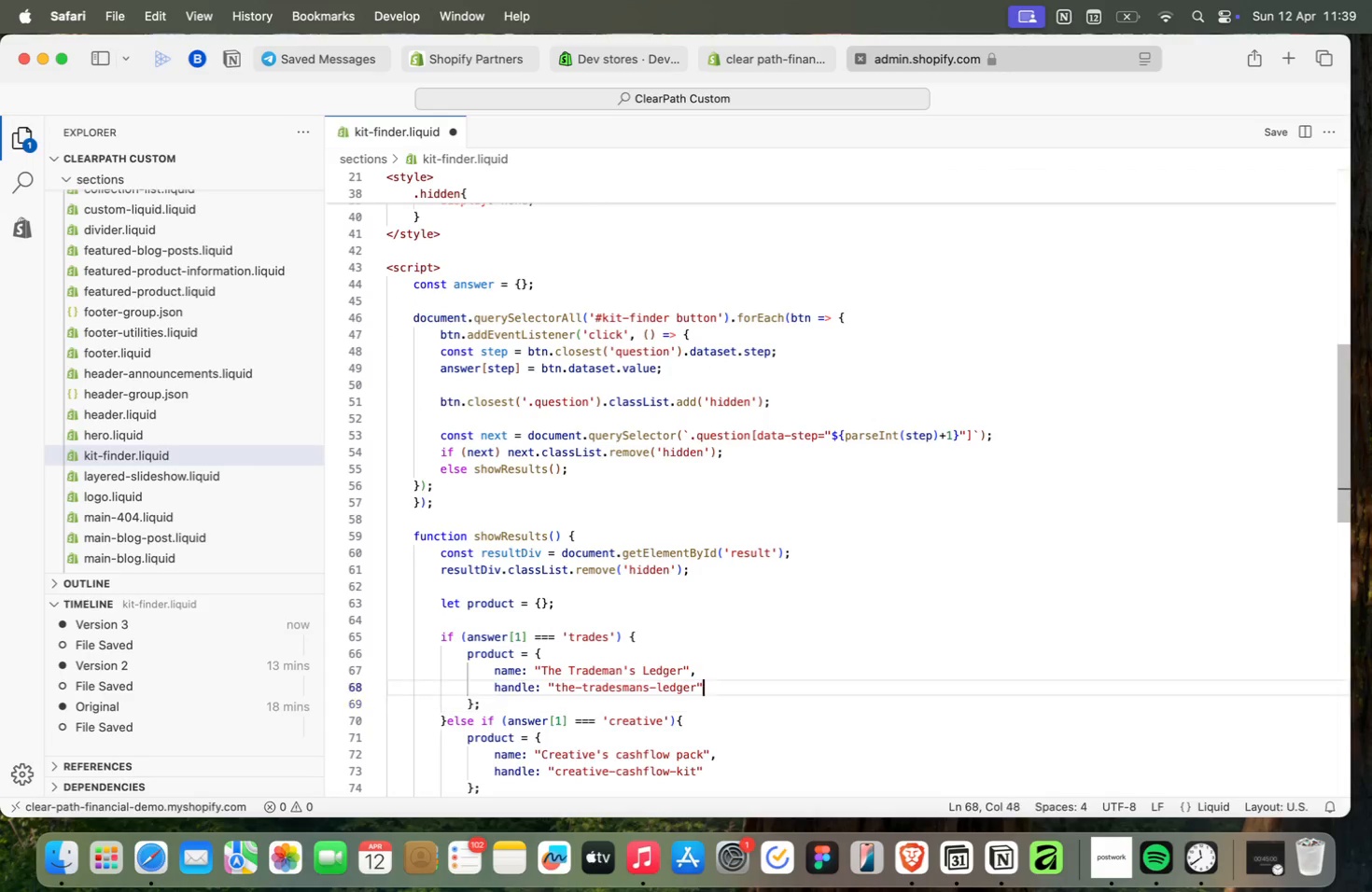 
key(ArrowUp)
 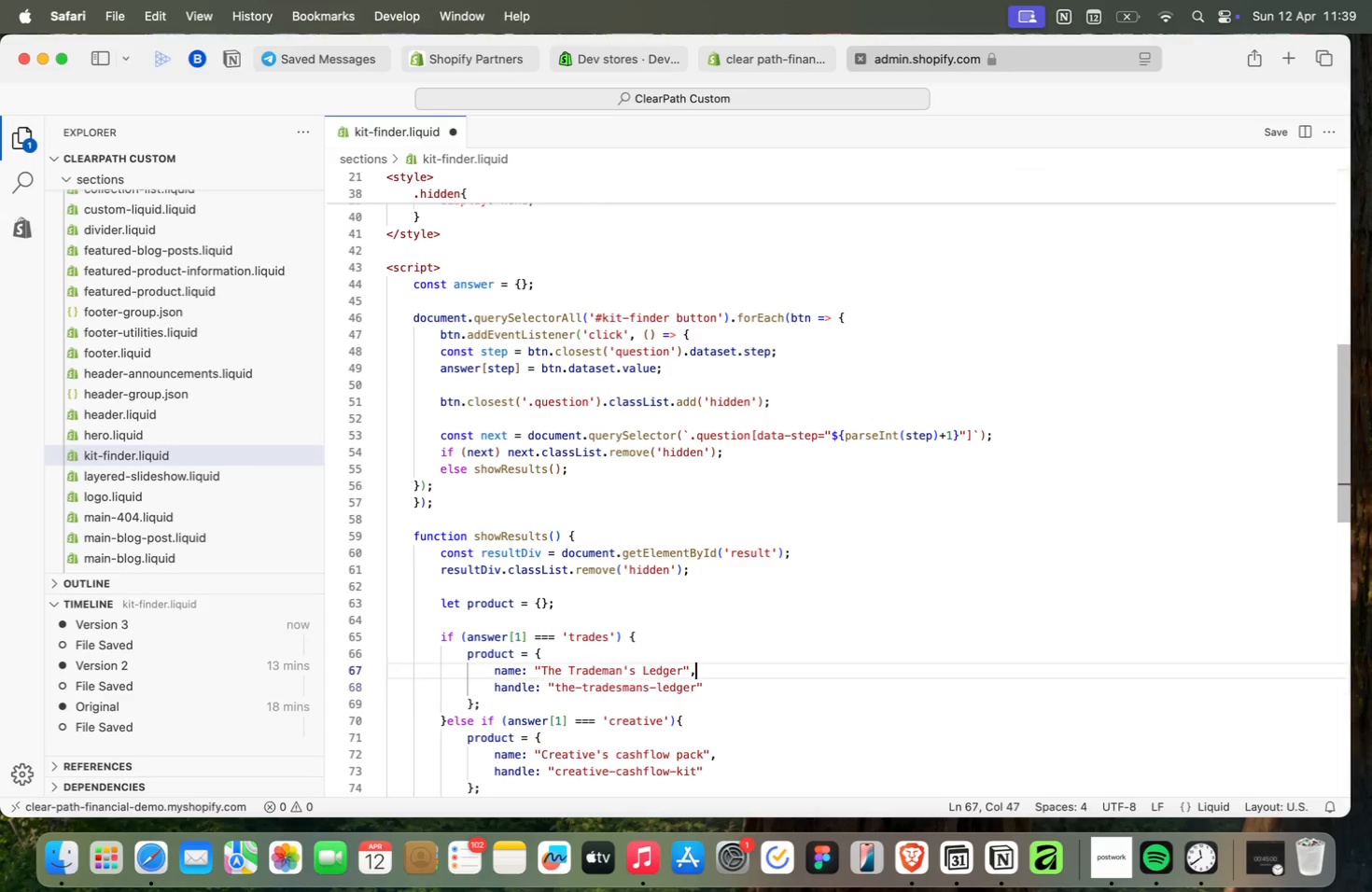 
key(ArrowUp)
 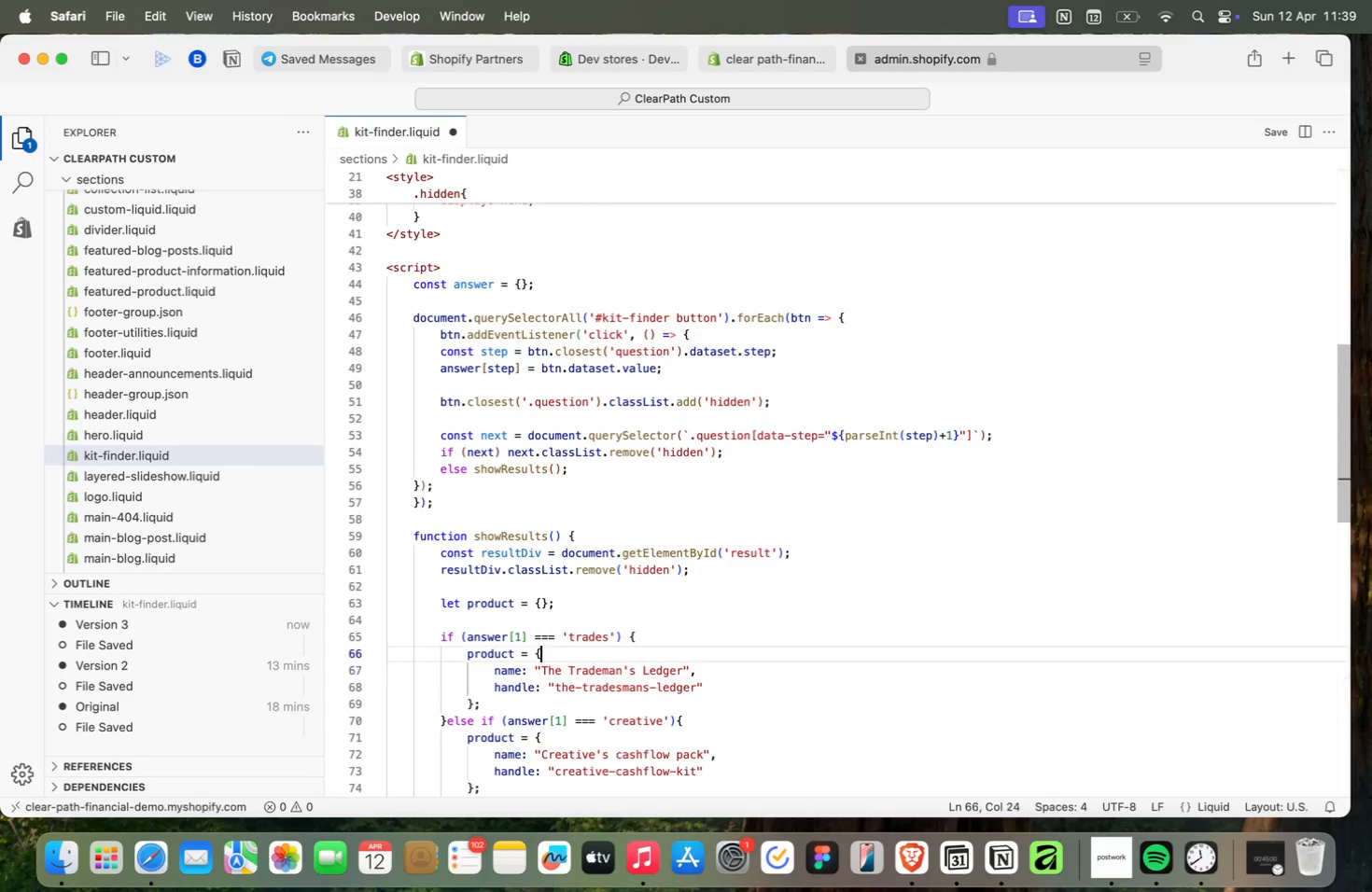 
key(ArrowUp)
 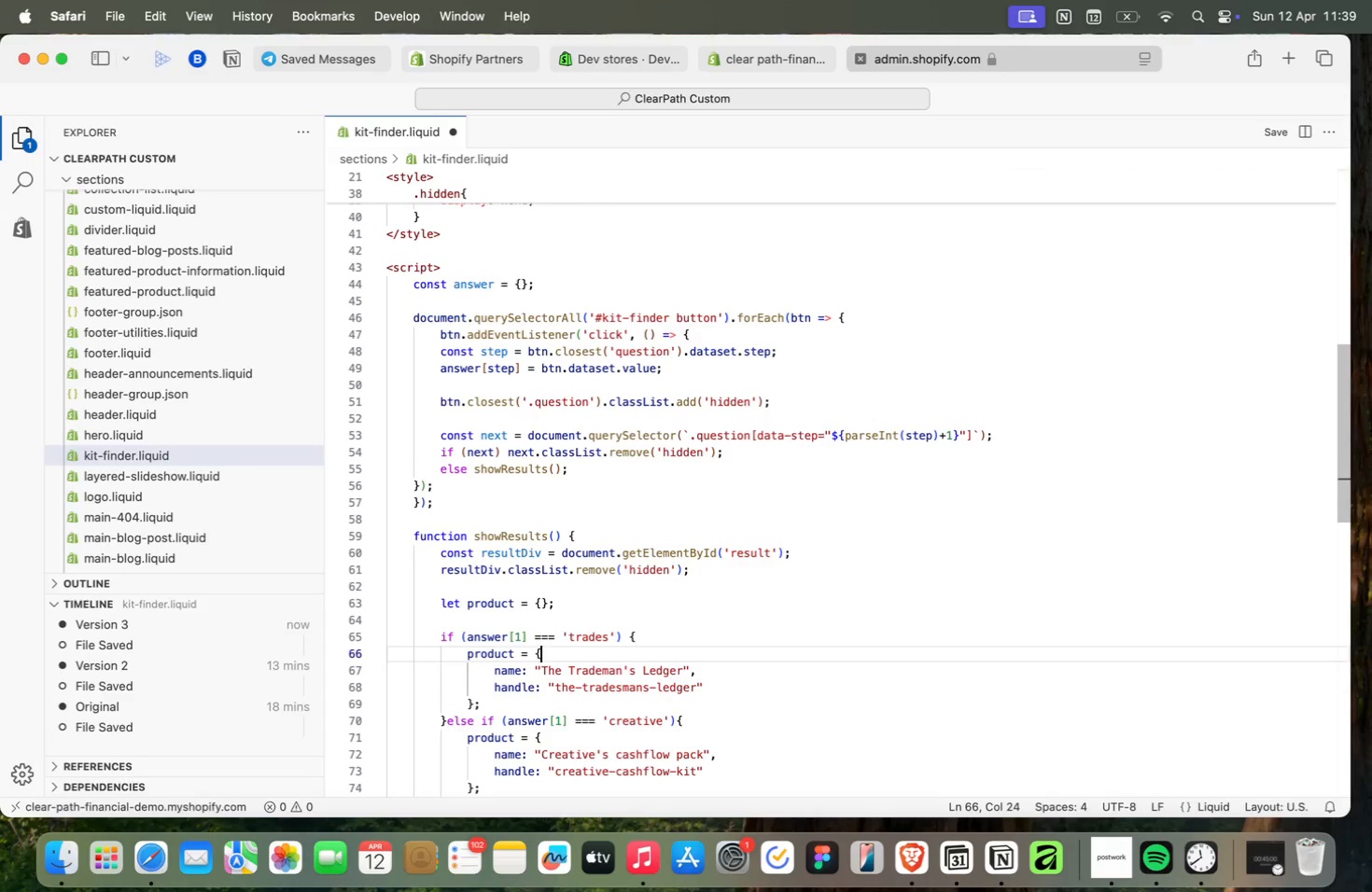 
key(ArrowUp)
 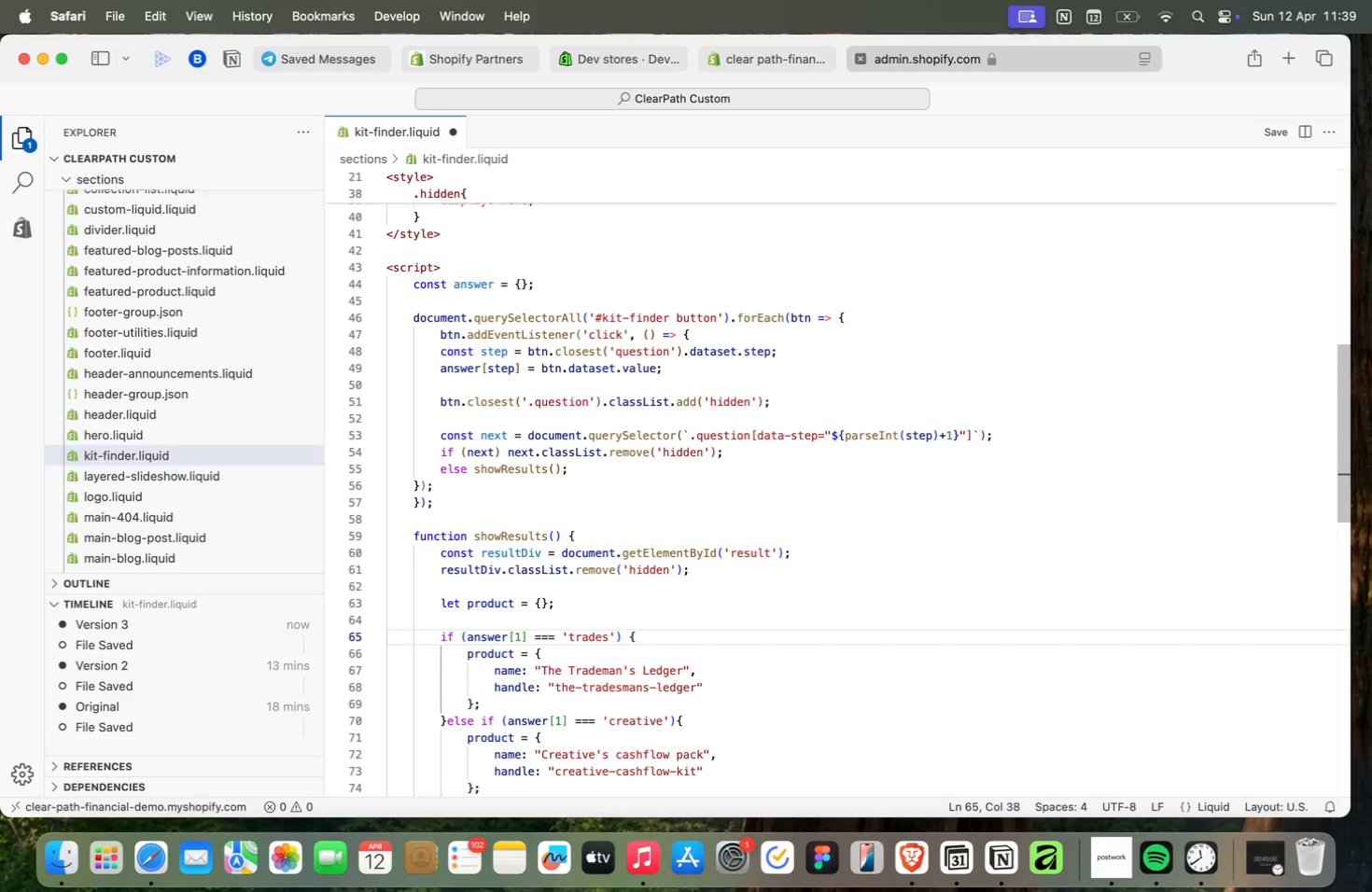 
wait(7.92)
 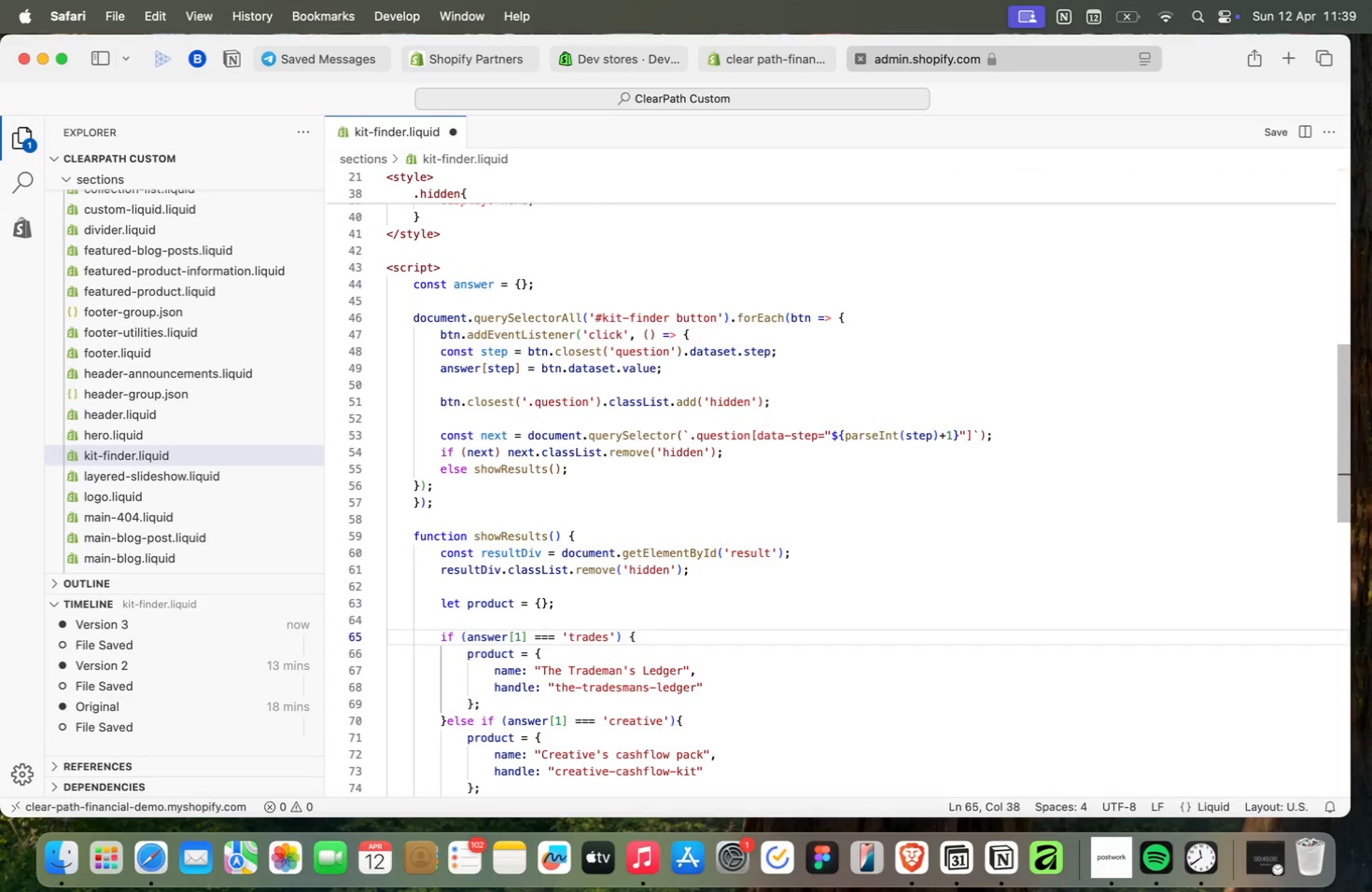 
key(ArrowDown)
 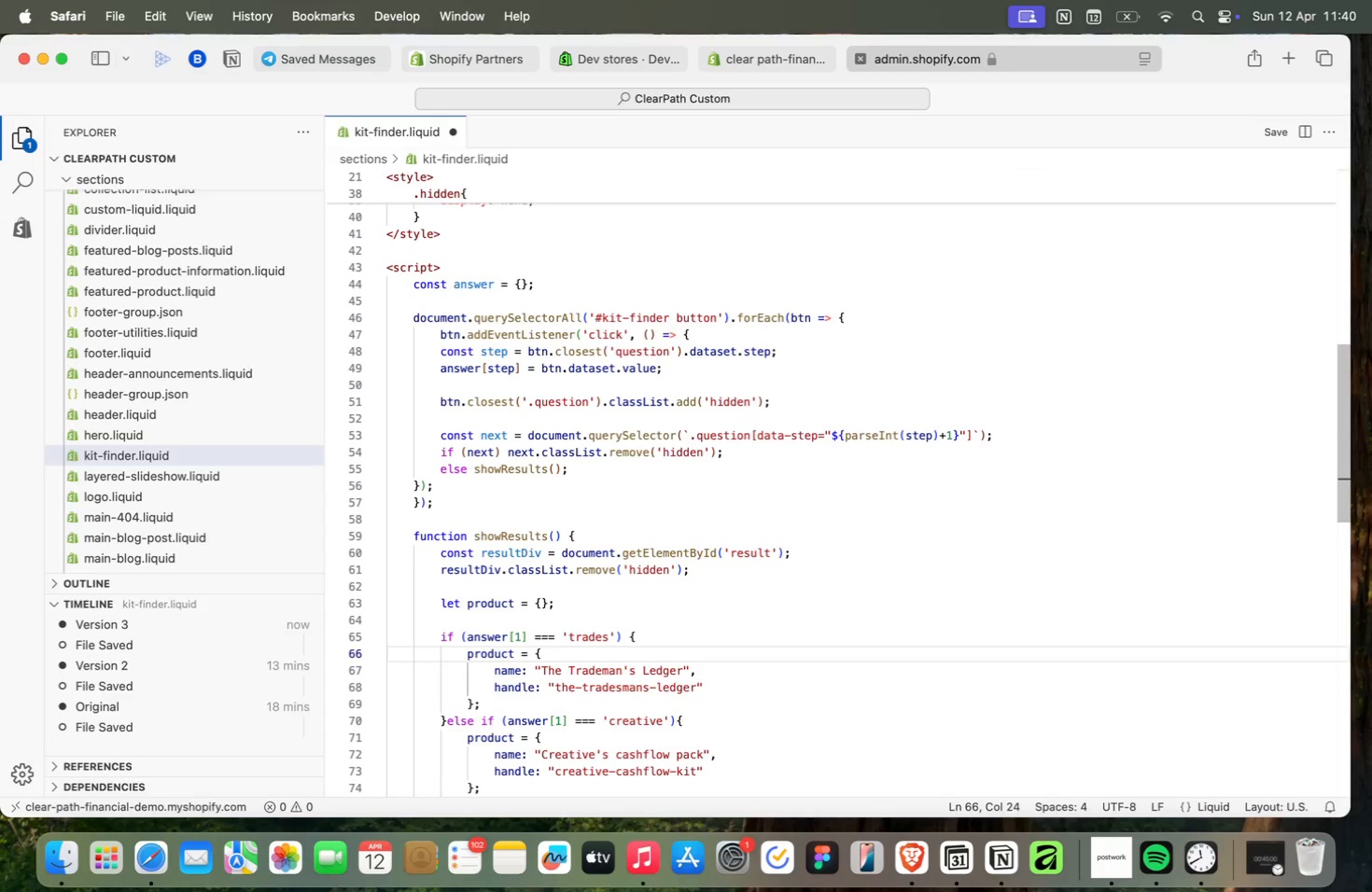 
wait(9.54)
 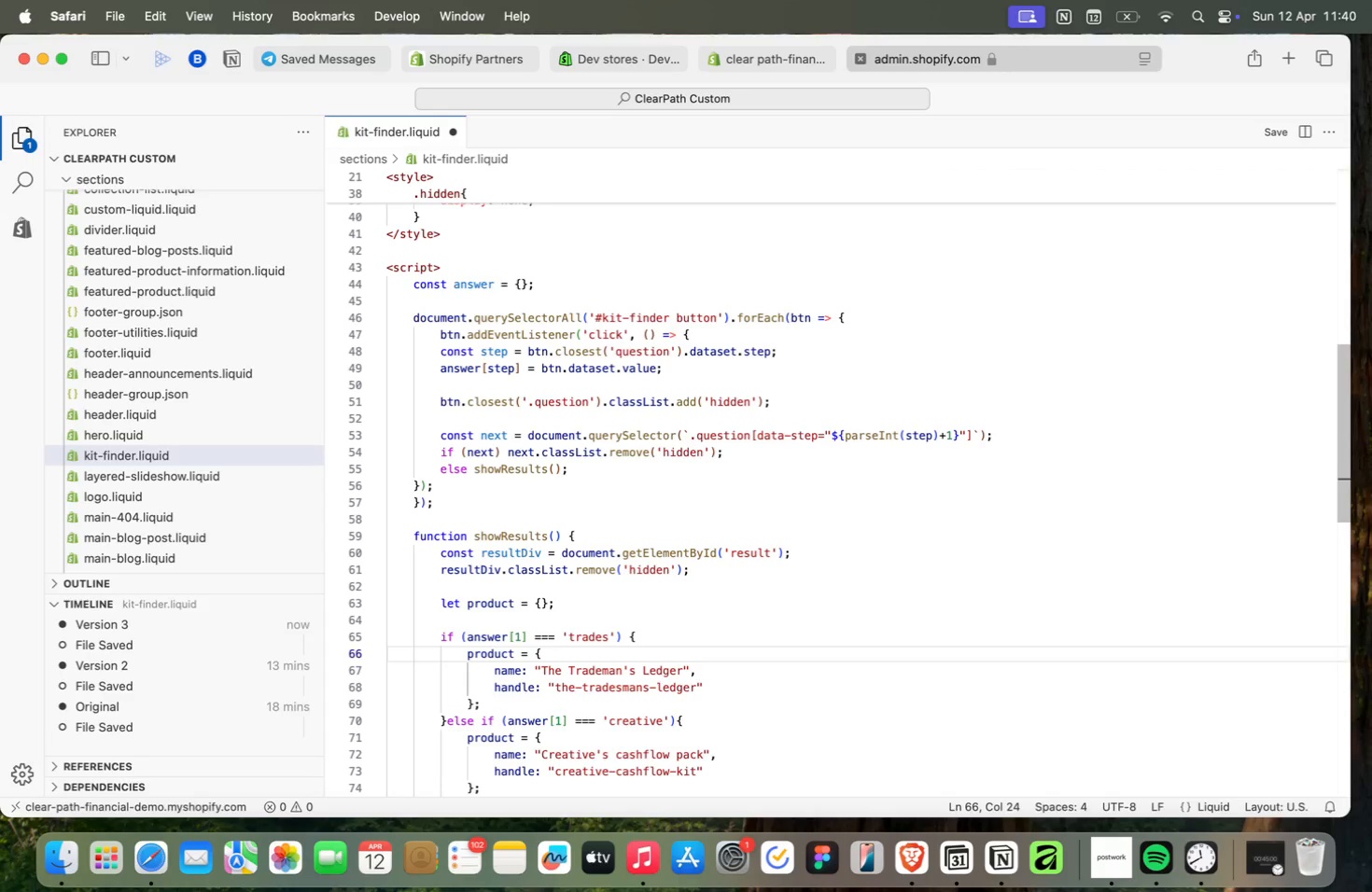 
key(ArrowDown)
 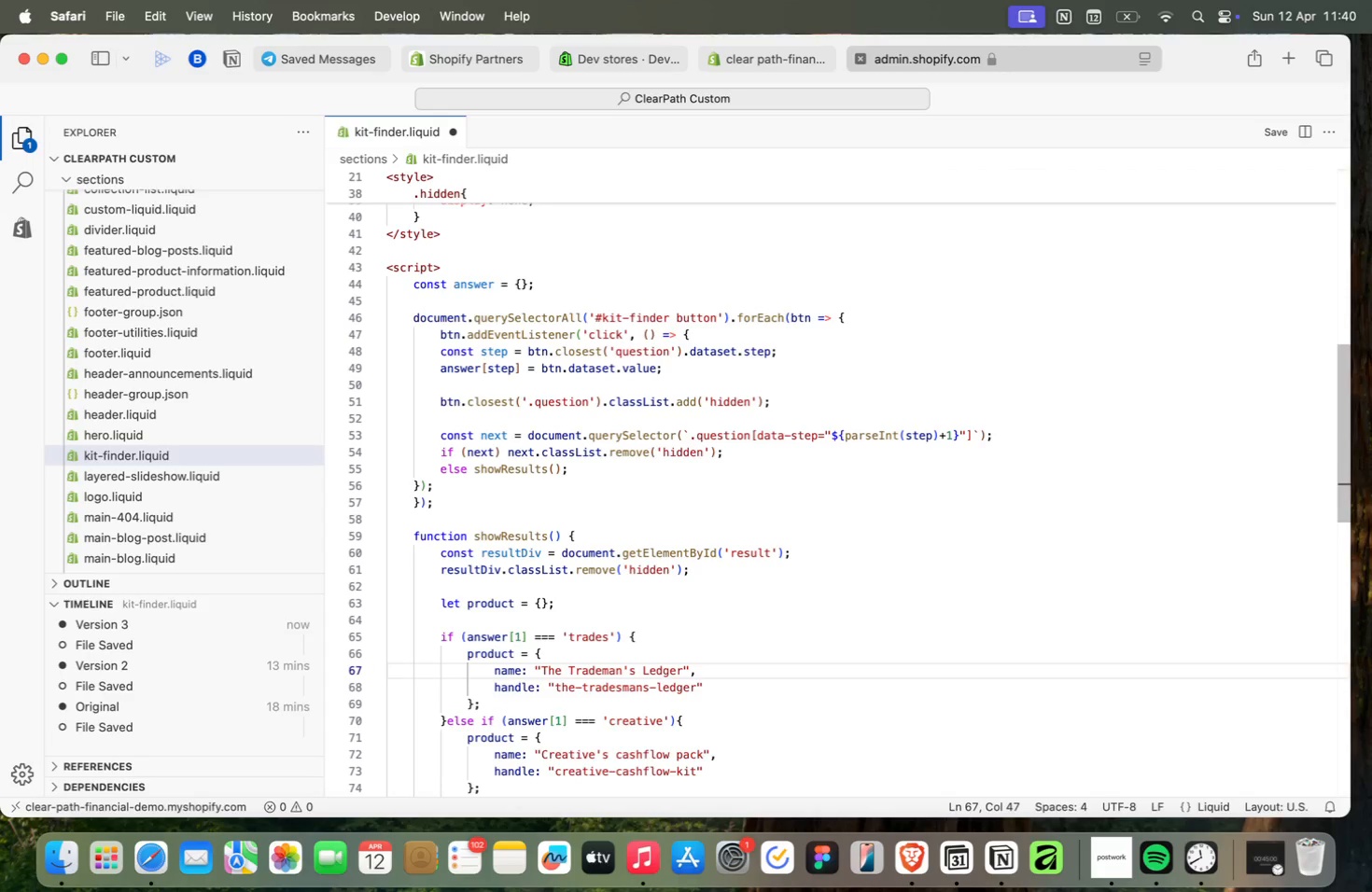 
key(ArrowDown)
 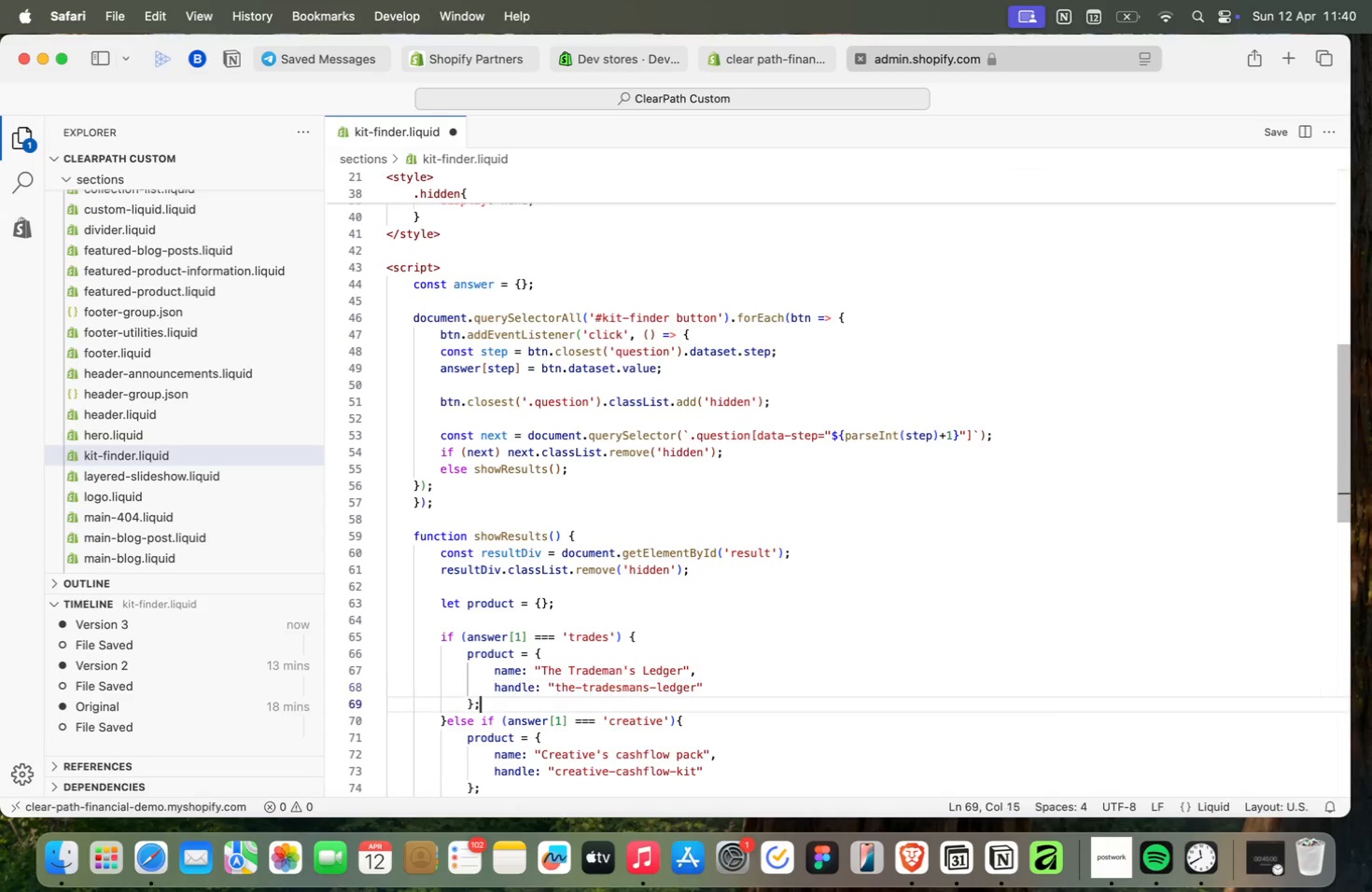 
key(ArrowDown)
 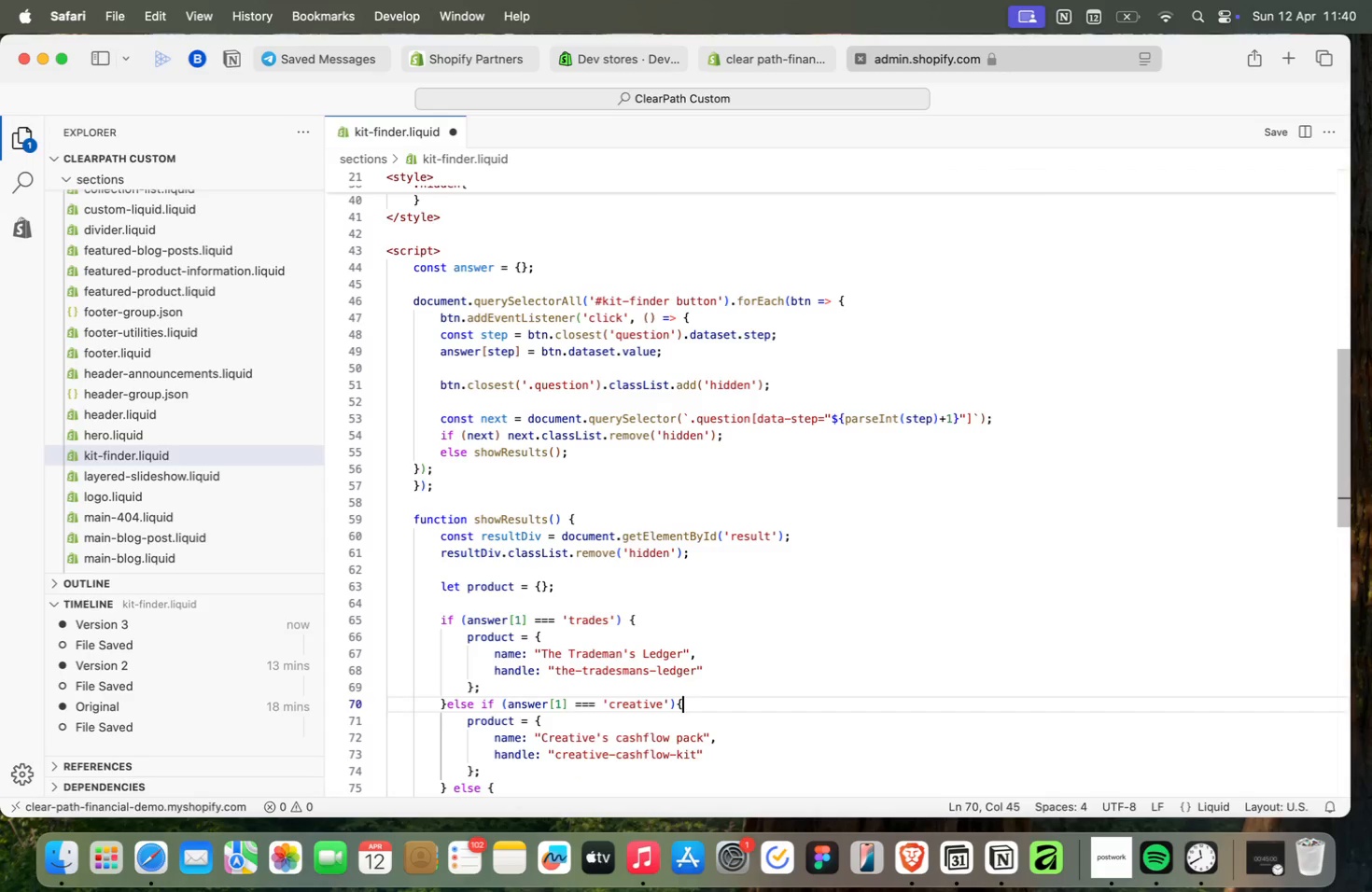 
key(ArrowDown)
 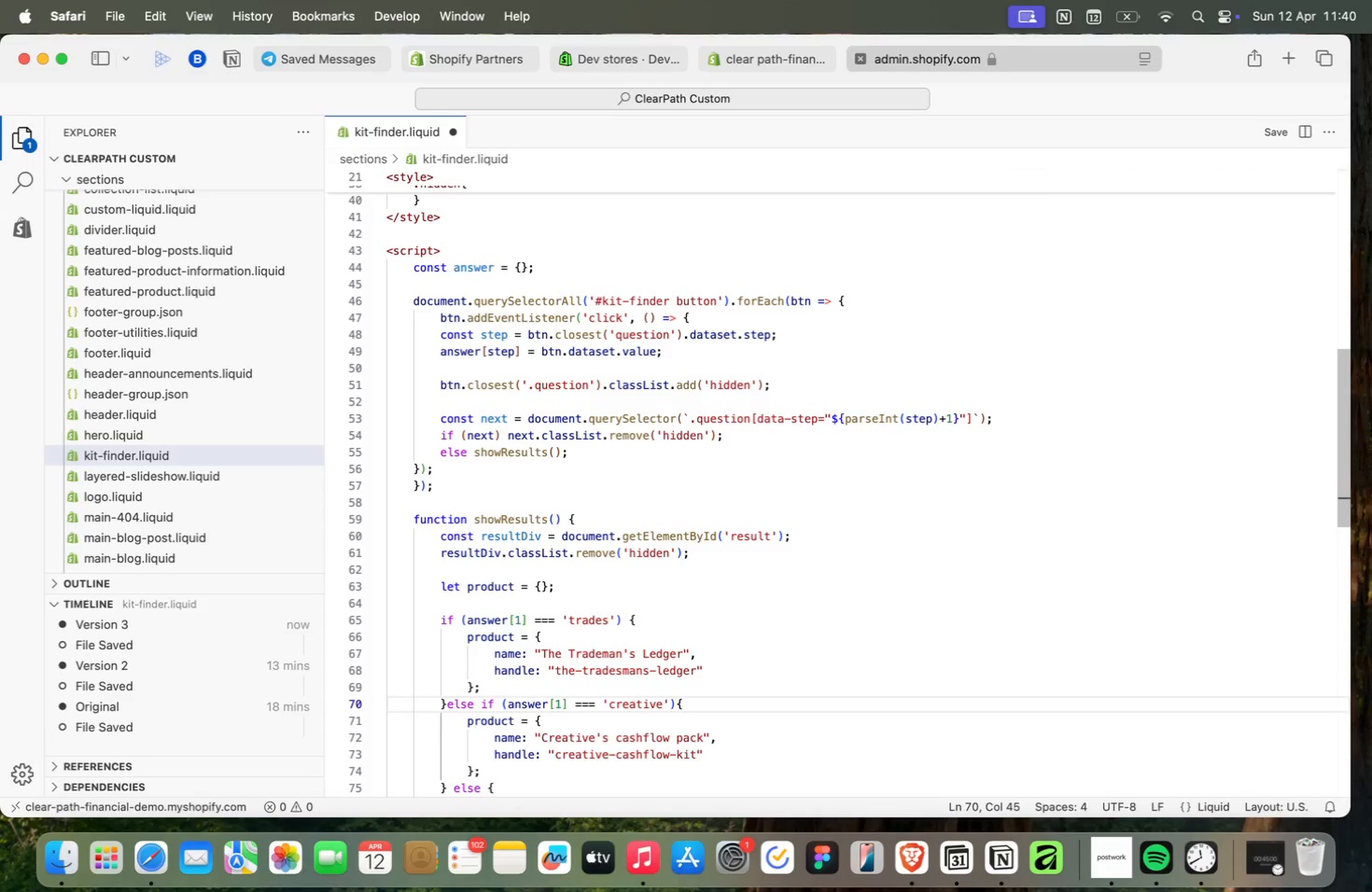 
key(ArrowDown)
 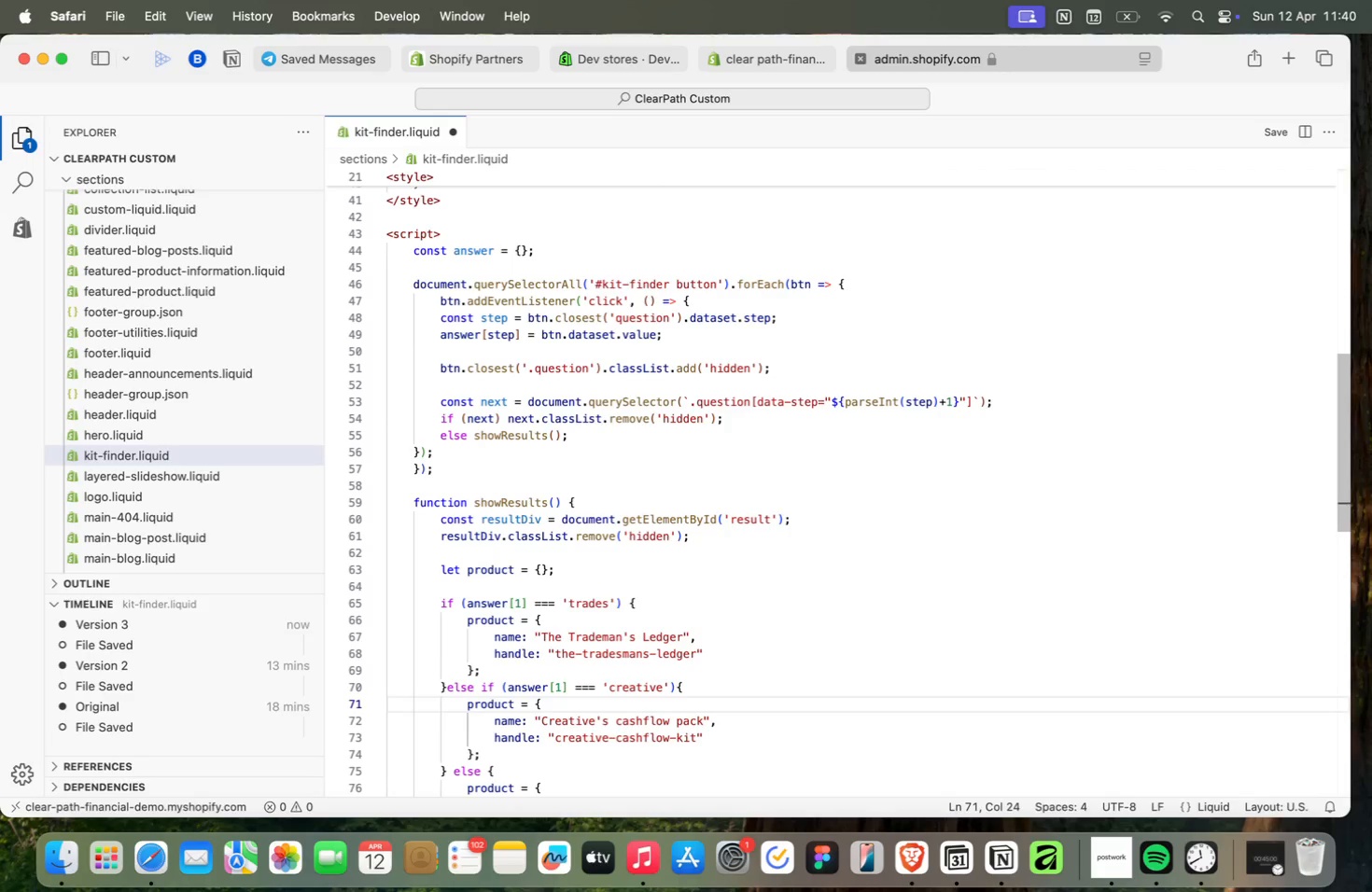 
key(ArrowDown)
 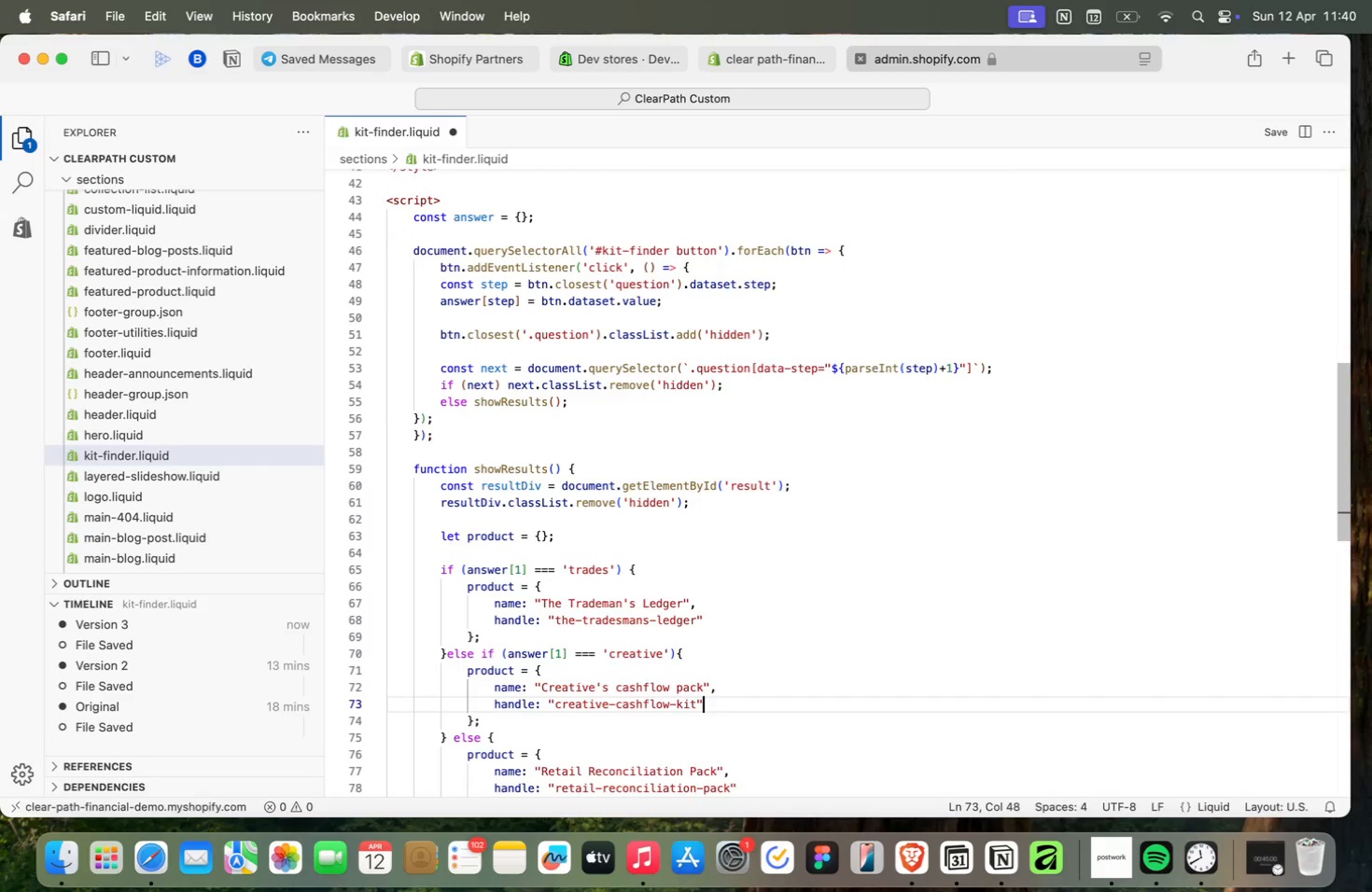 
key(ArrowDown)
 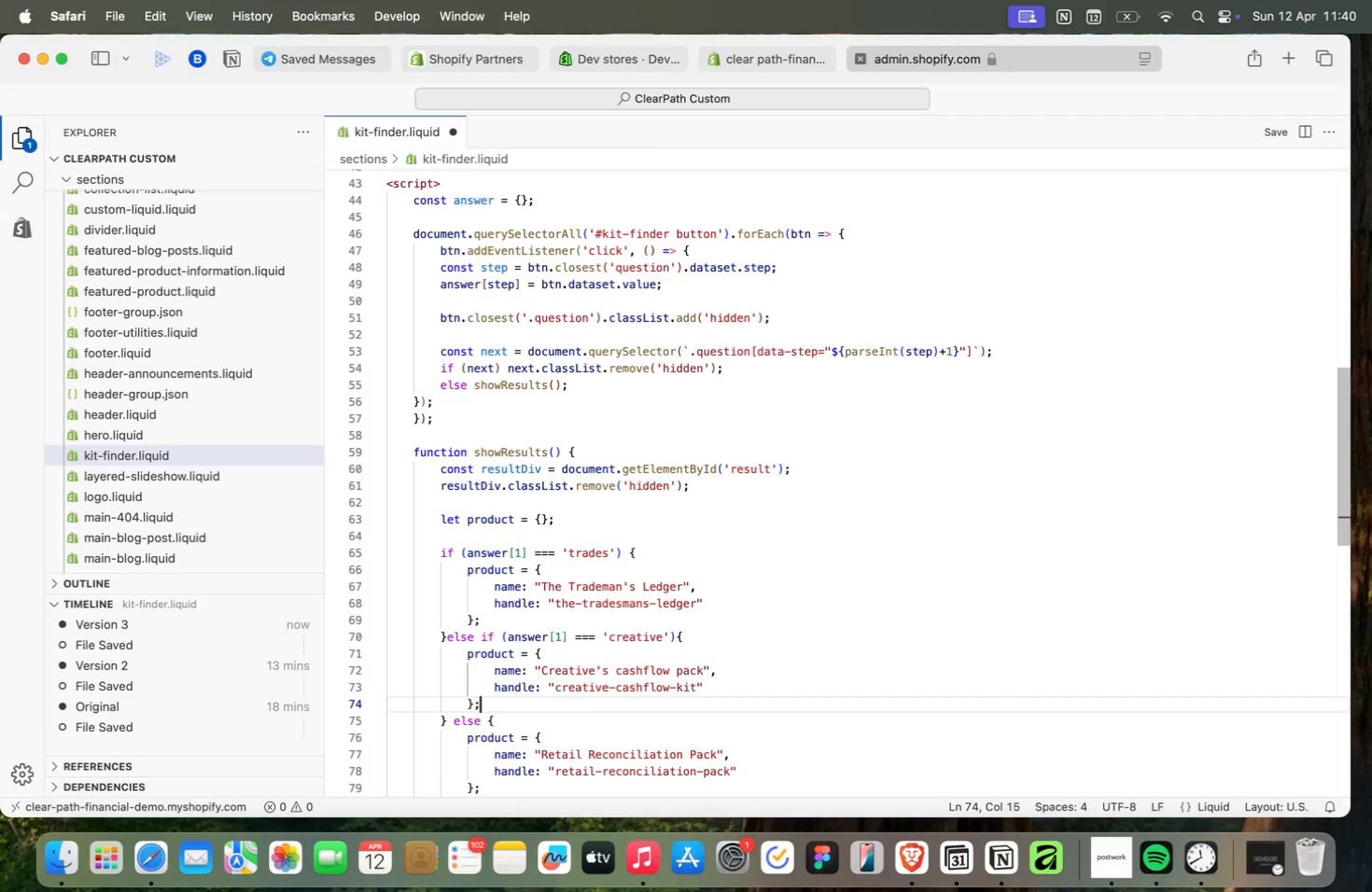 
key(ArrowDown)
 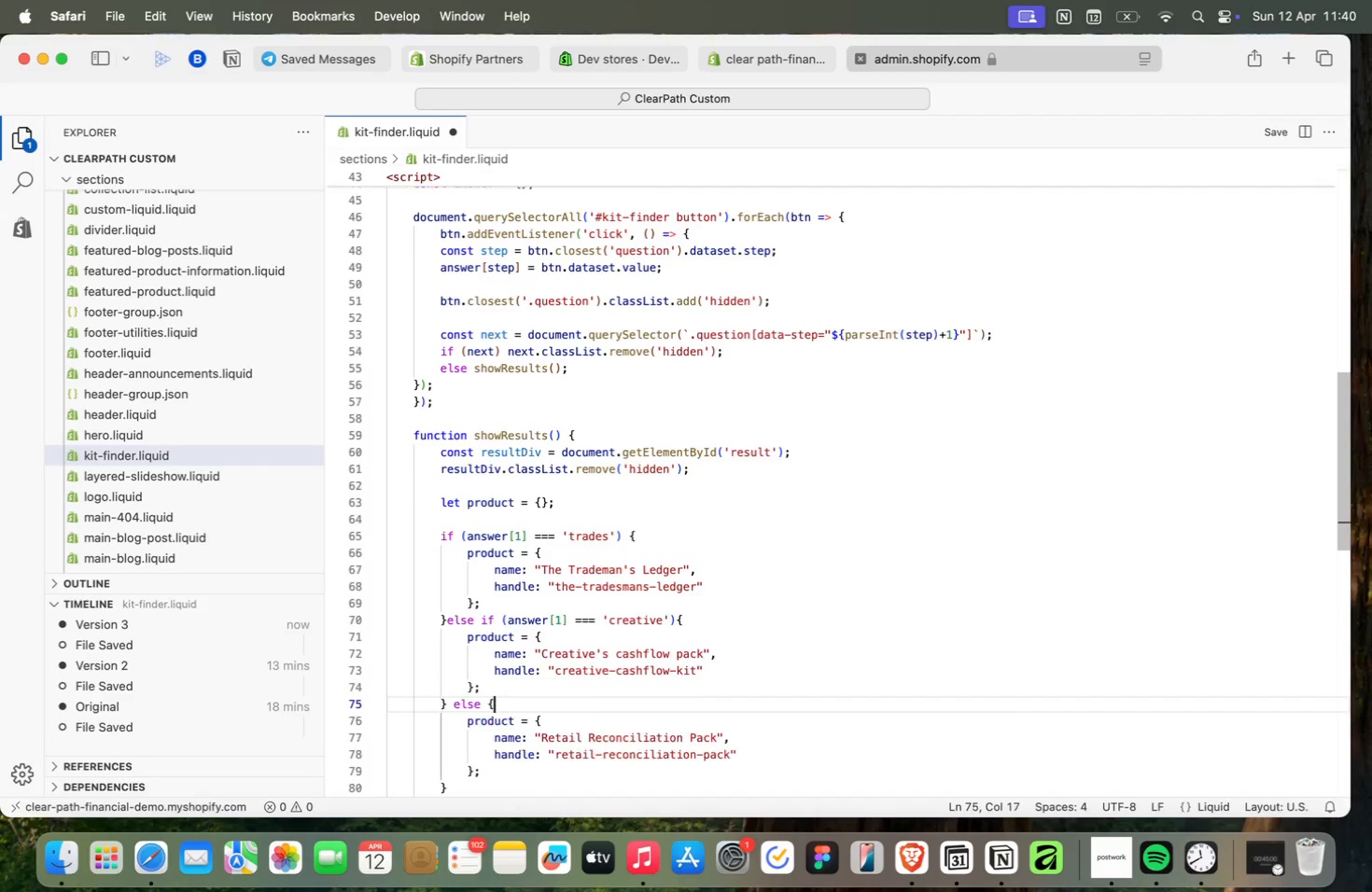 
key(ArrowDown)
 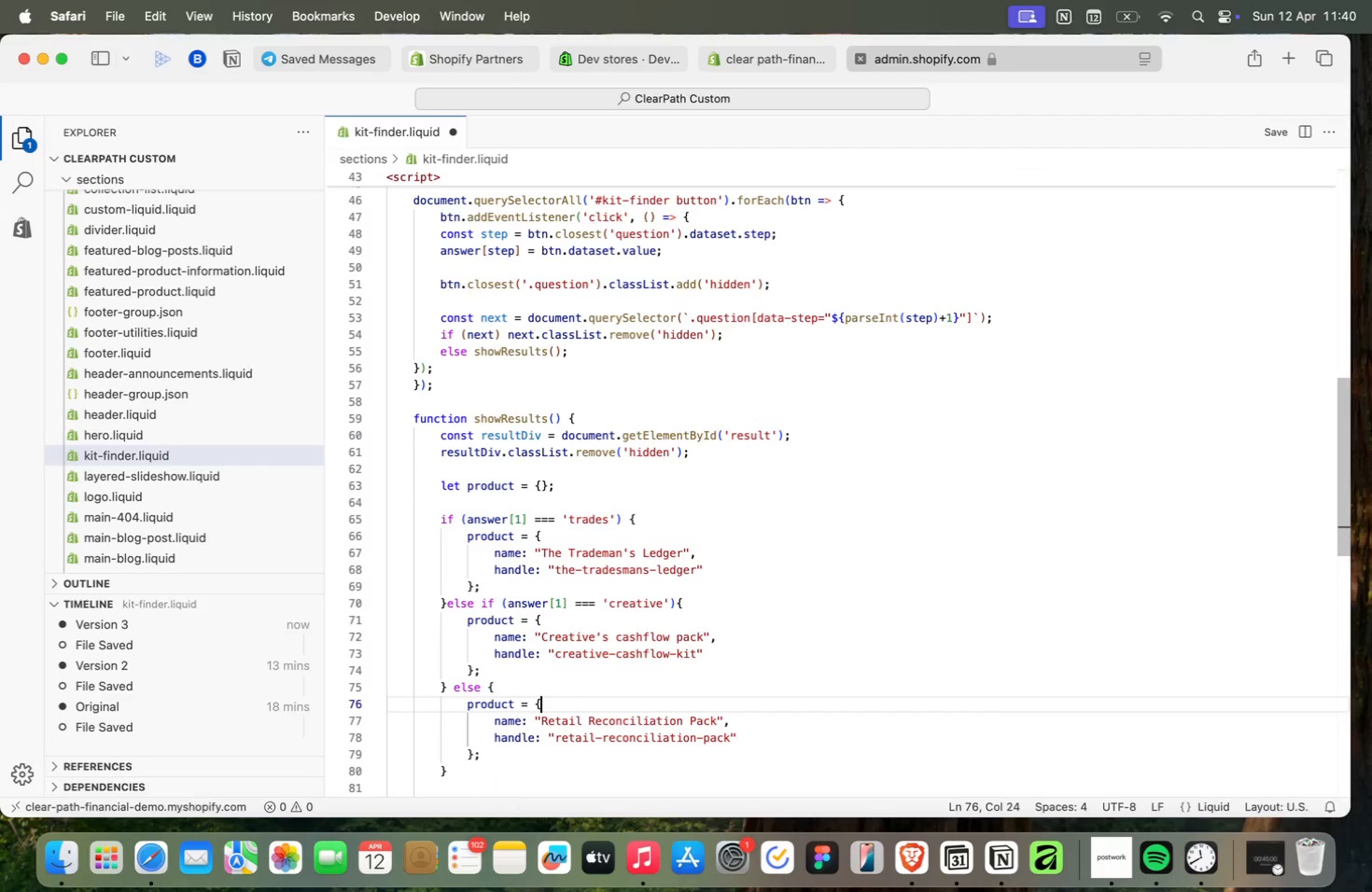 
key(ArrowDown)
 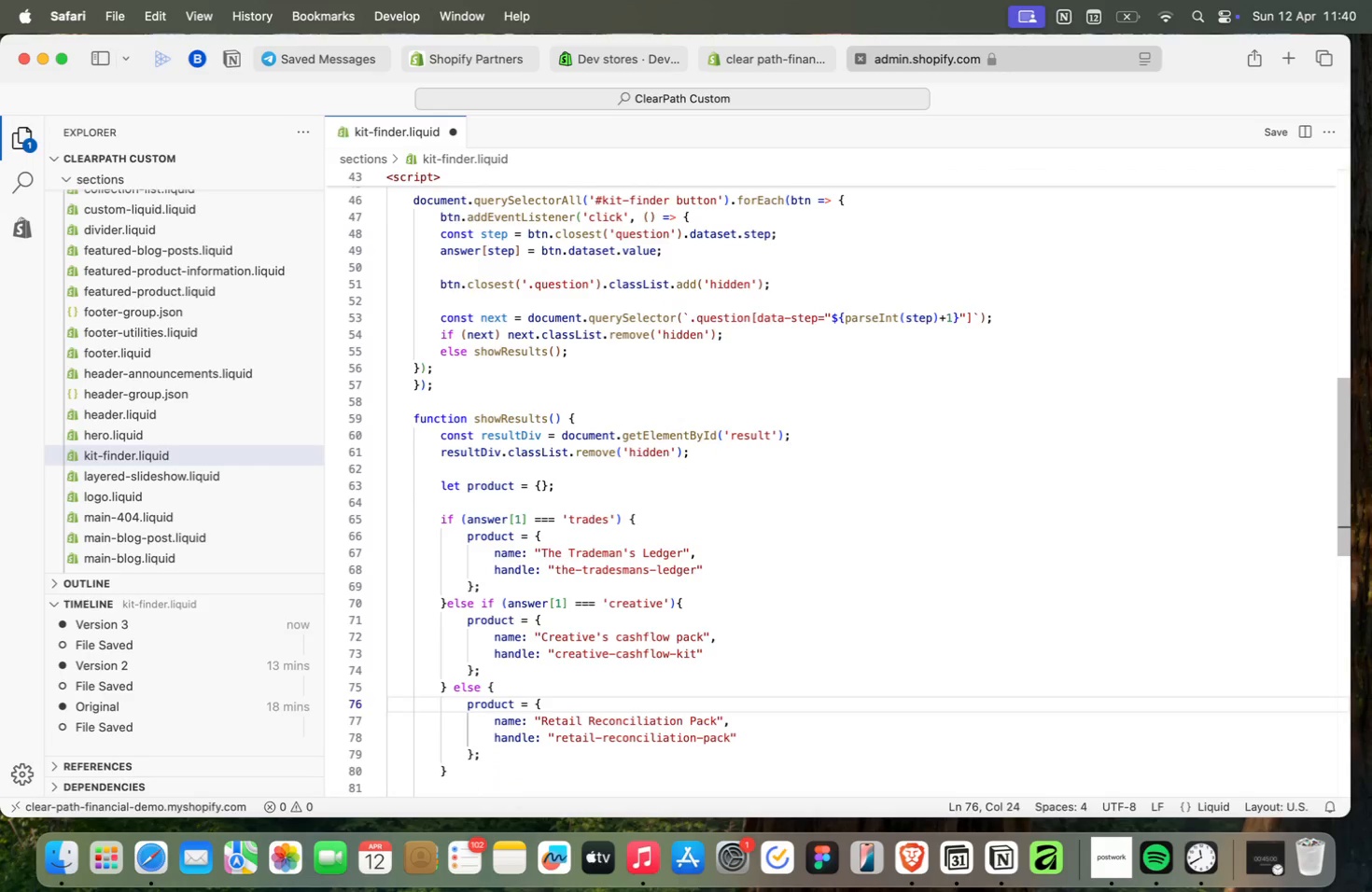 
key(ArrowDown)
 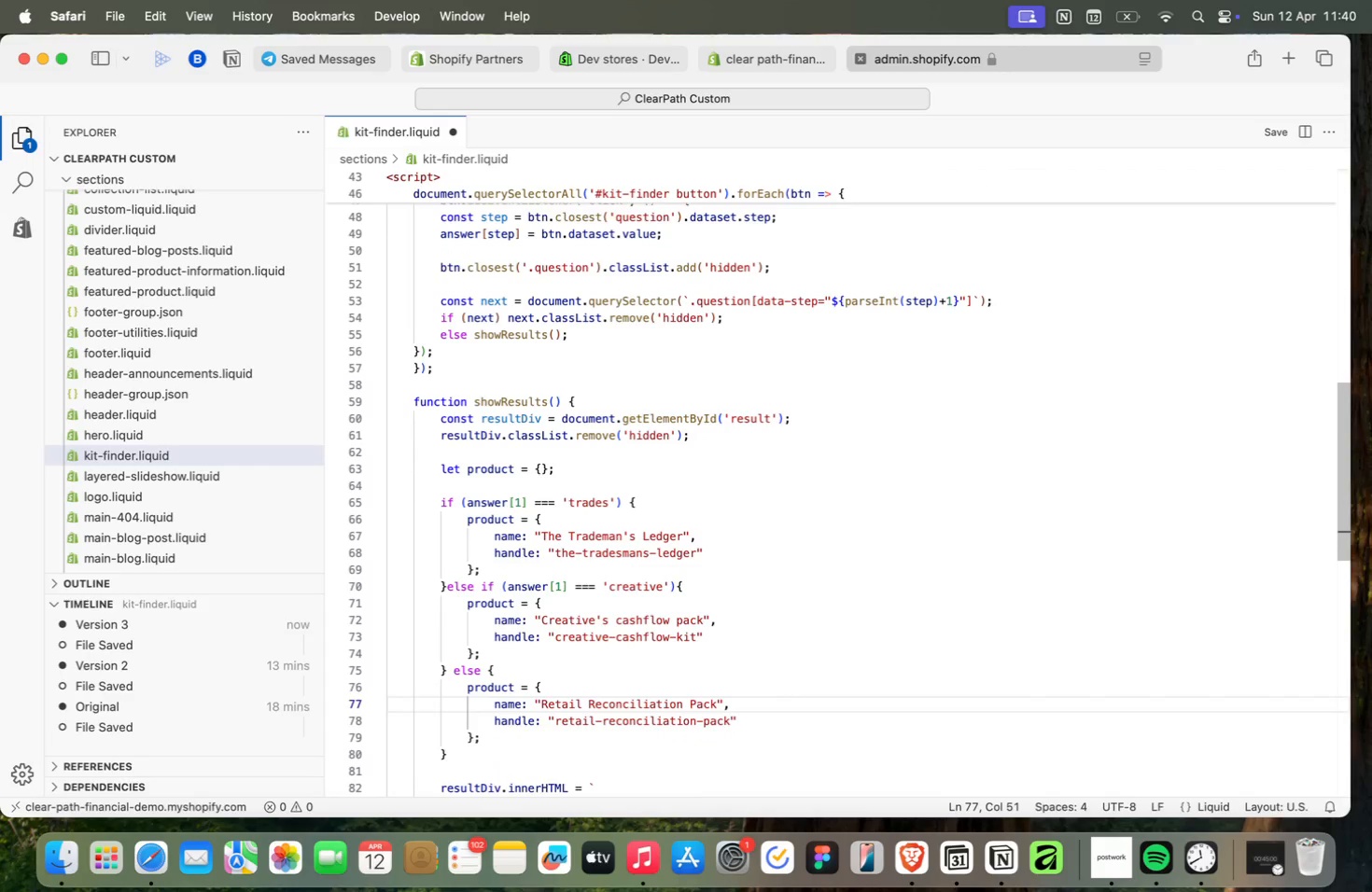 
key(ArrowDown)
 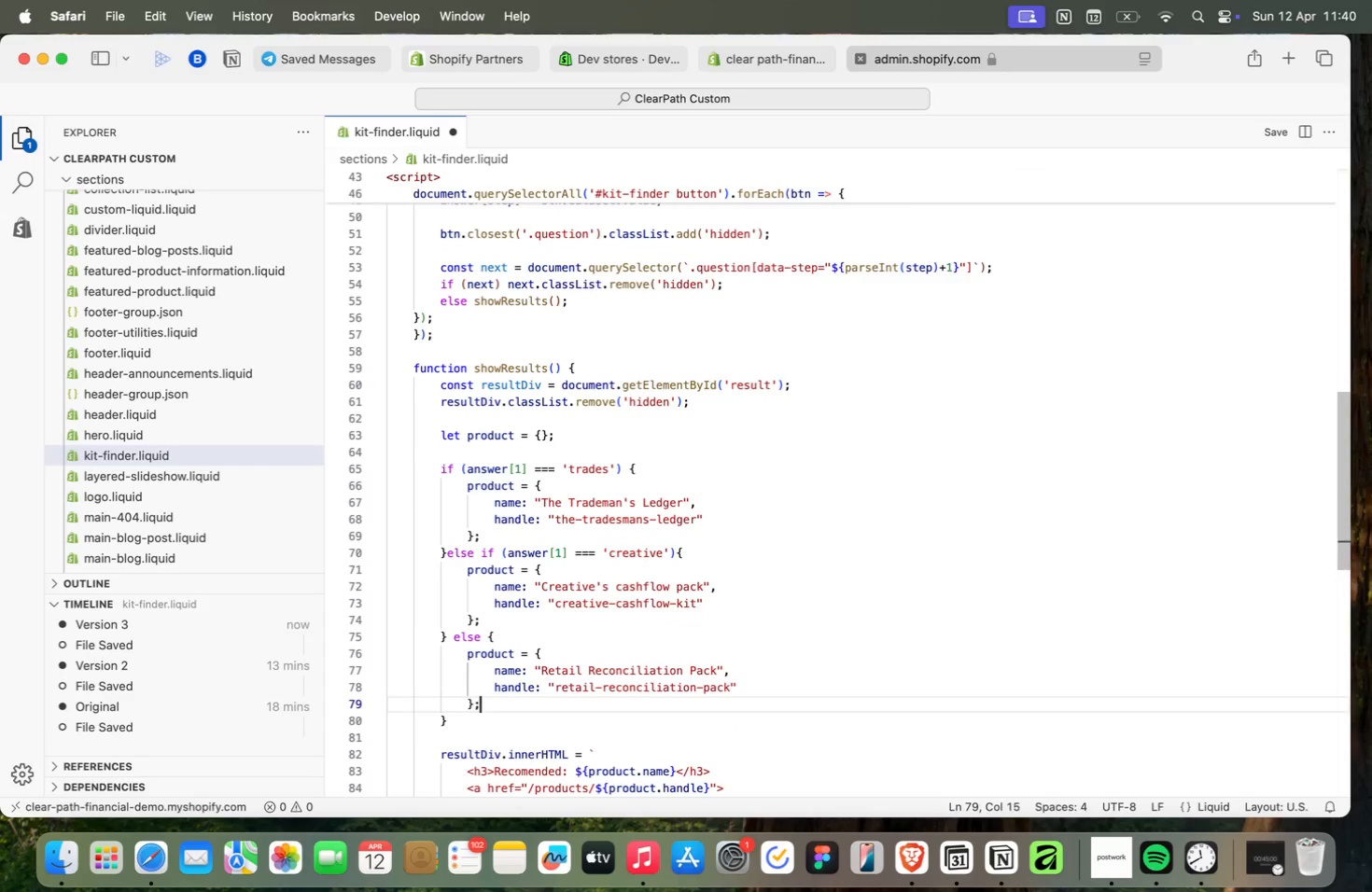 
key(ArrowDown)
 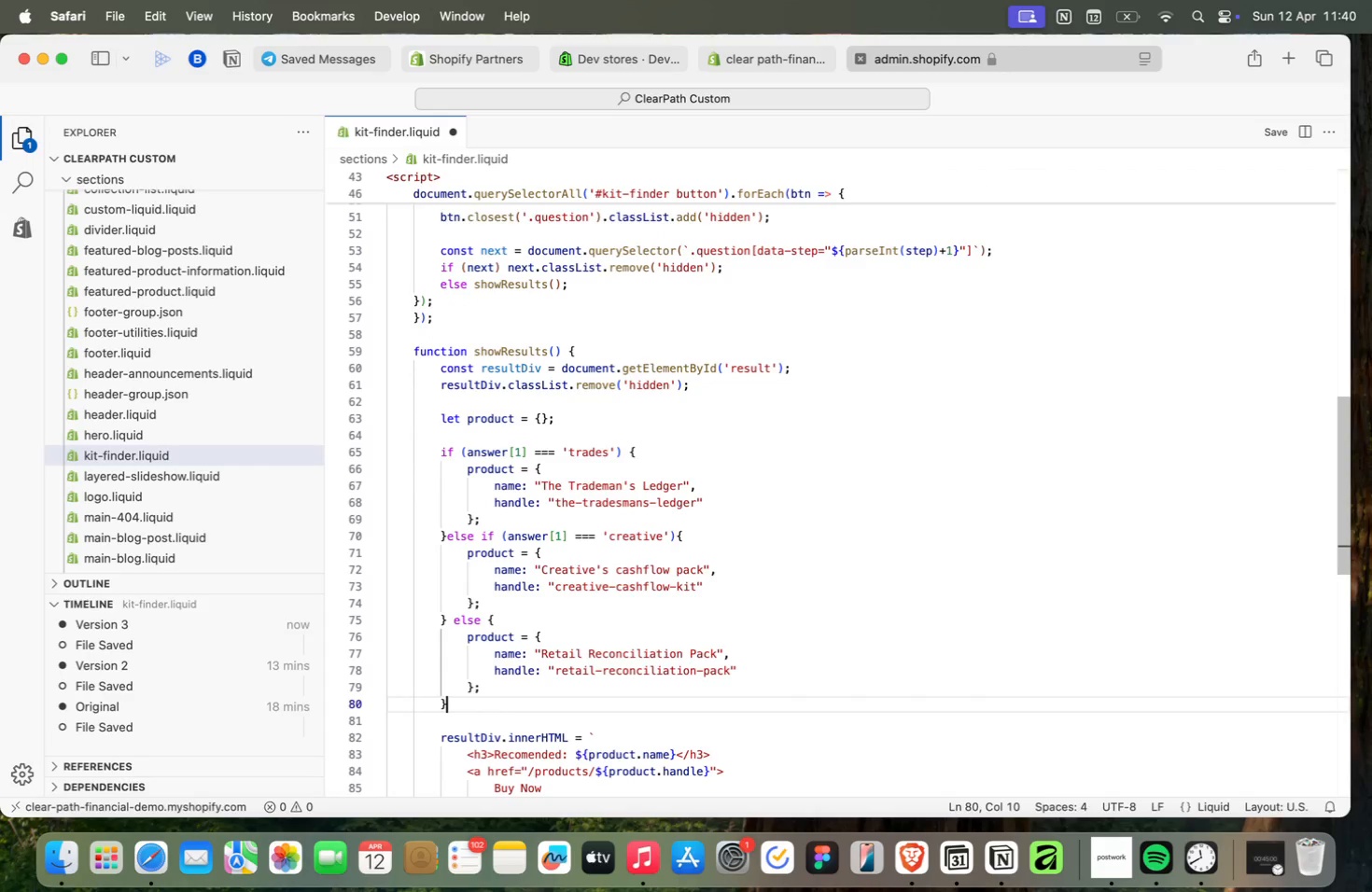 
key(ArrowDown)
 